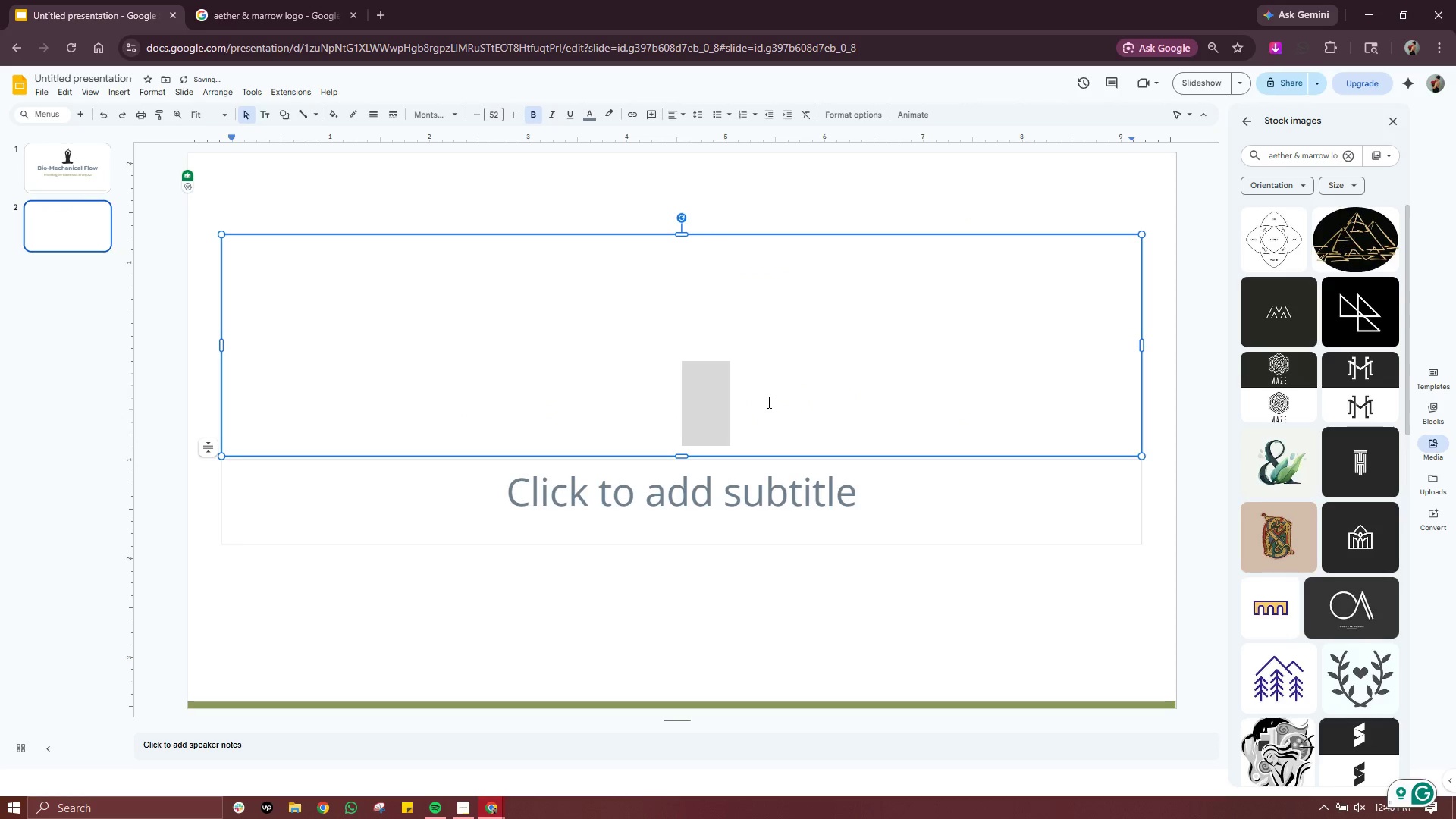 
left_click([767, 402])
 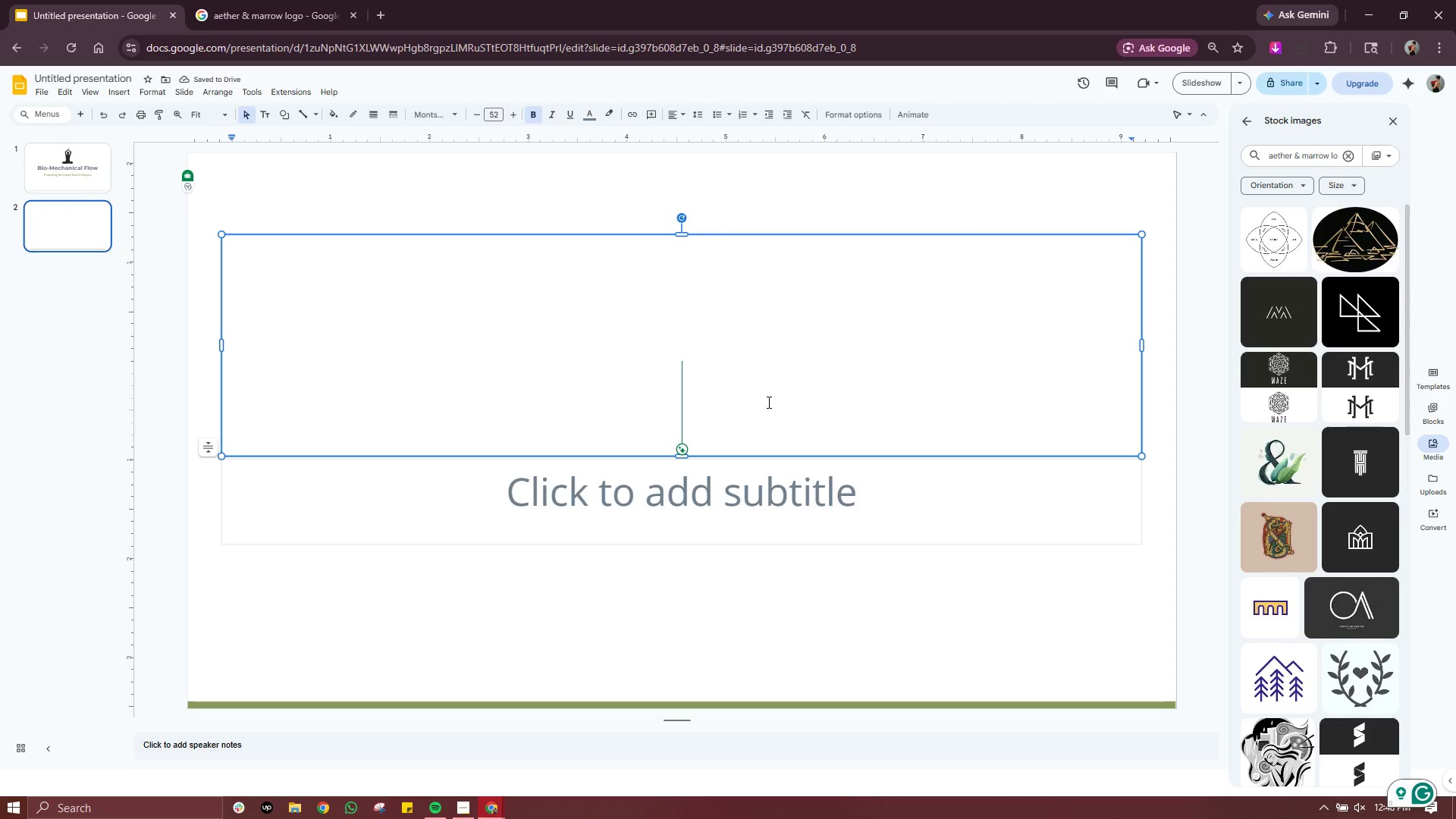 
type(The Lumbar Spom)
key(Backspace)
key(Backspace)
type(ine: Foundation of the Back)
 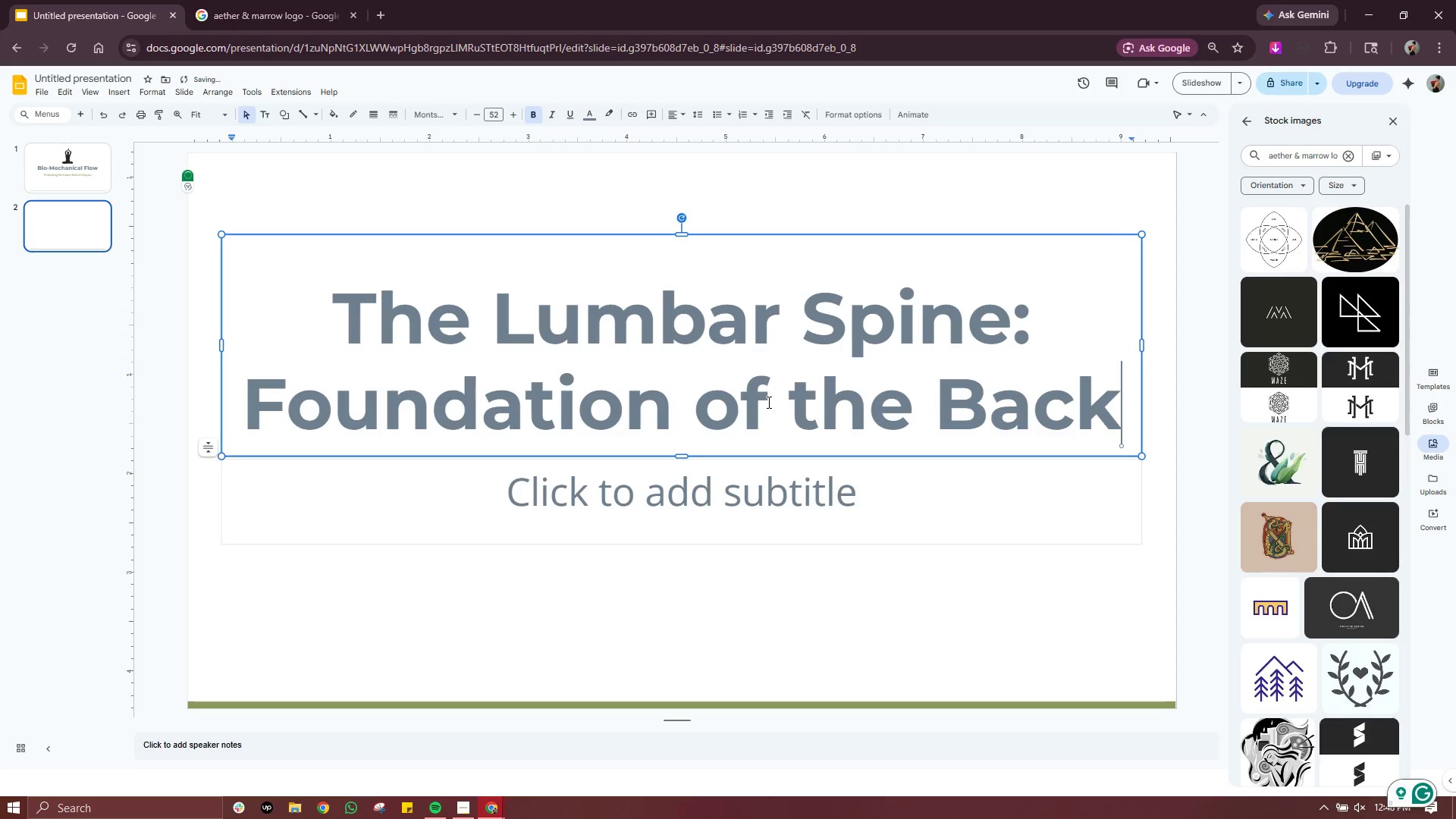 
key(Control+ControlLeft)
 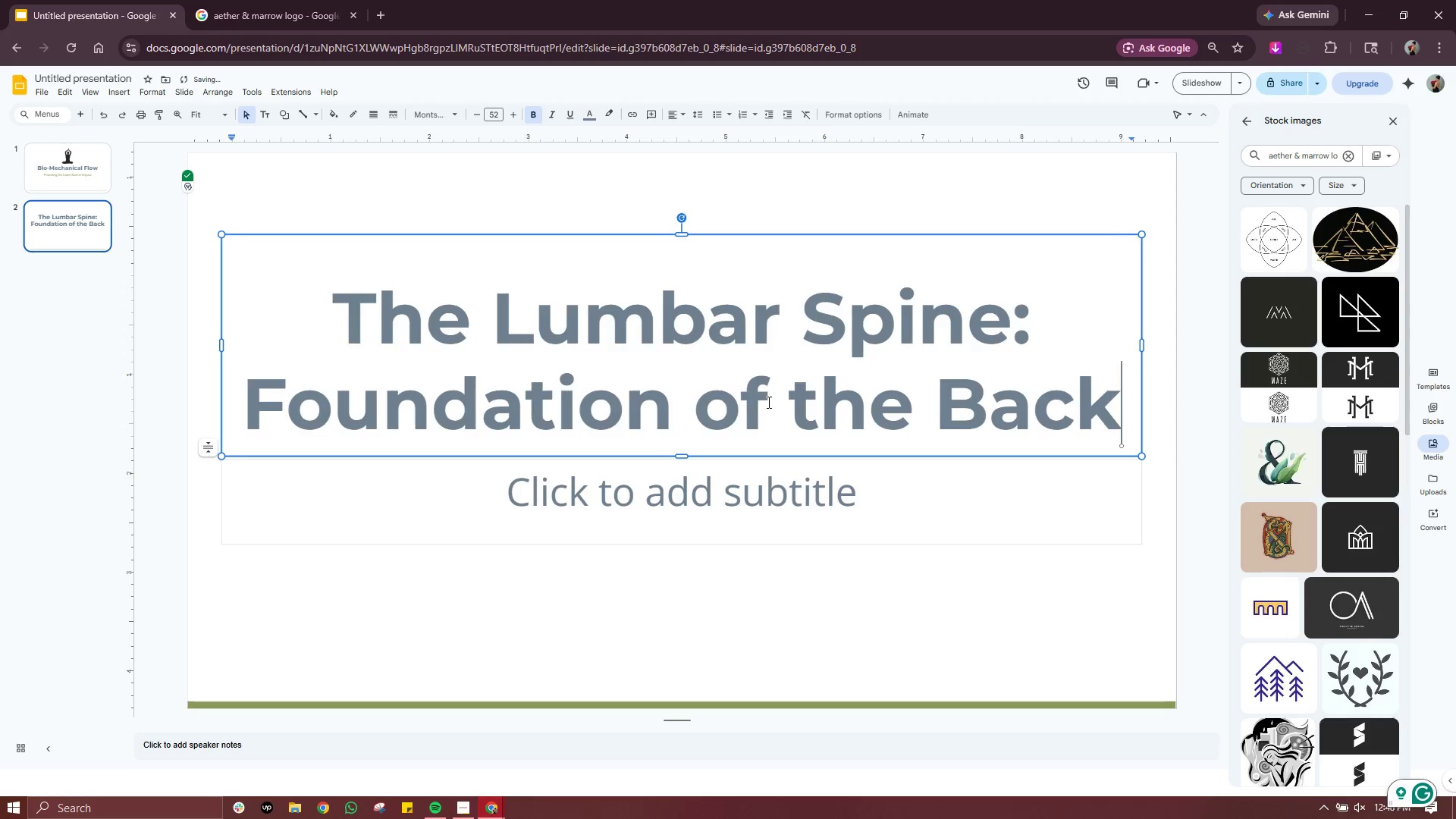 
key(Control+A)
 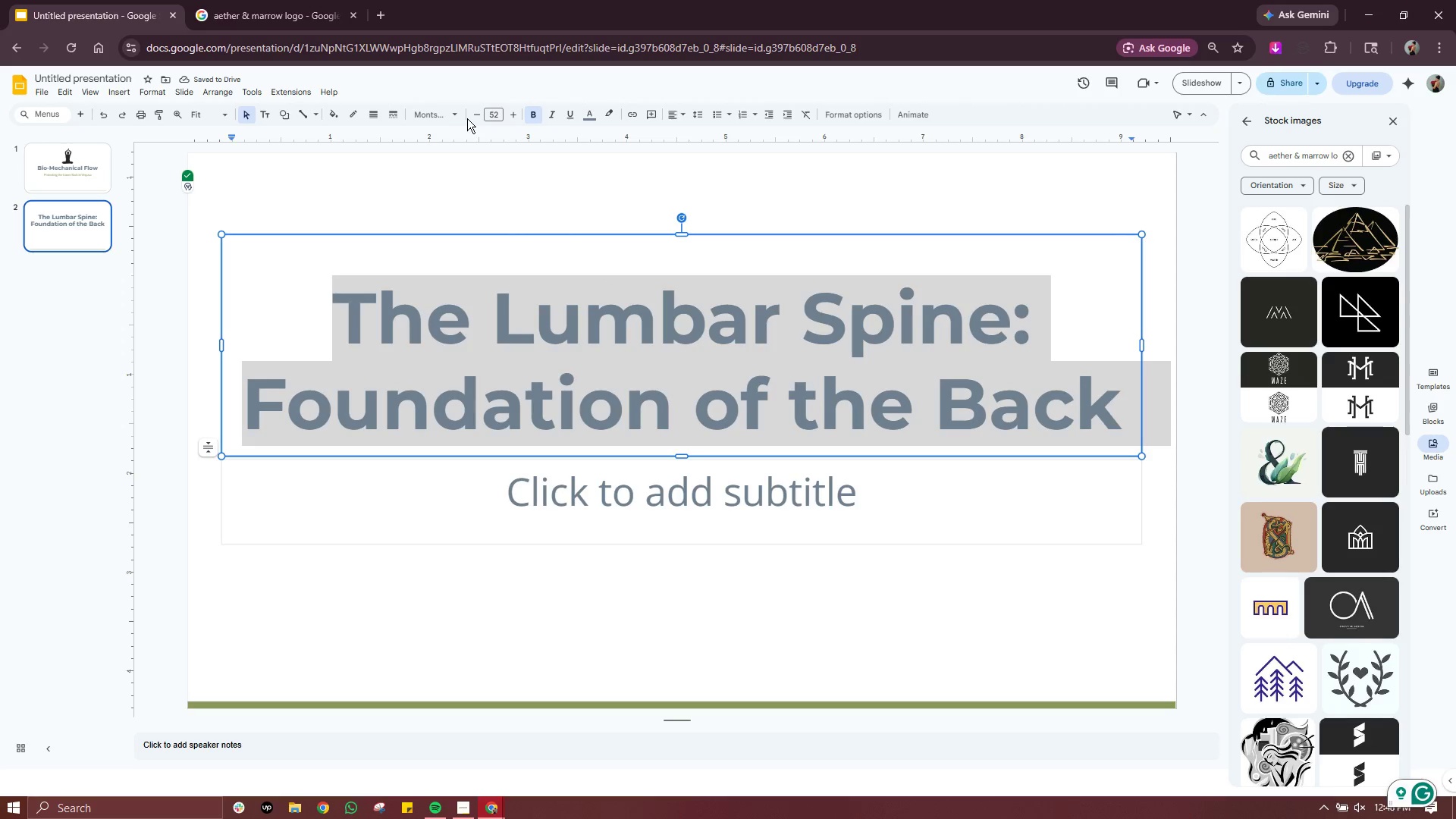 
double_click([475, 116])
 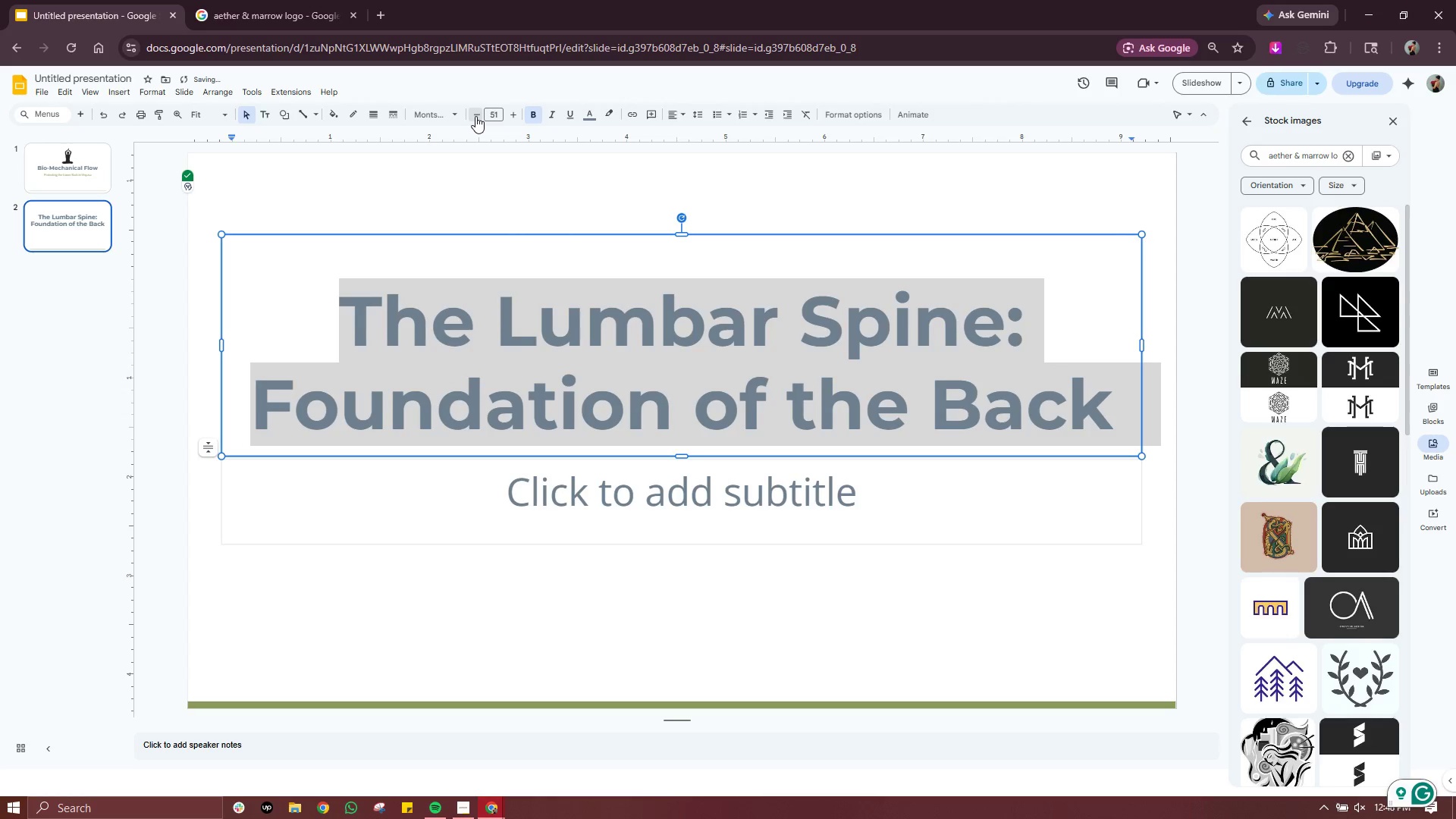 
triple_click([475, 116])
 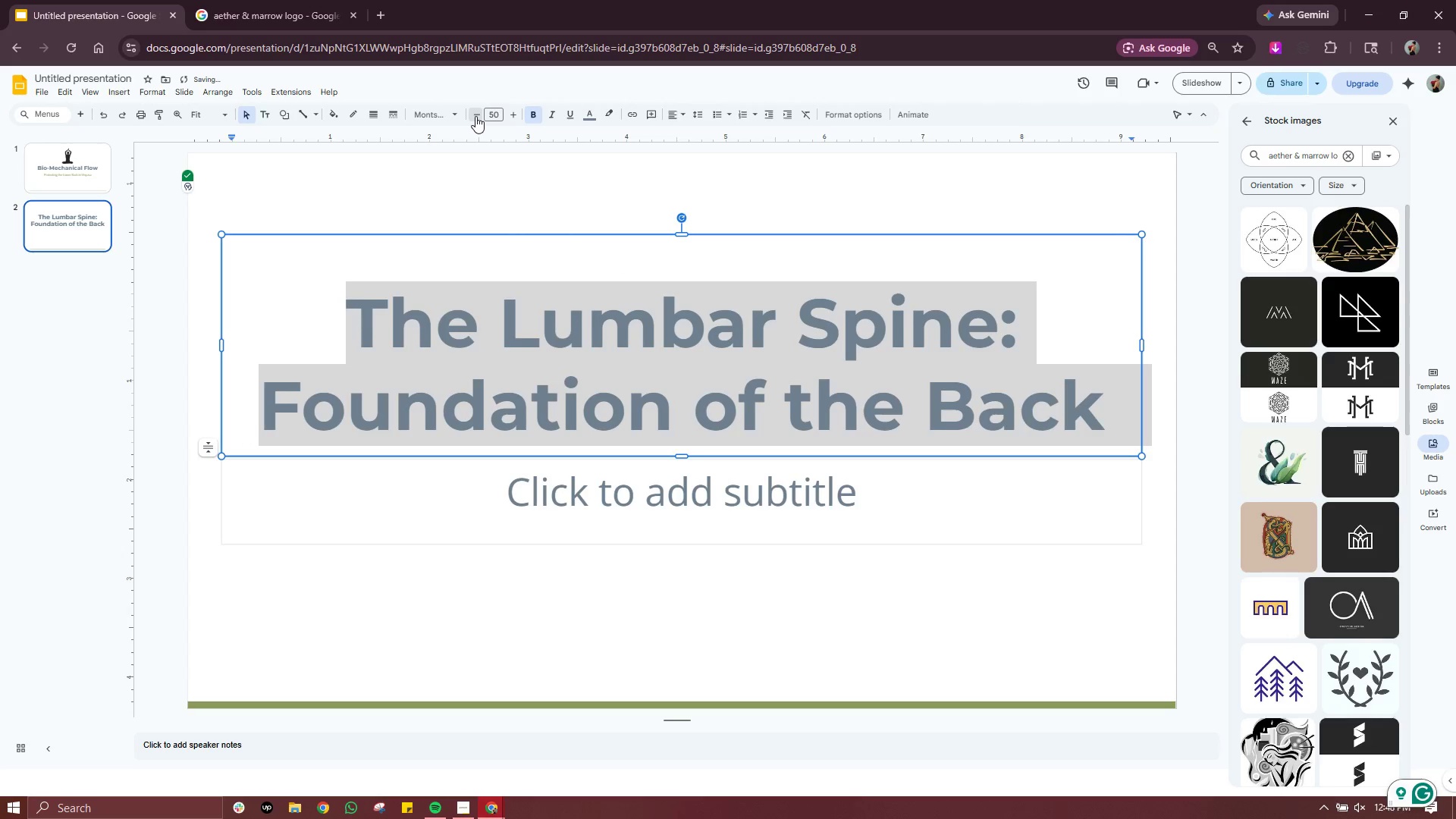 
triple_click([475, 116])
 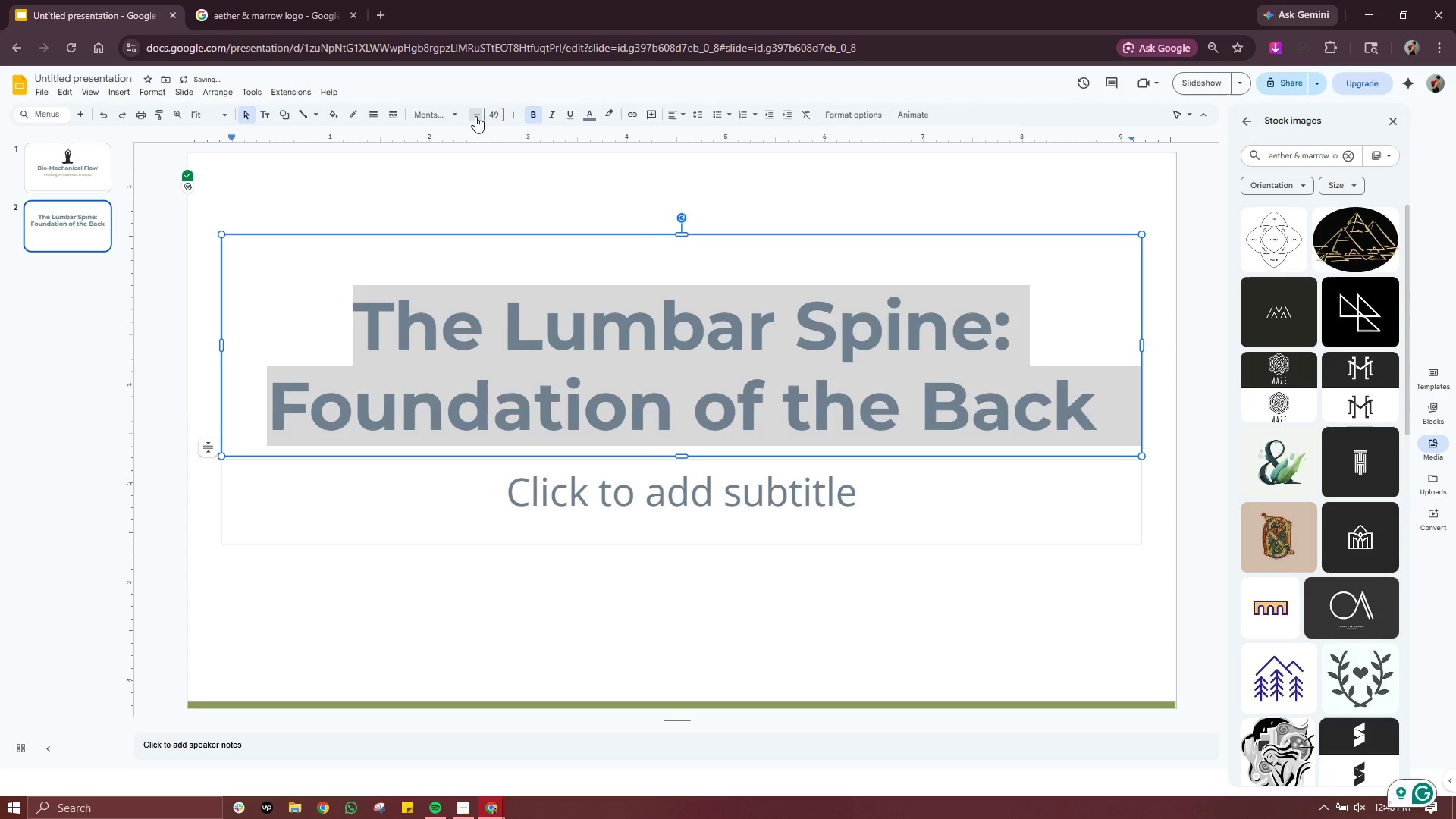 
triple_click([475, 116])
 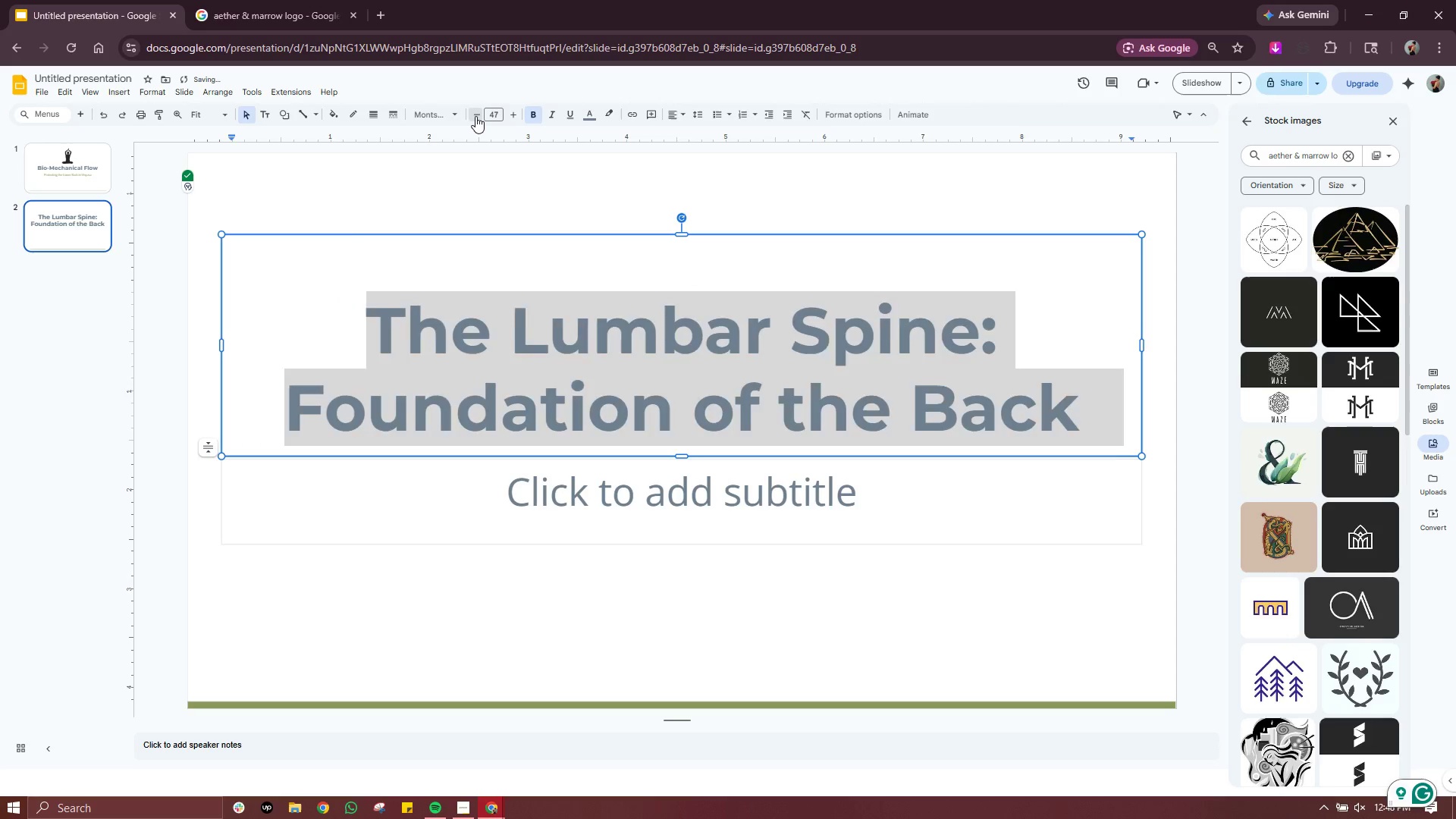 
triple_click([475, 116])
 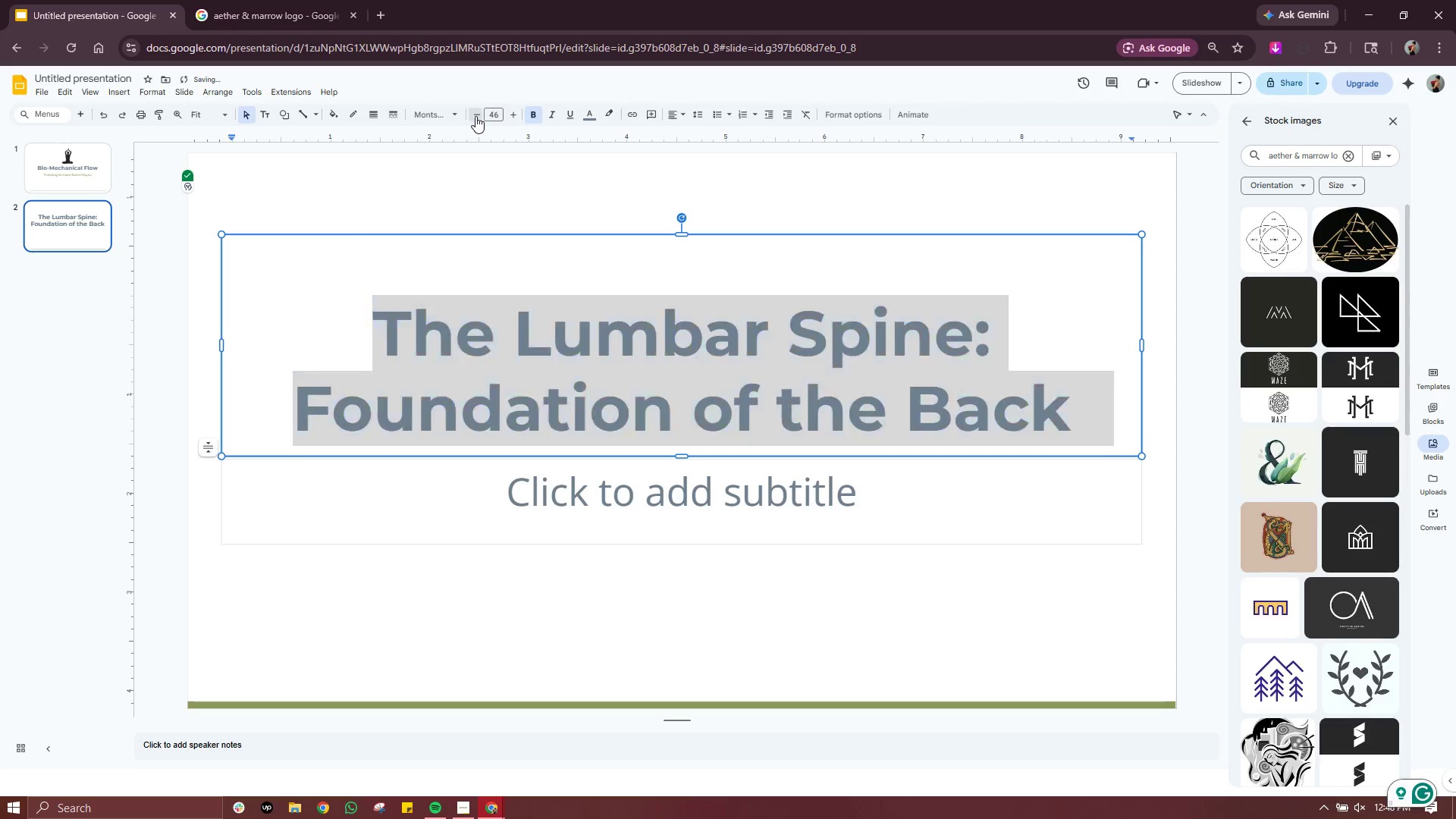 
triple_click([475, 116])
 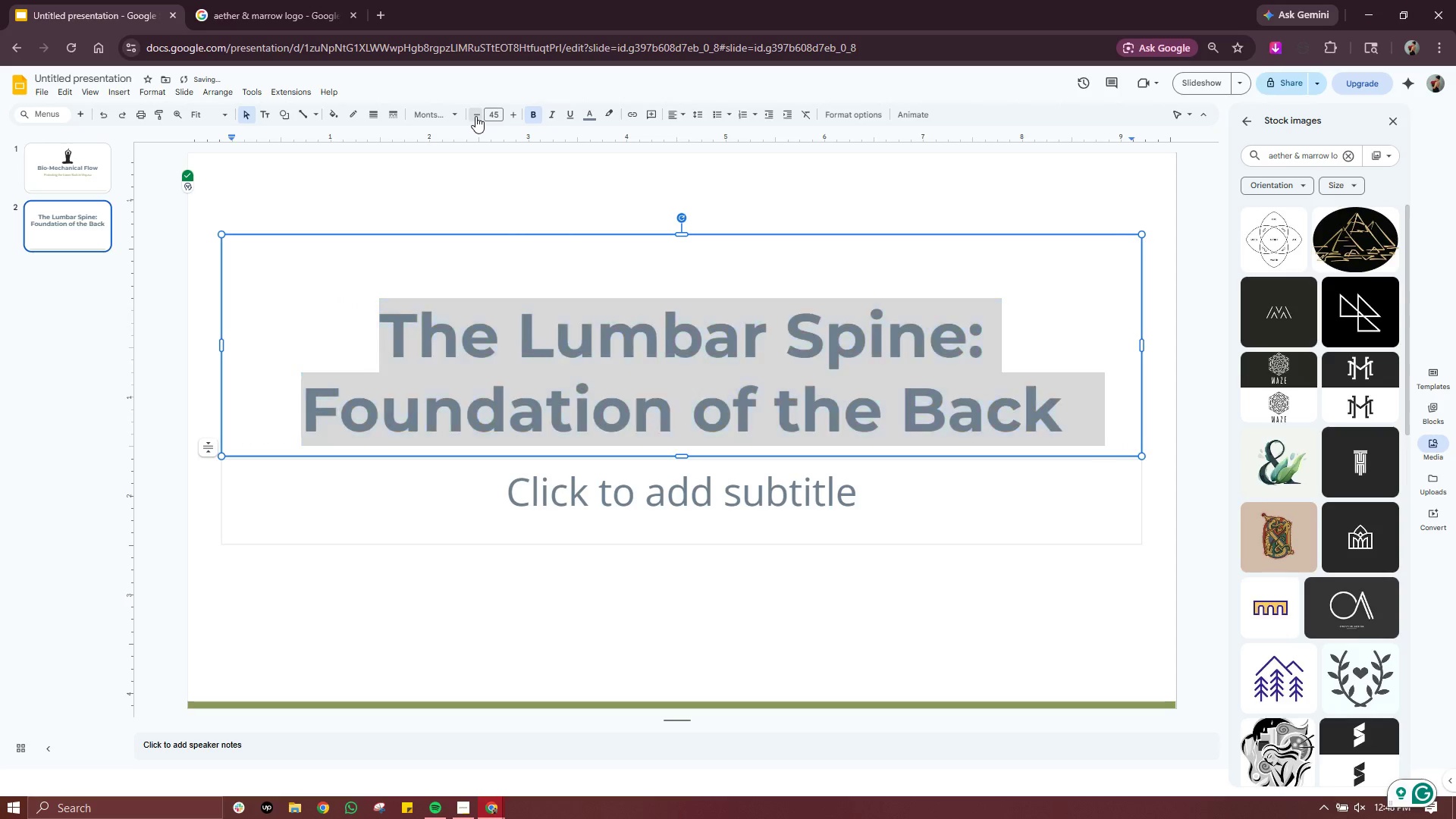 
triple_click([475, 116])
 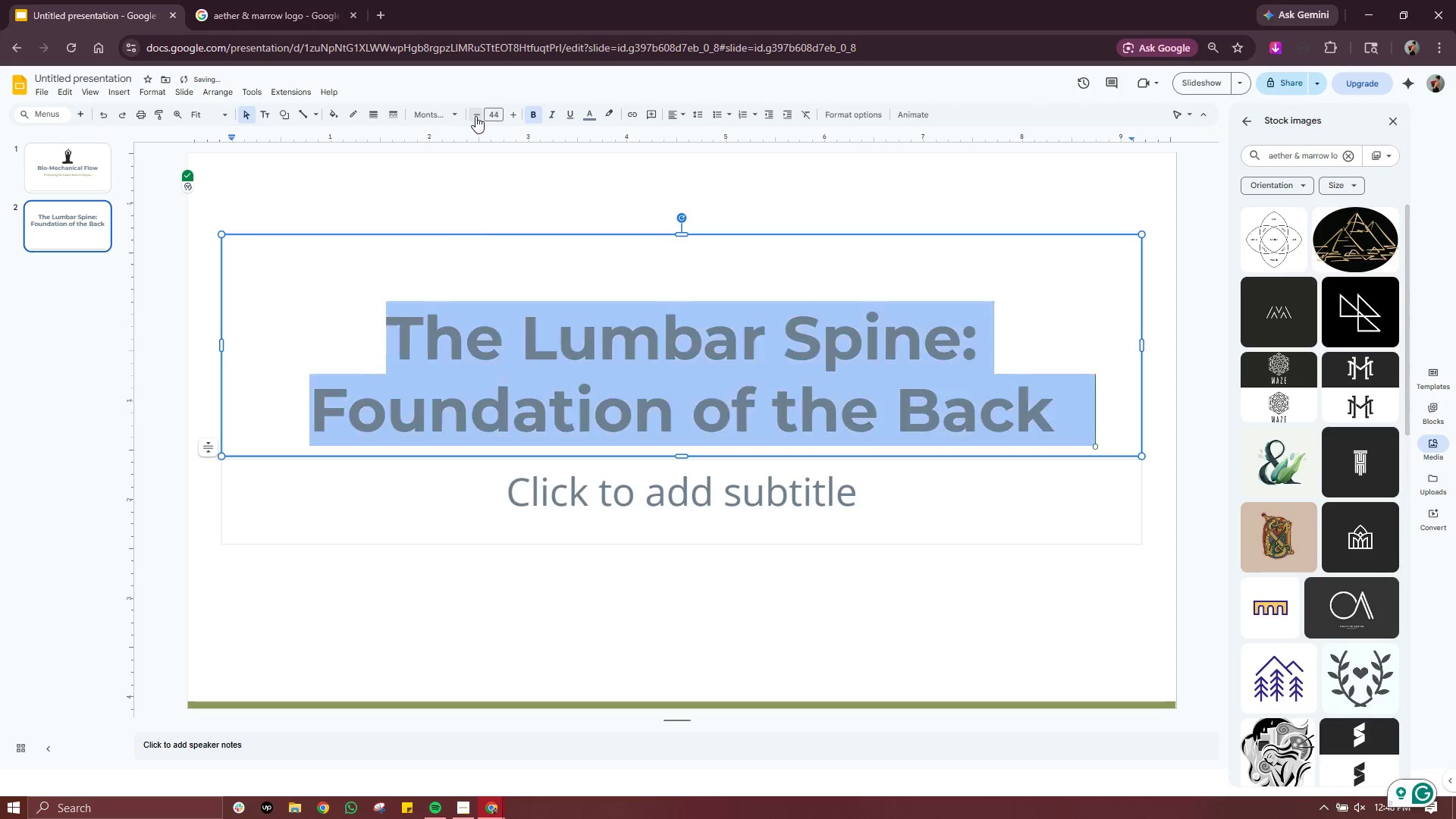 
triple_click([475, 116])
 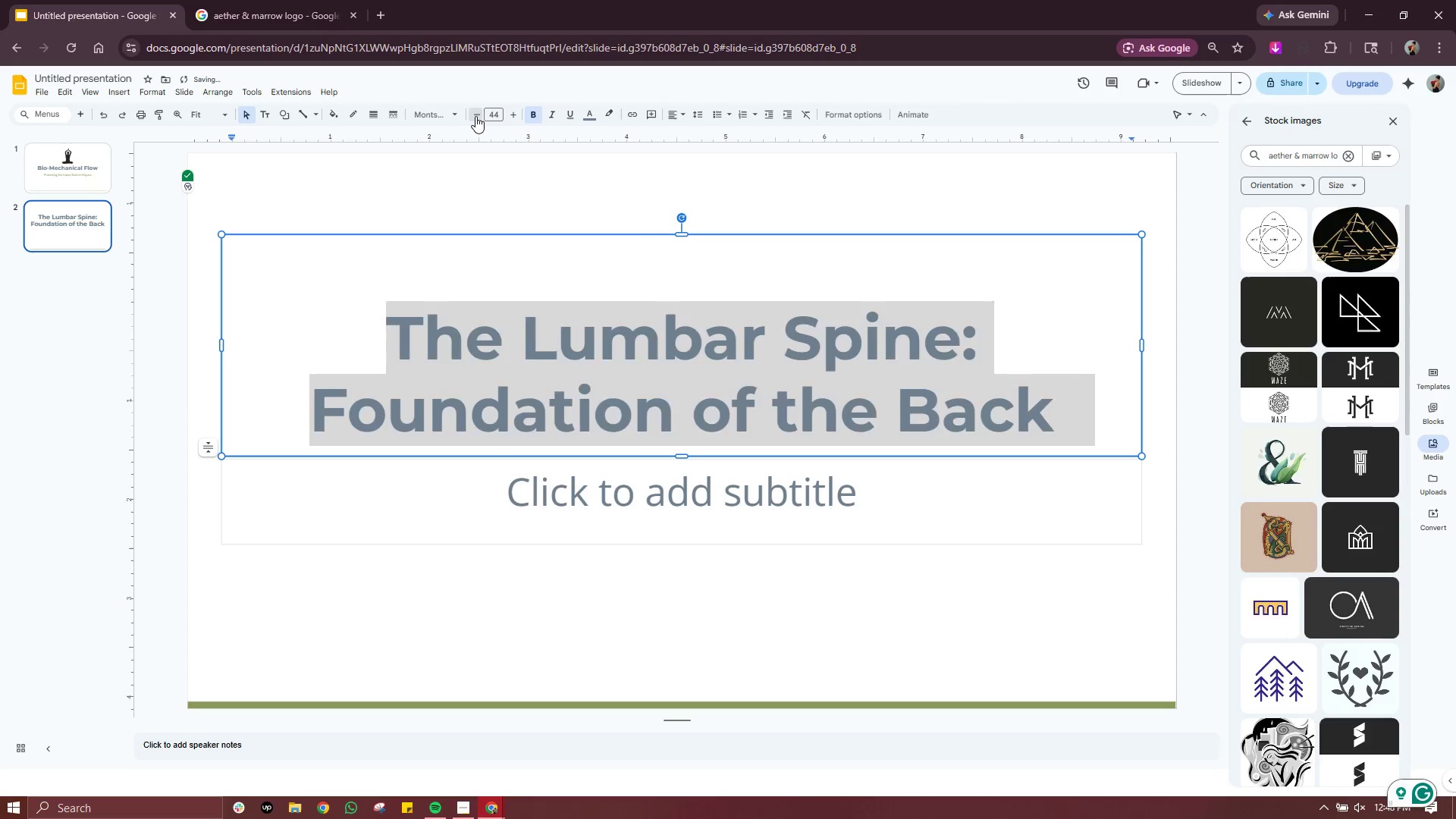 
triple_click([475, 116])
 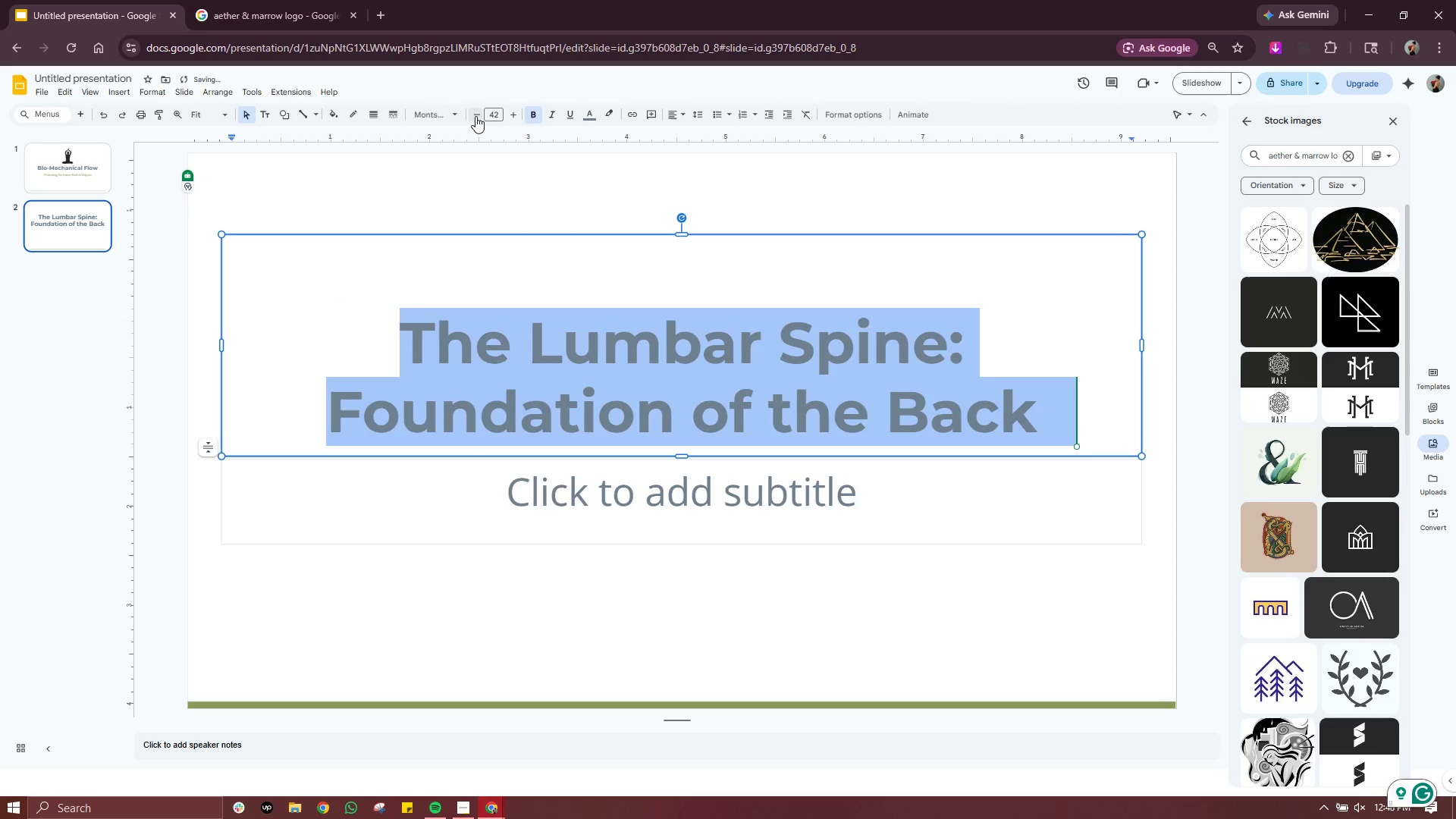 
triple_click([475, 116])
 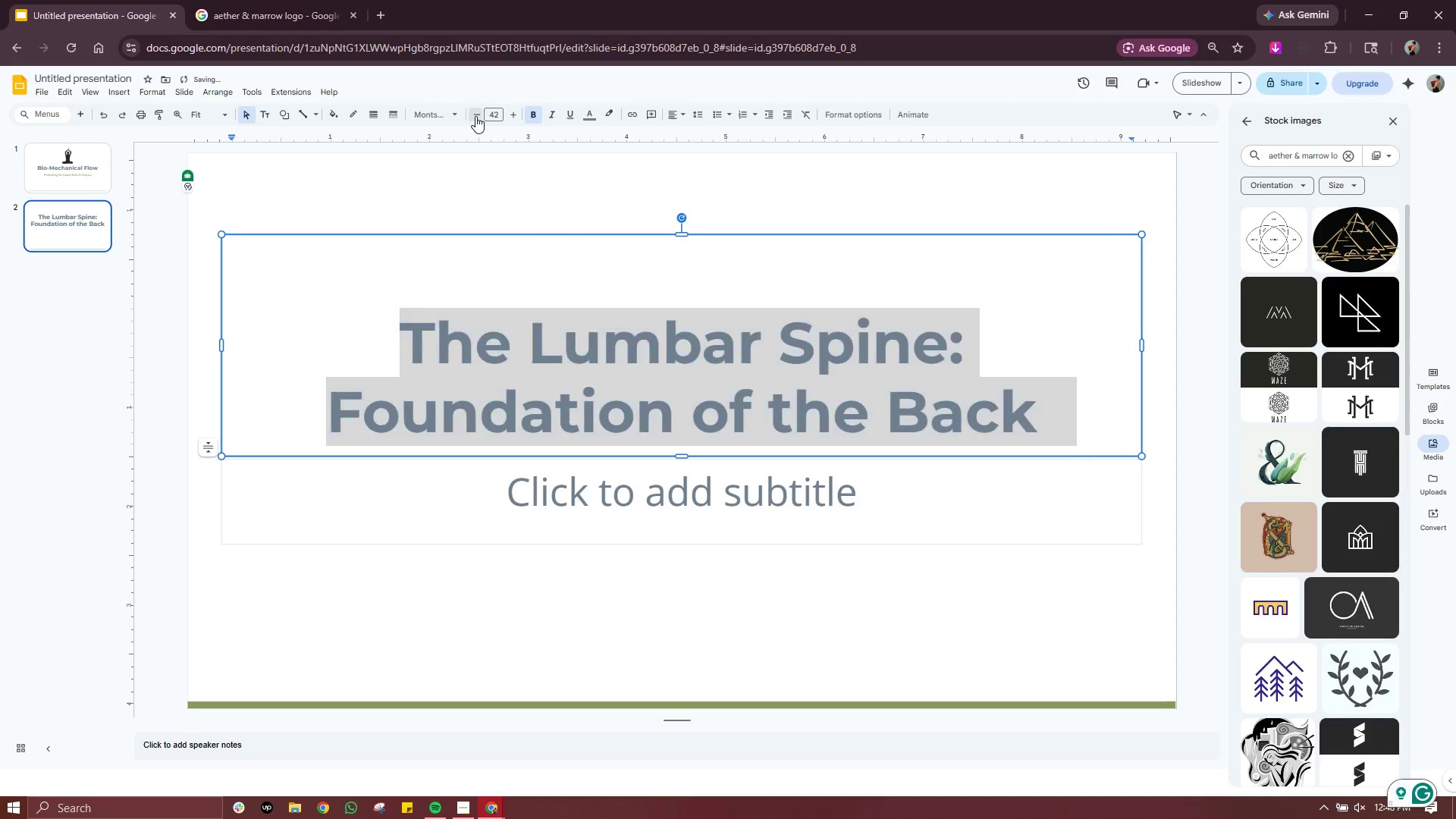 
triple_click([475, 116])
 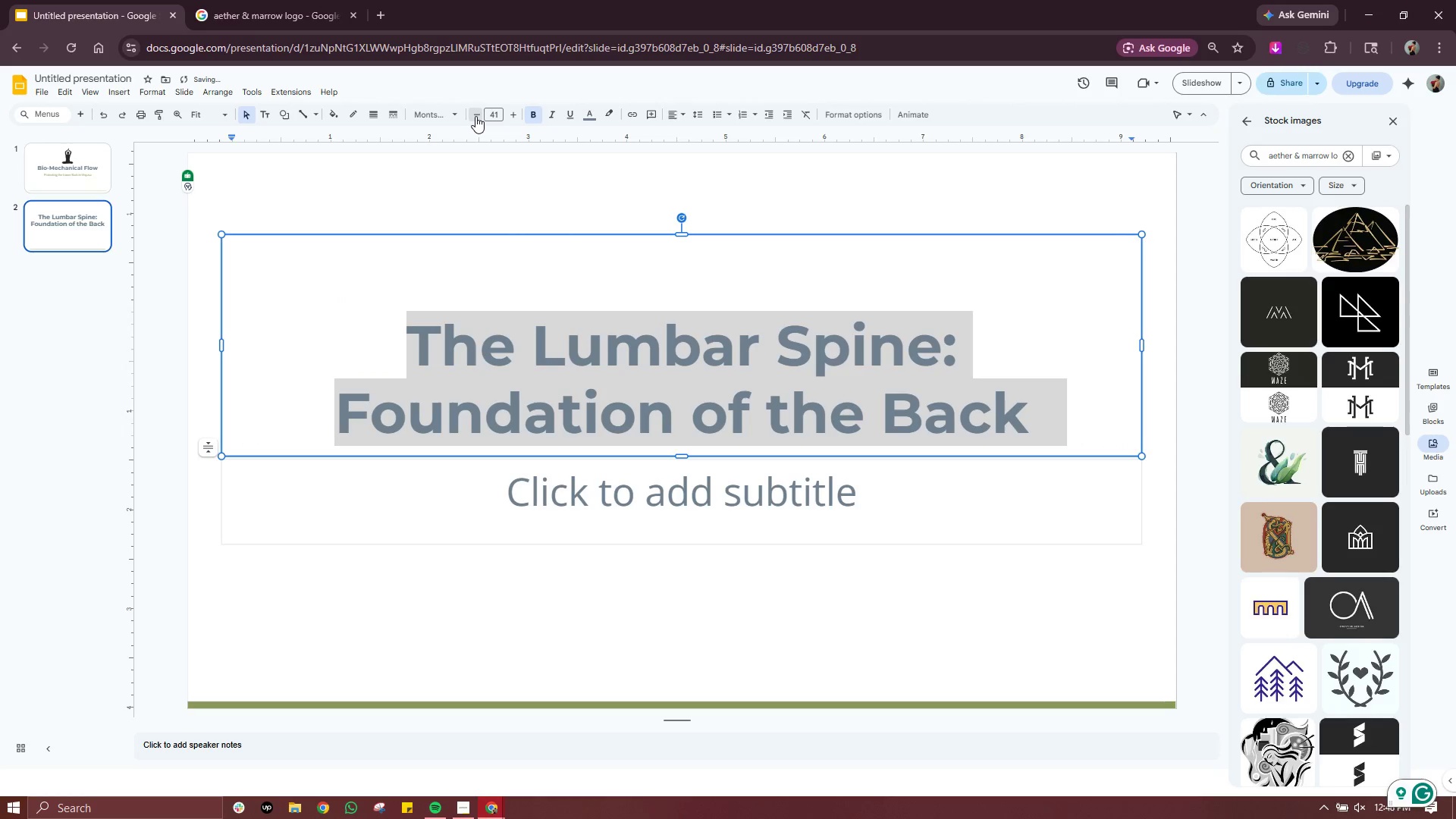 
triple_click([475, 116])
 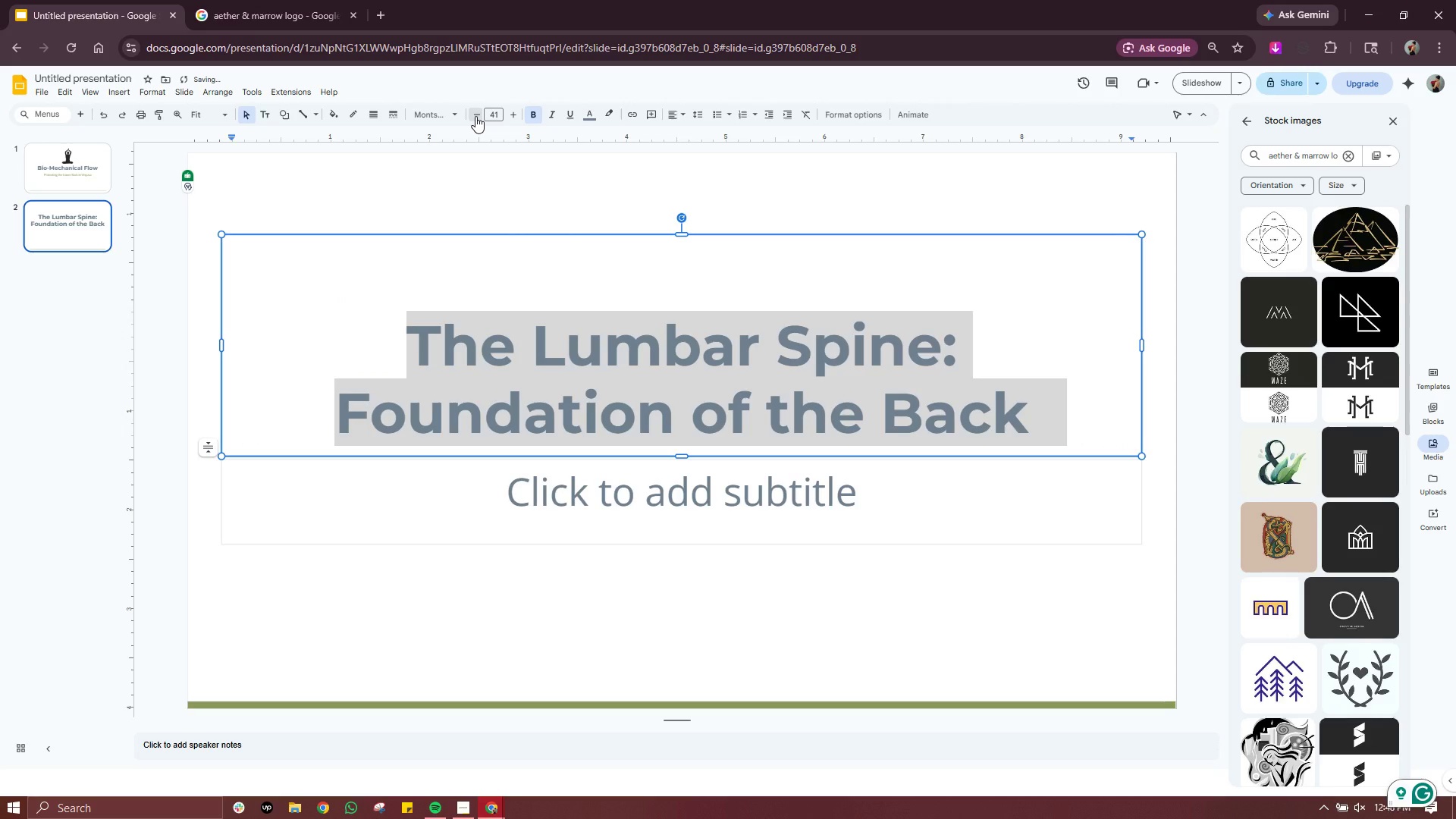 
triple_click([475, 116])
 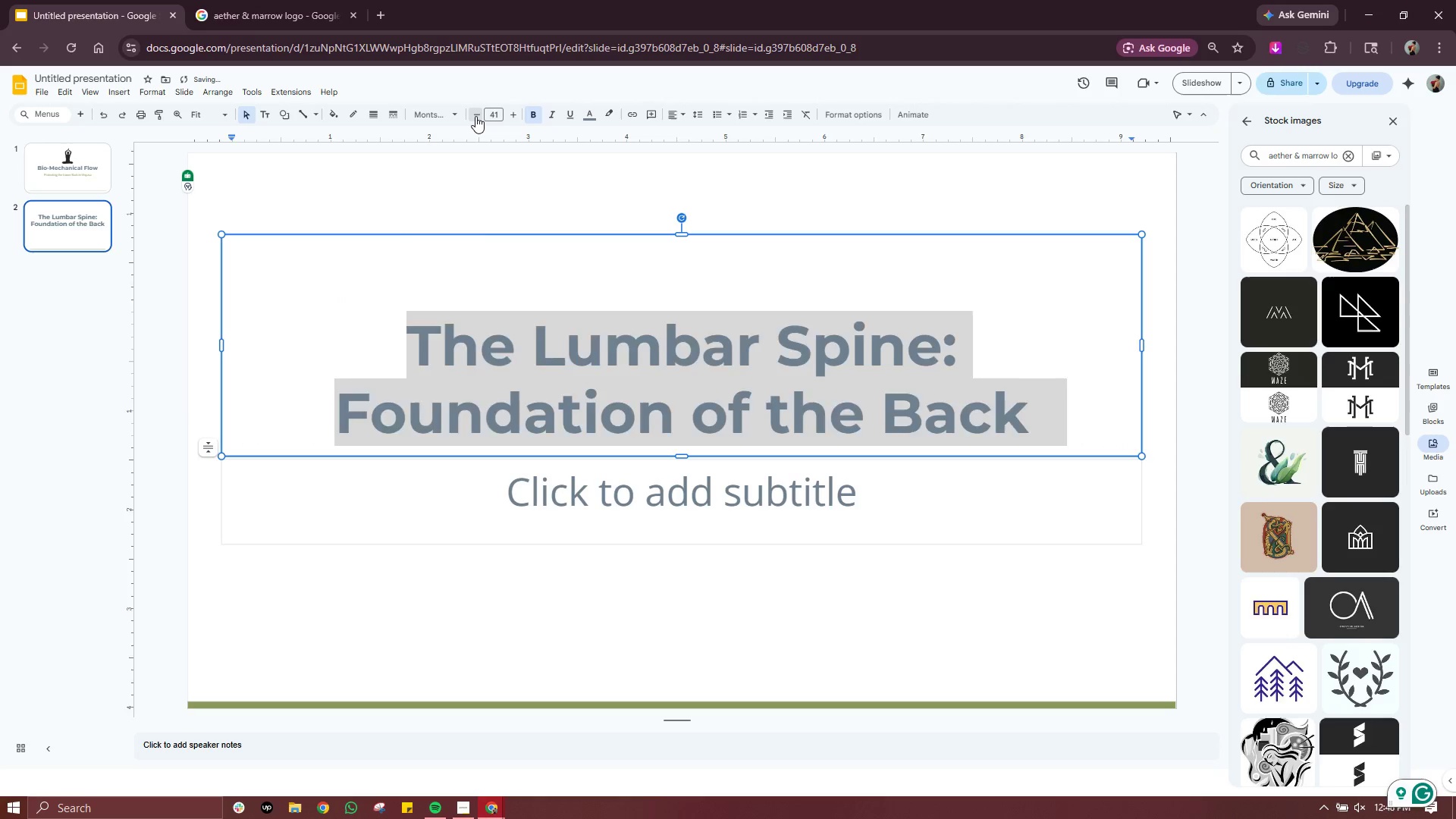 
triple_click([475, 116])
 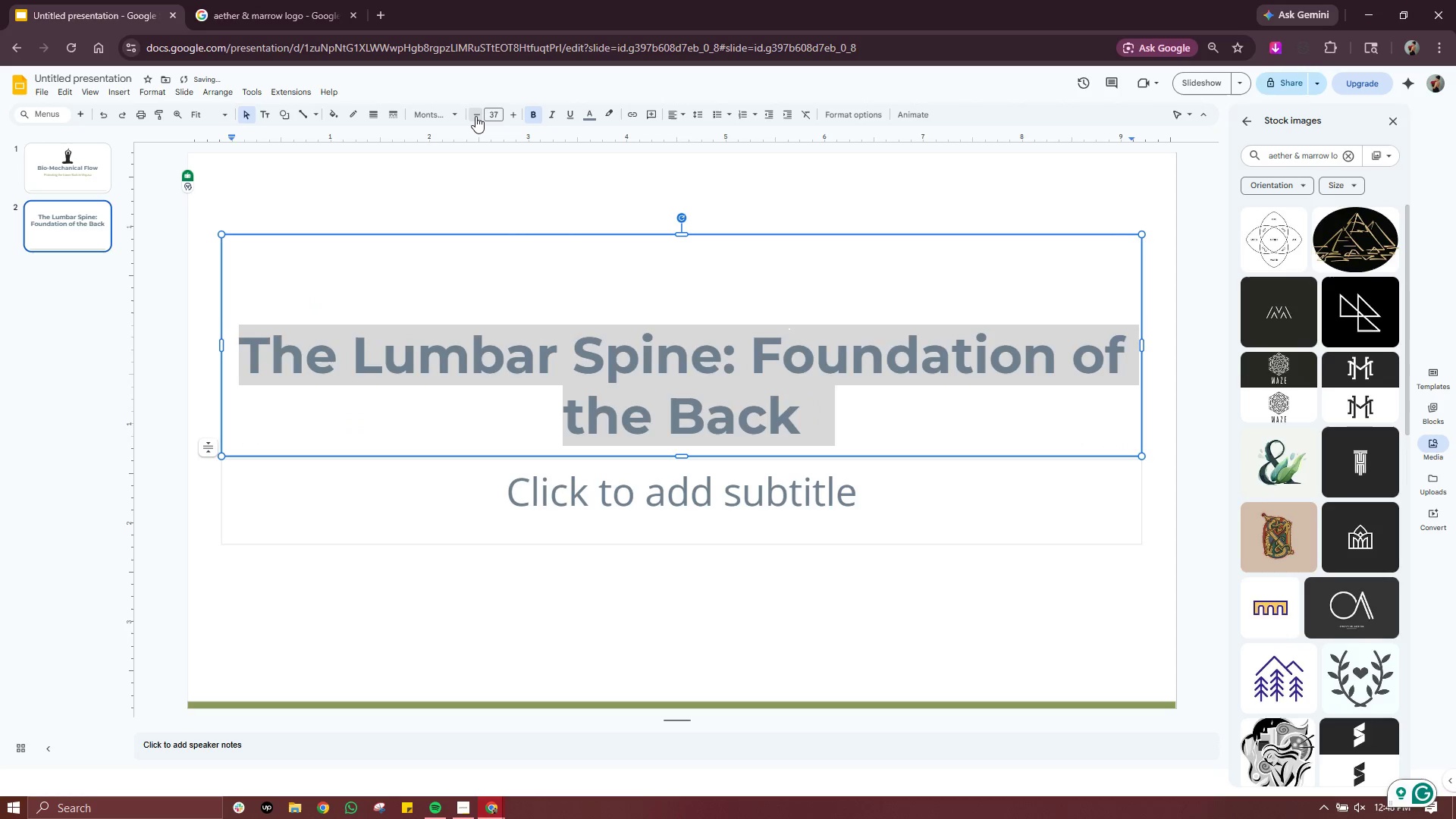 
triple_click([475, 116])
 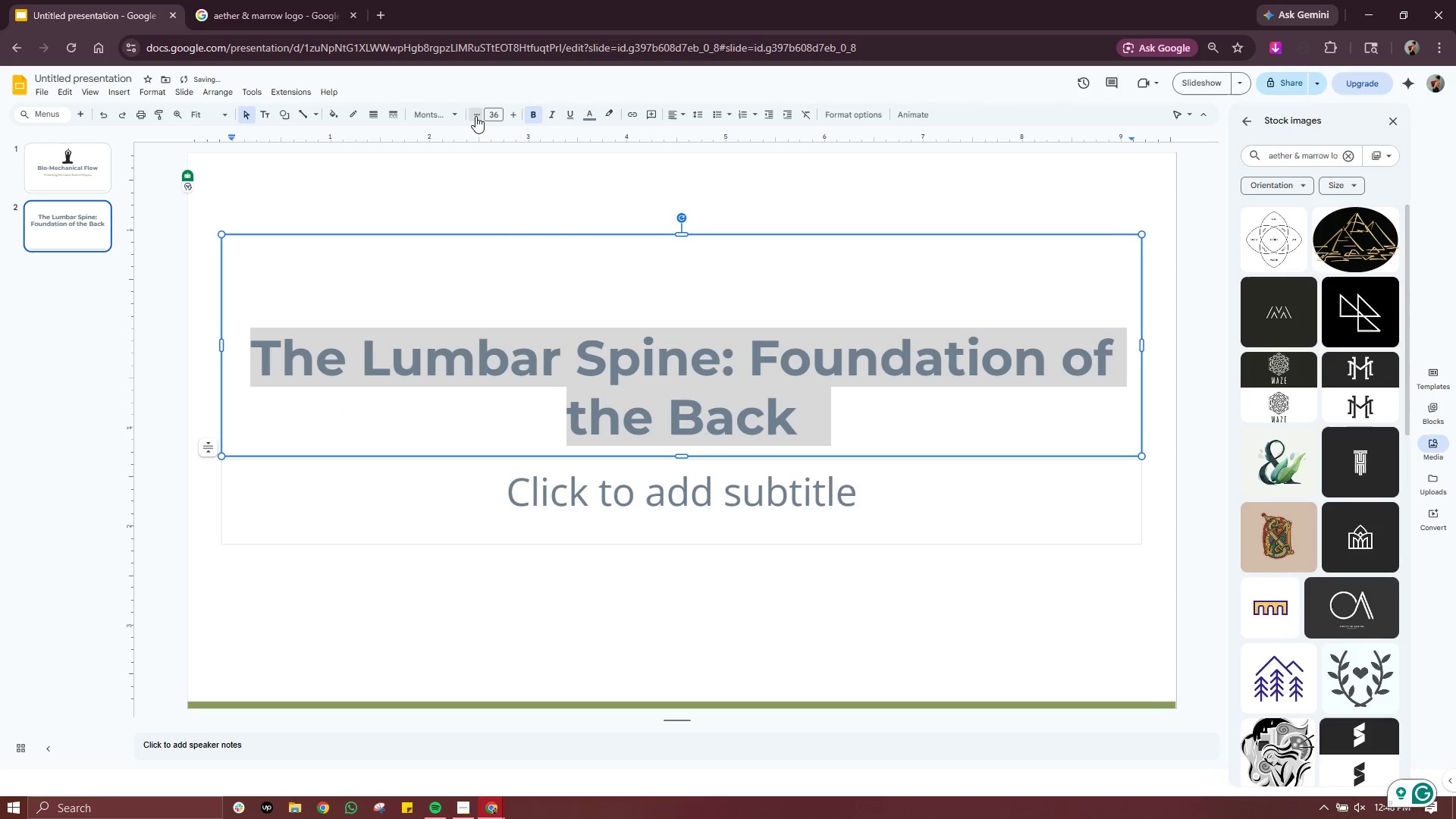 
triple_click([475, 116])
 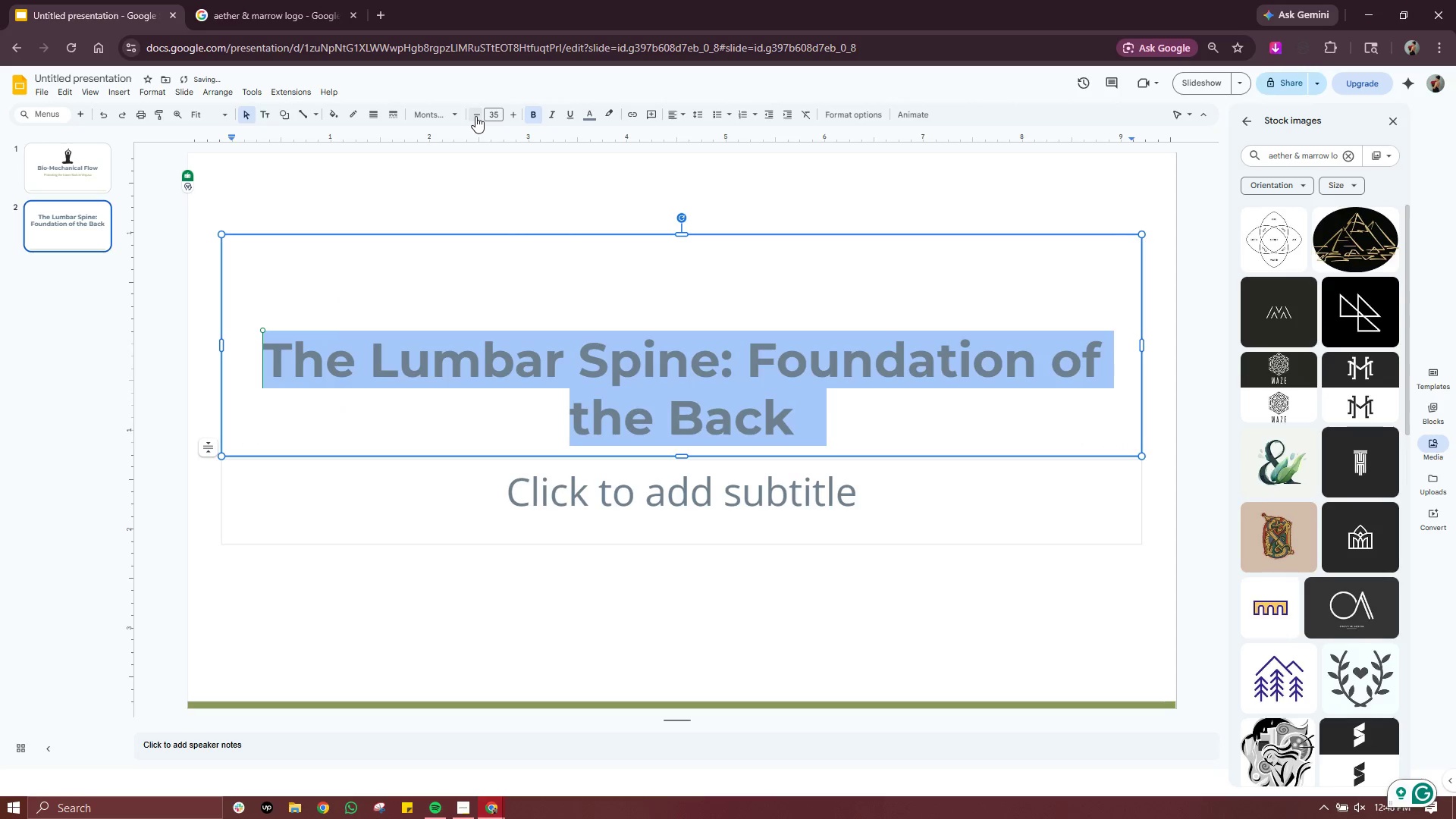 
triple_click([475, 116])
 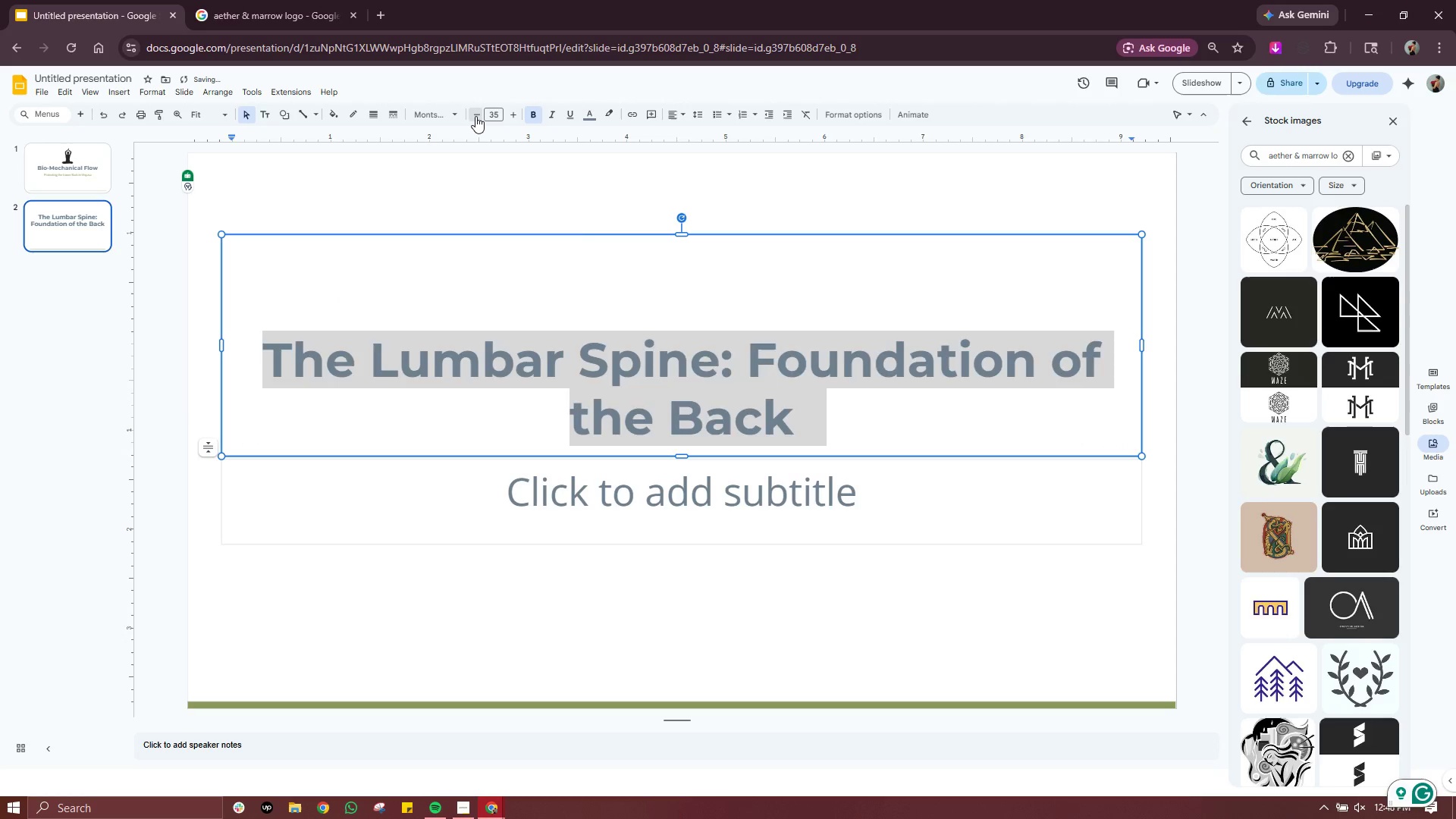 
triple_click([475, 116])
 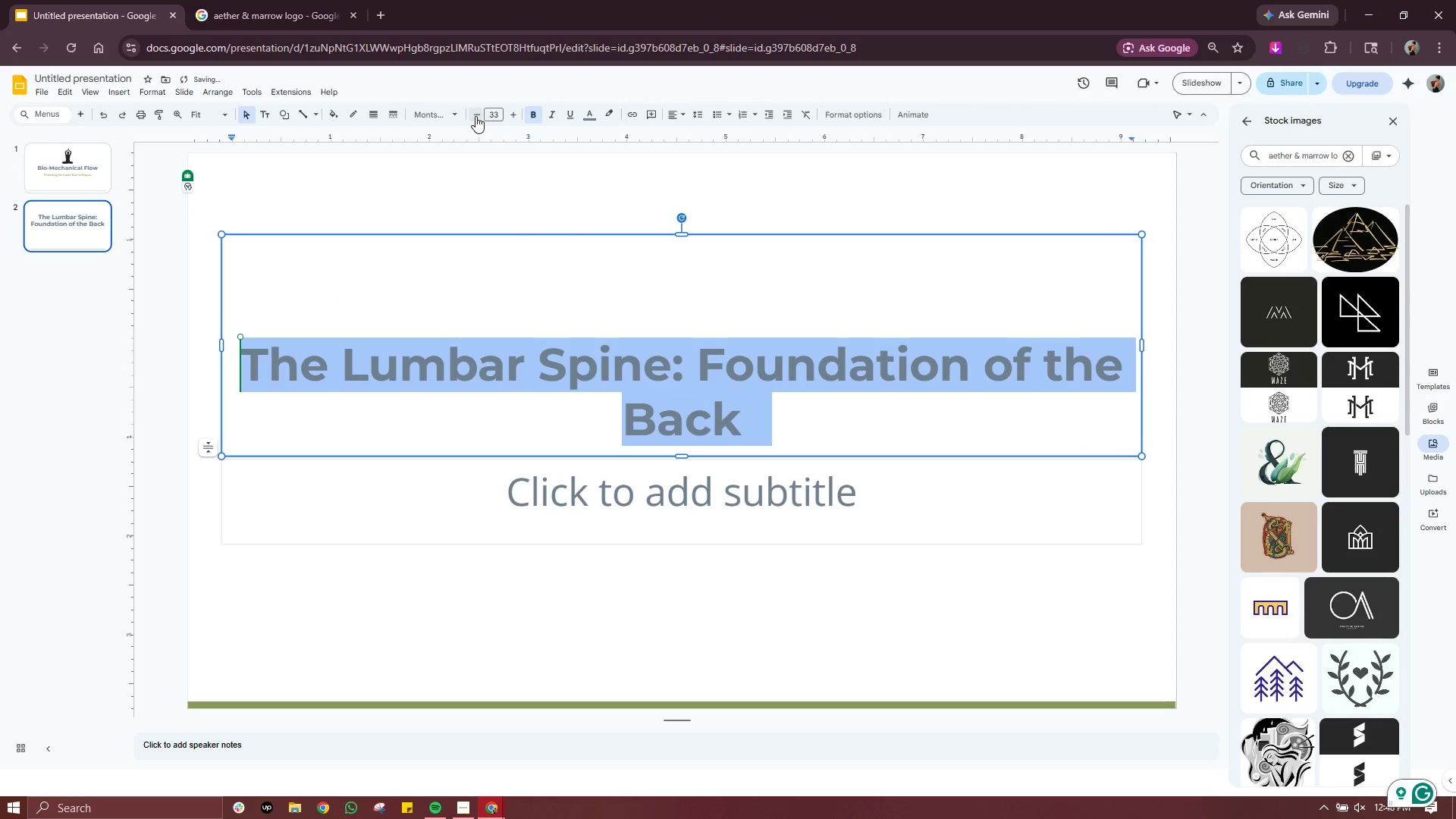 
left_click([475, 116])
 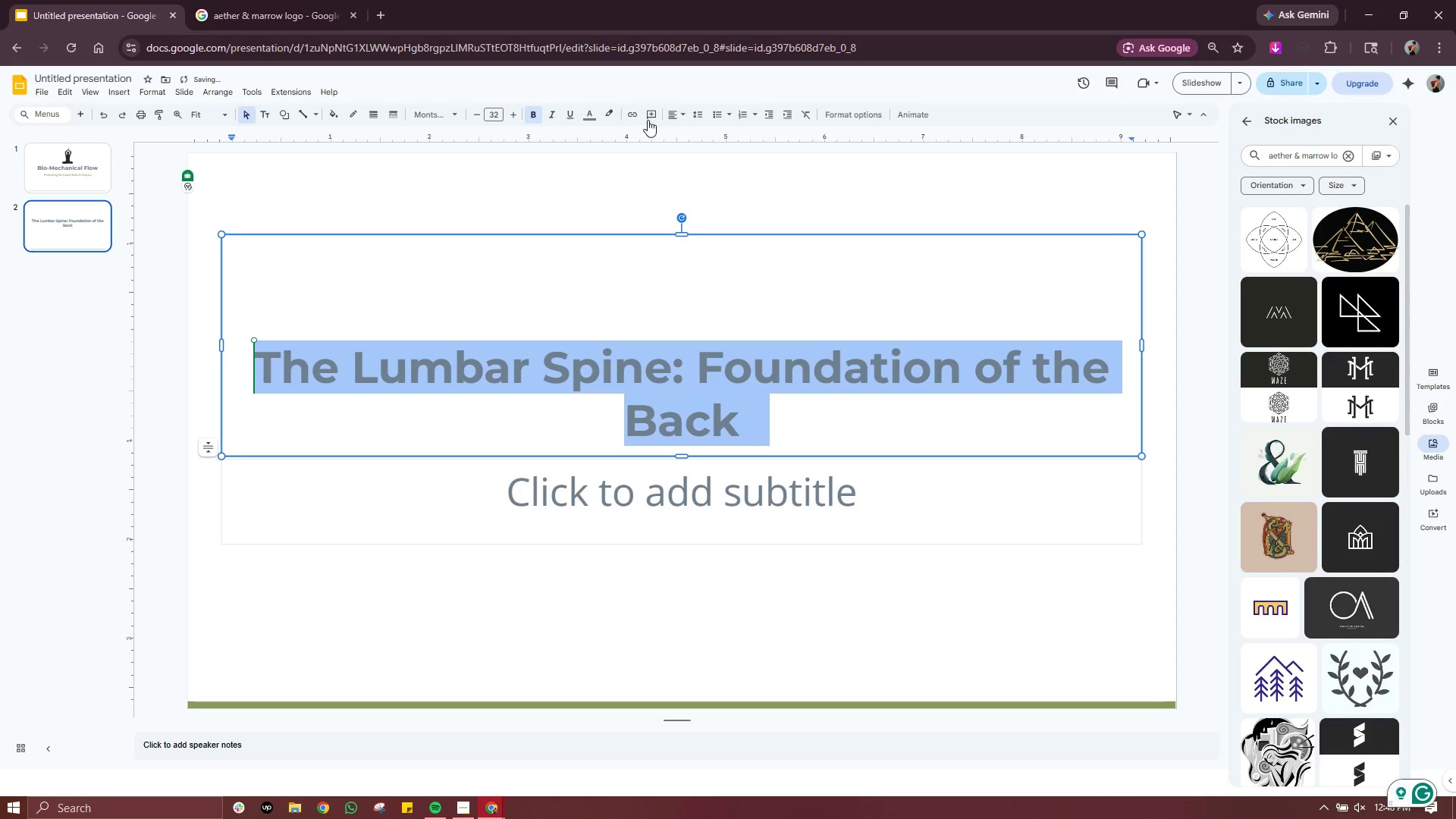 
left_click([682, 115])
 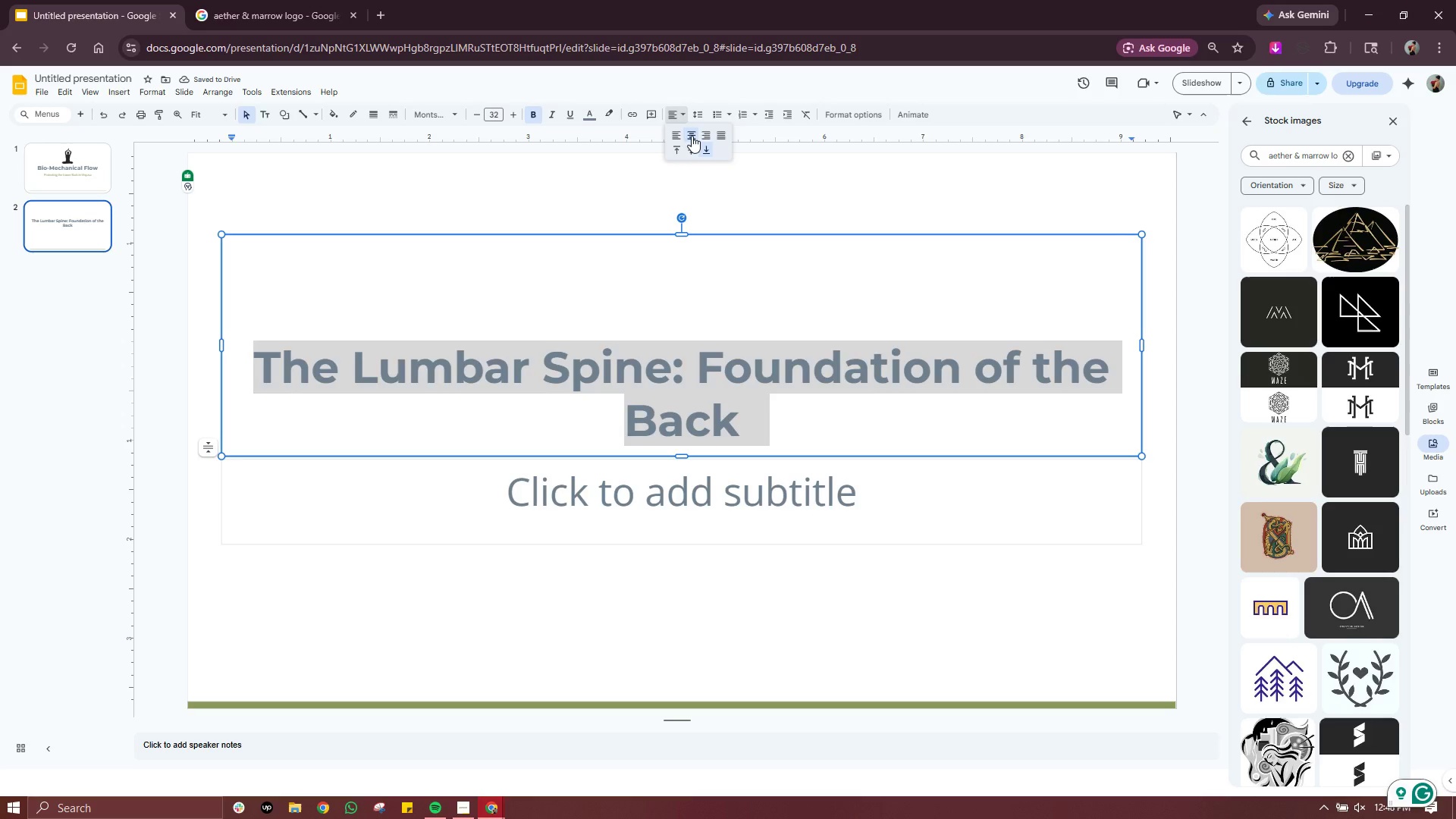 
left_click([692, 136])
 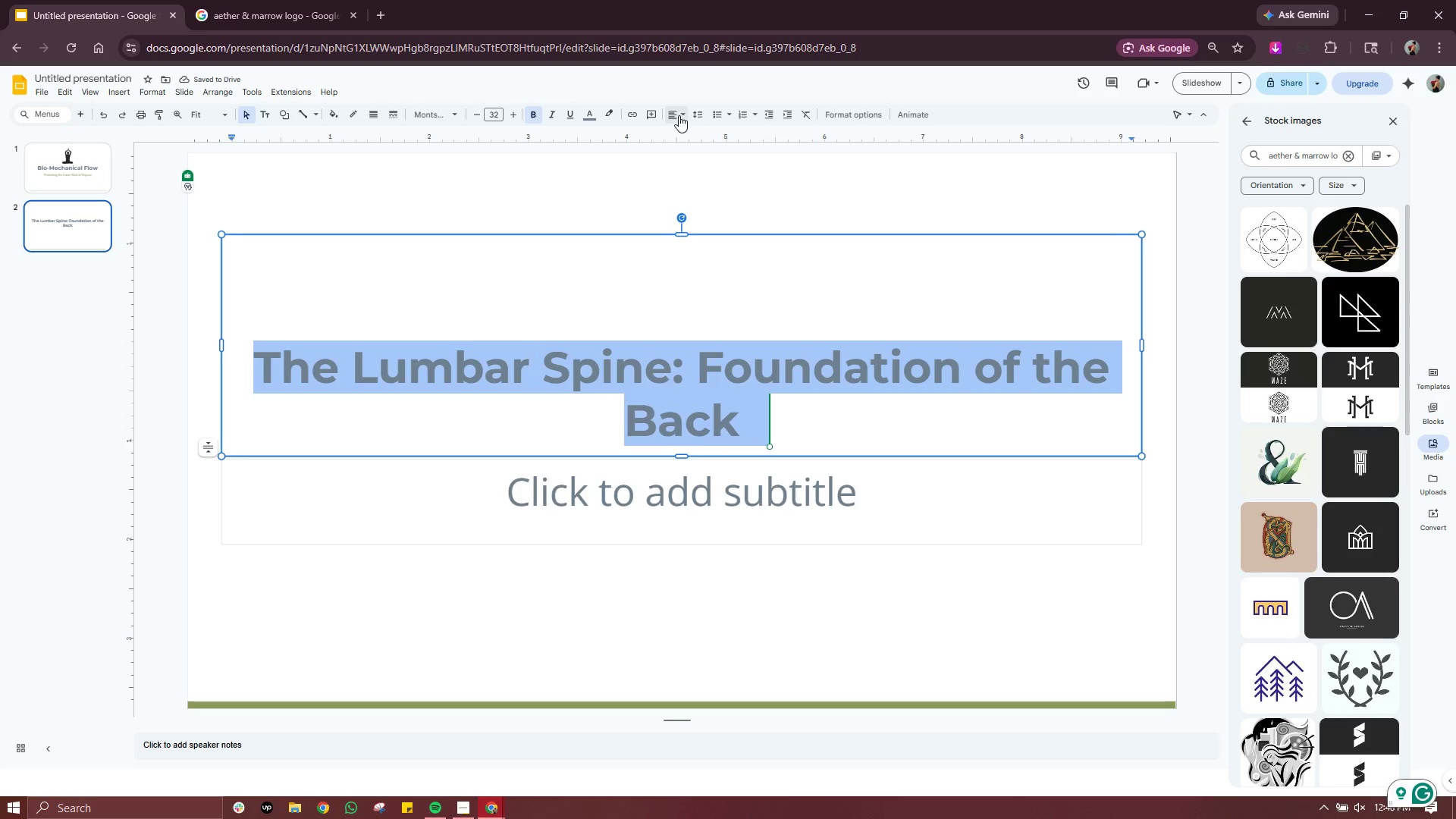 
left_click([678, 115])
 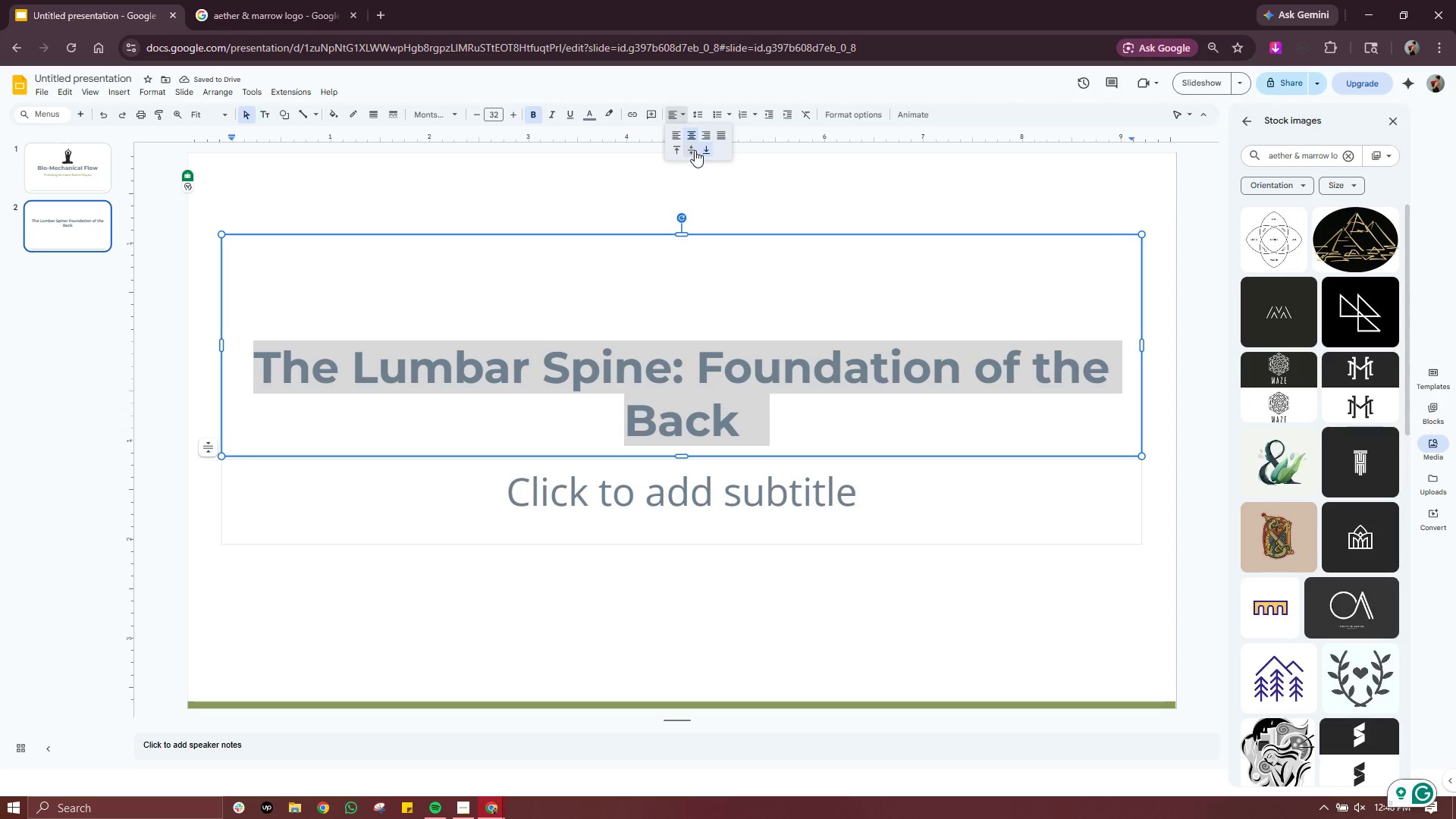 
left_click([695, 150])
 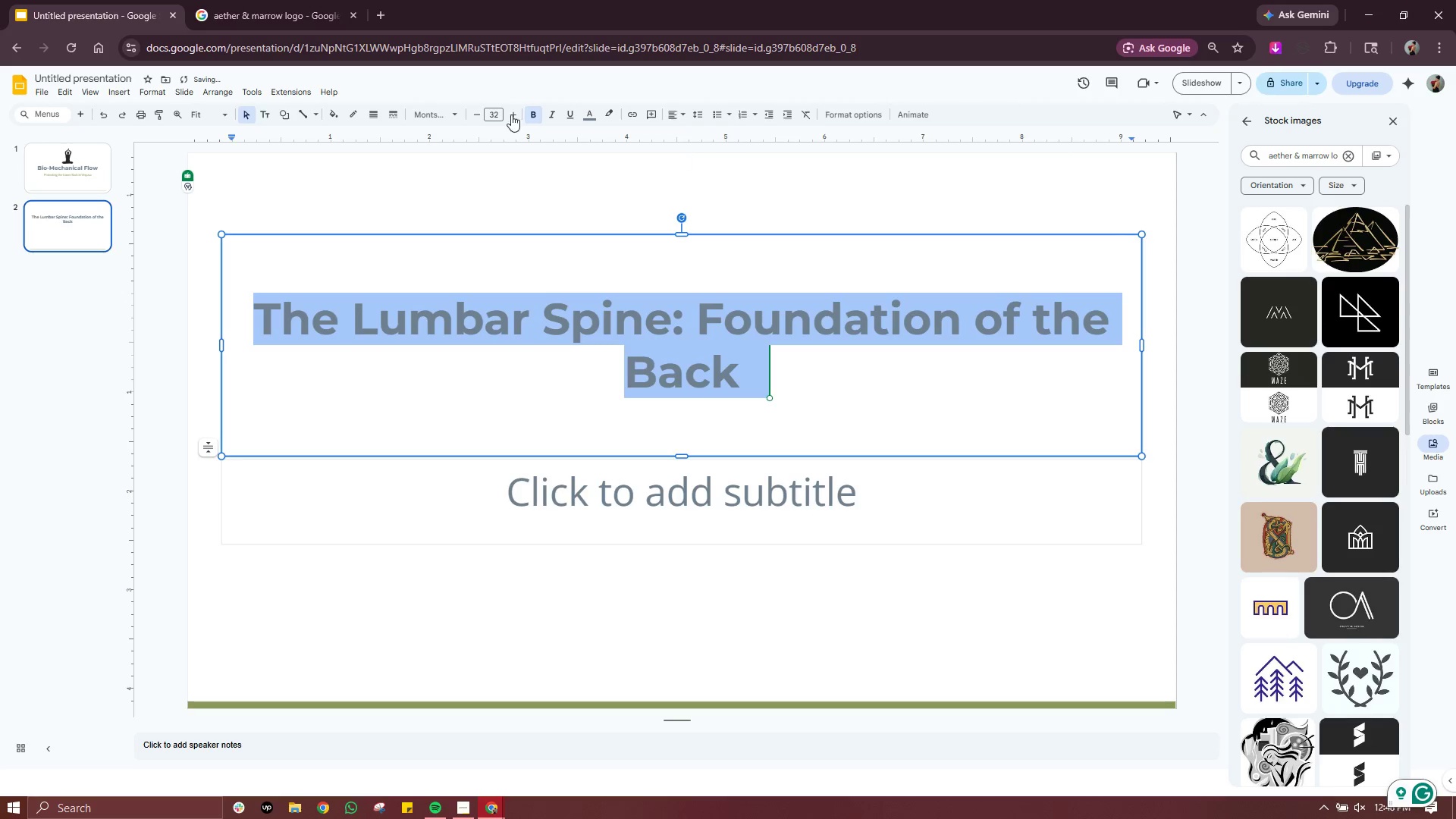 
mouse_move([458, 115])
 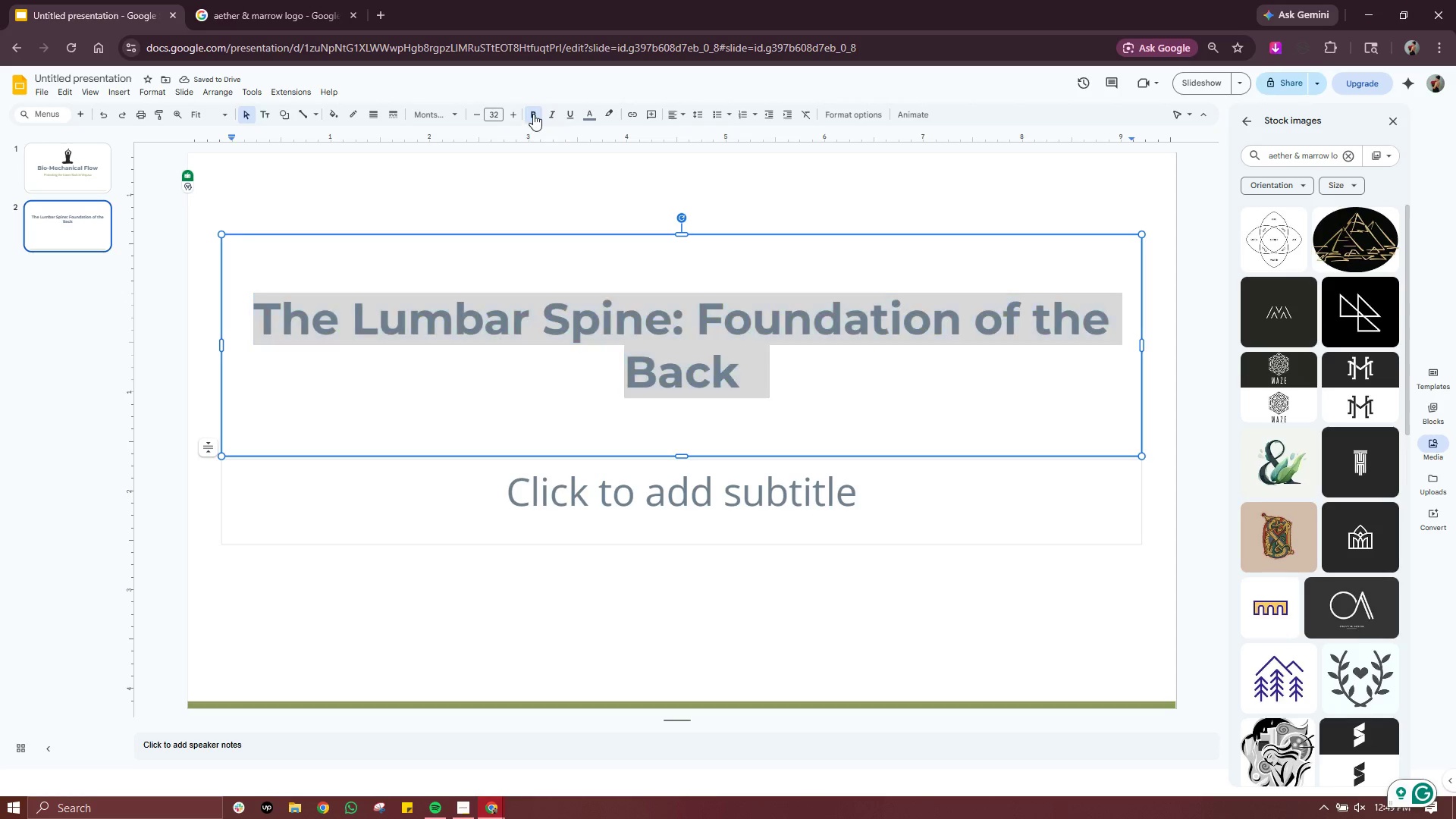 
double_click([533, 114])
 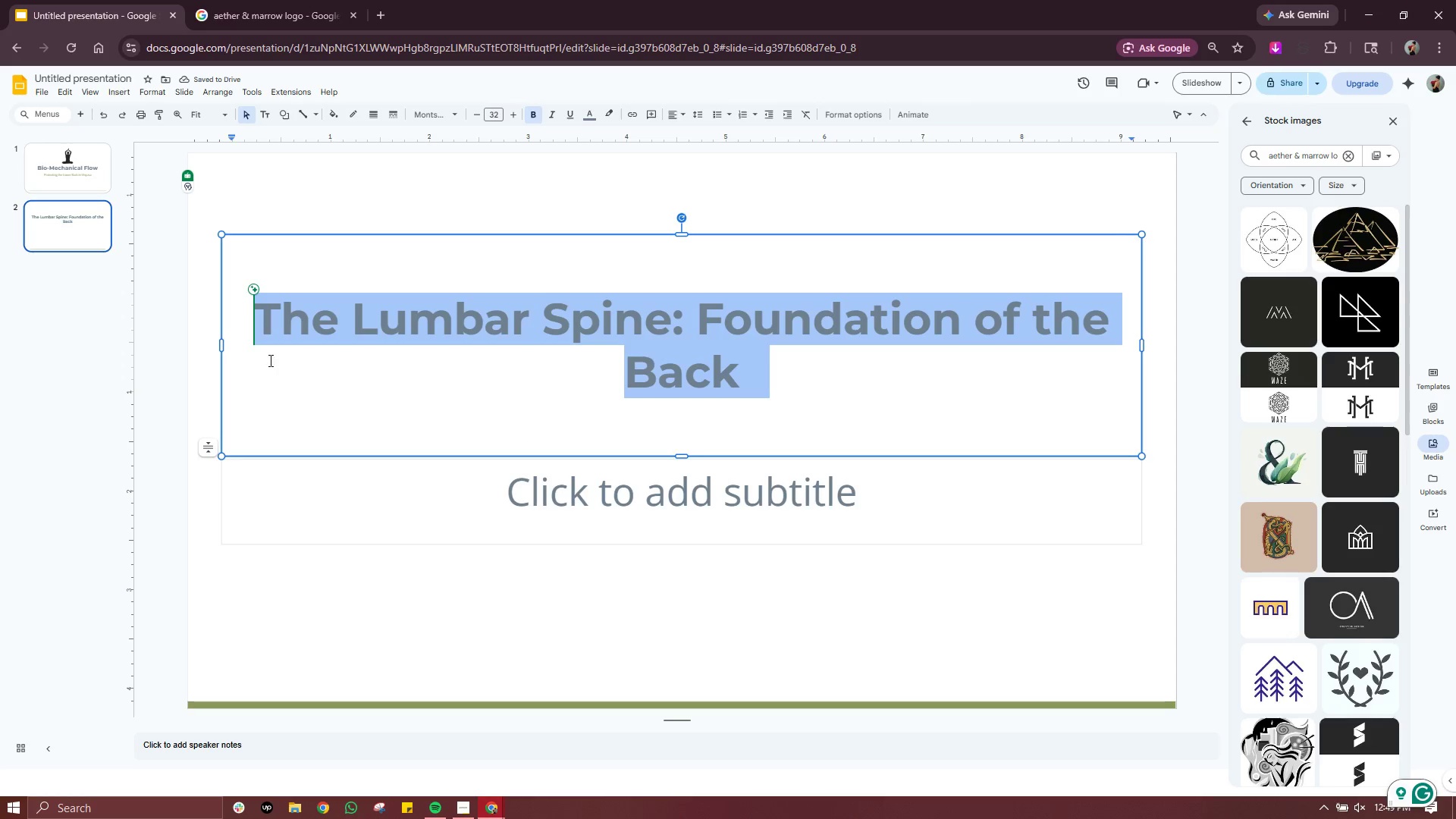 
double_click([695, 329])
 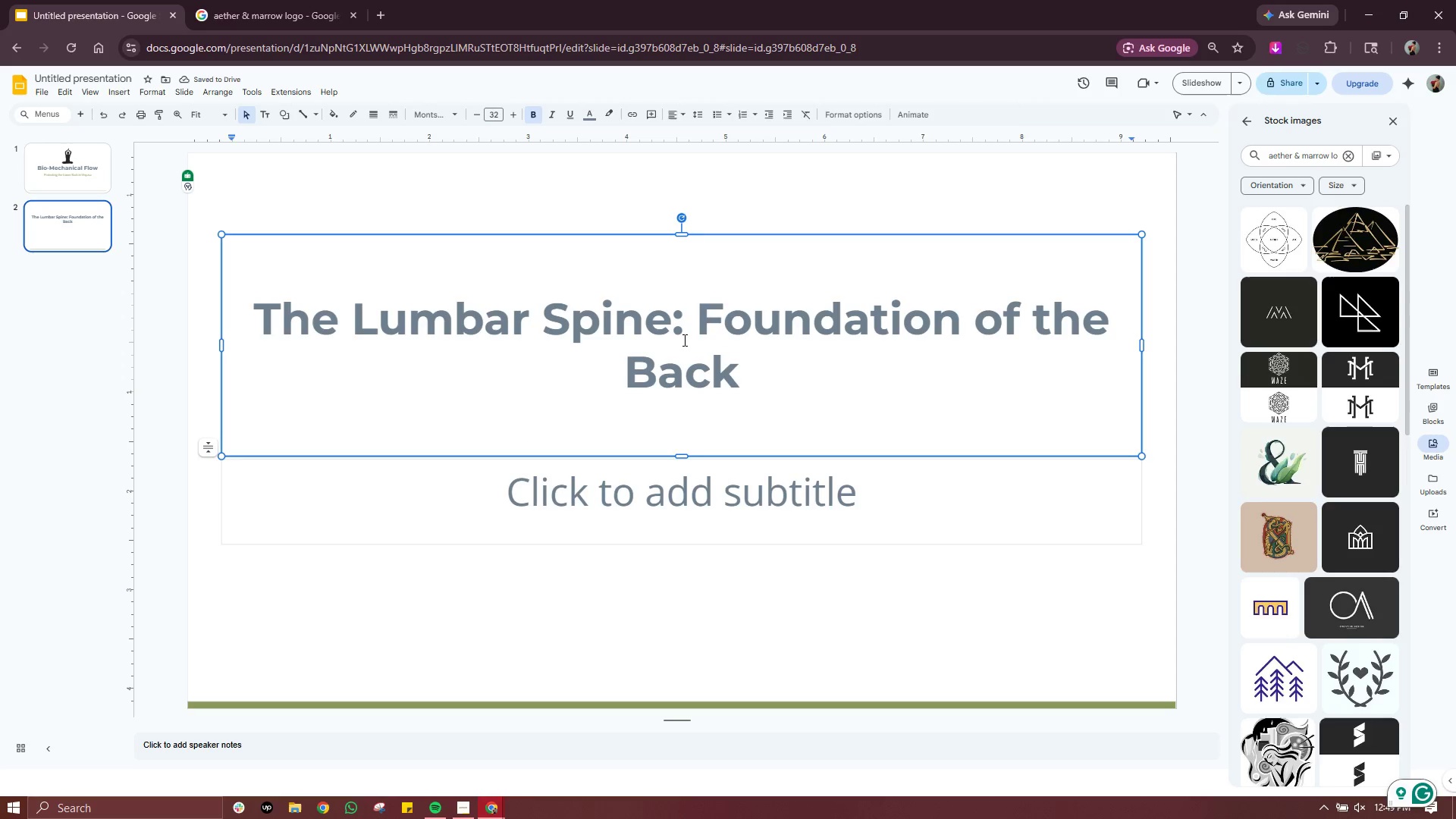 
key(Backspace)
 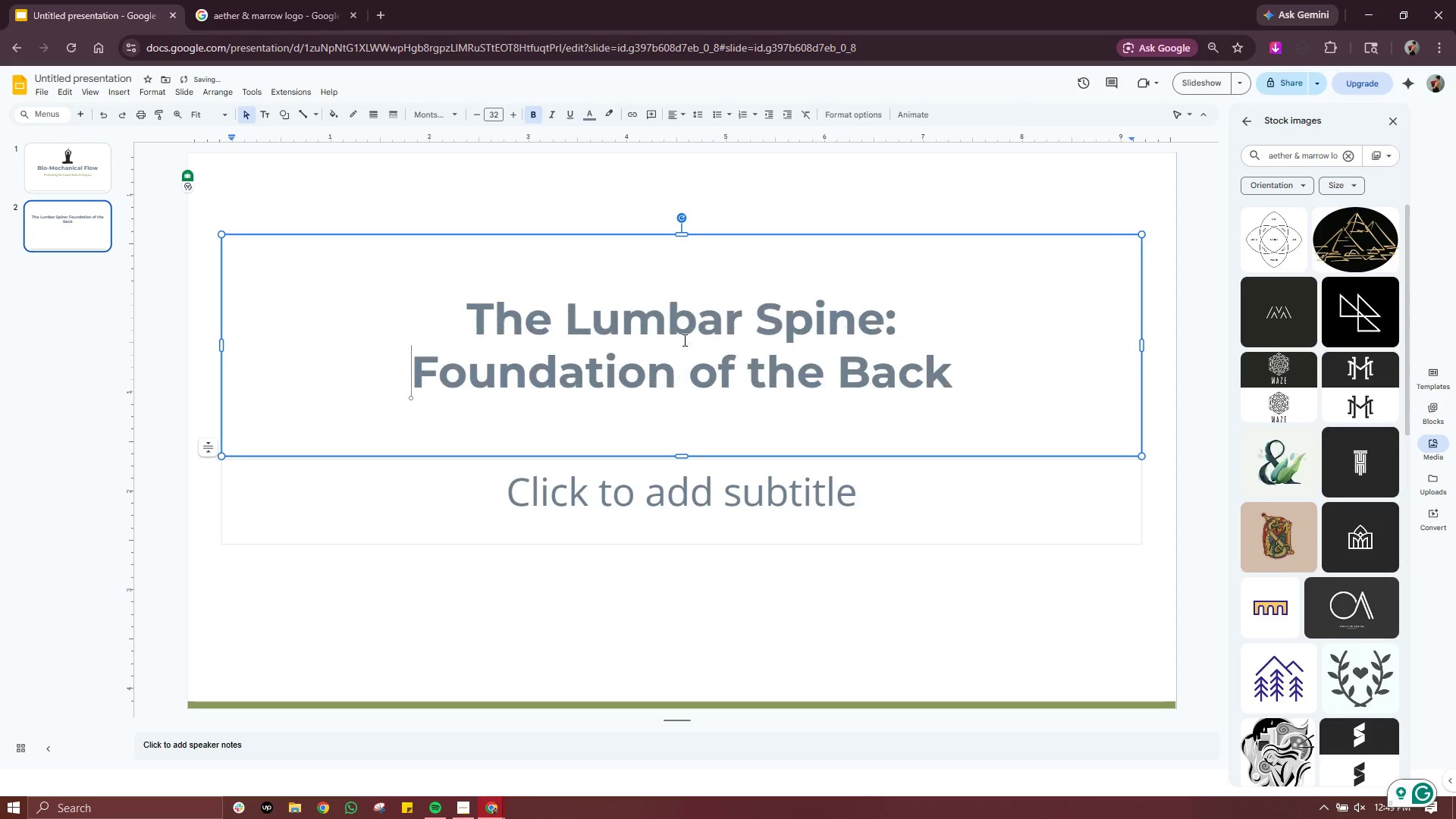 
key(Enter)
 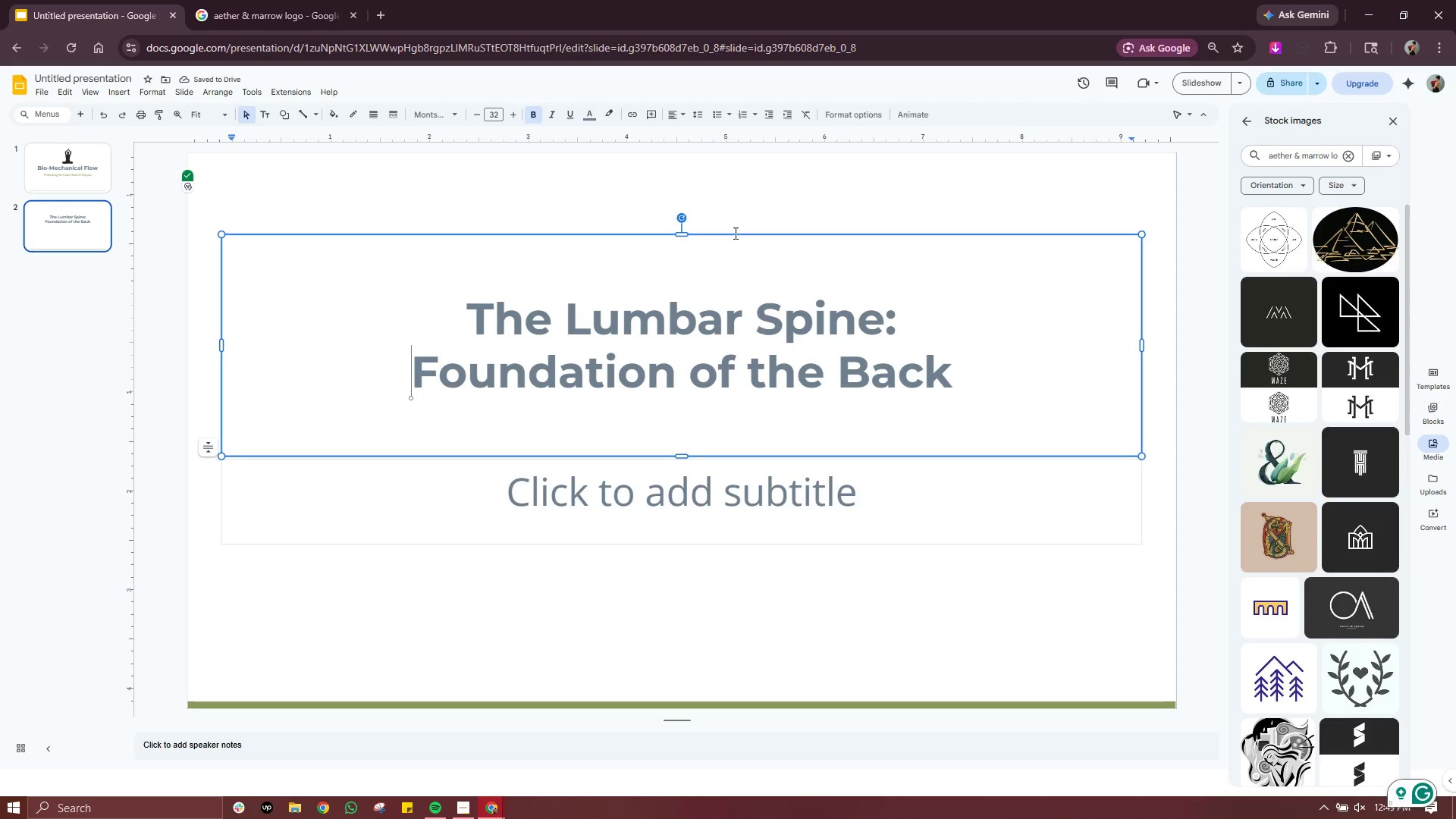 
left_click([684, 115])
 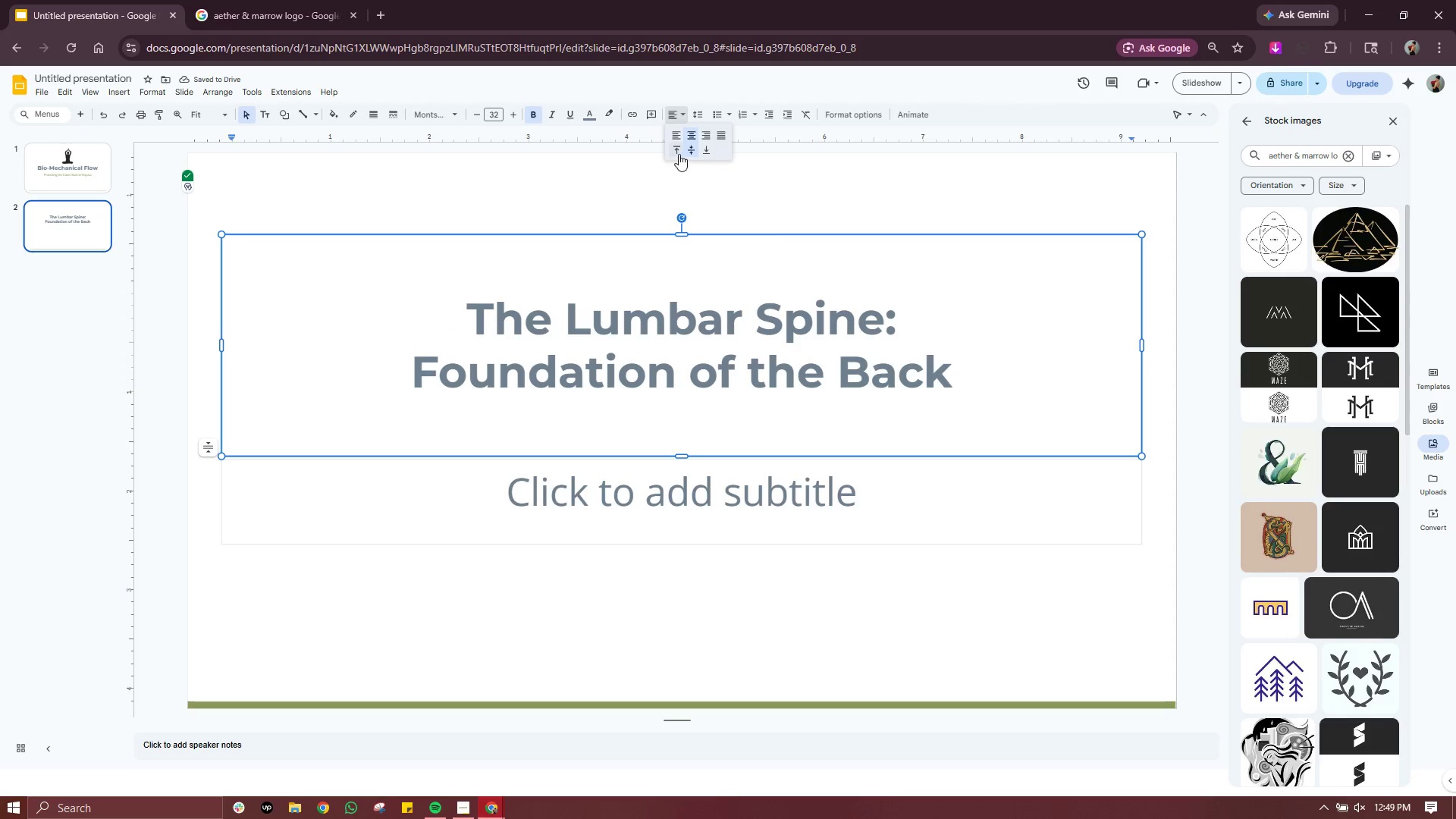 
left_click([677, 152])
 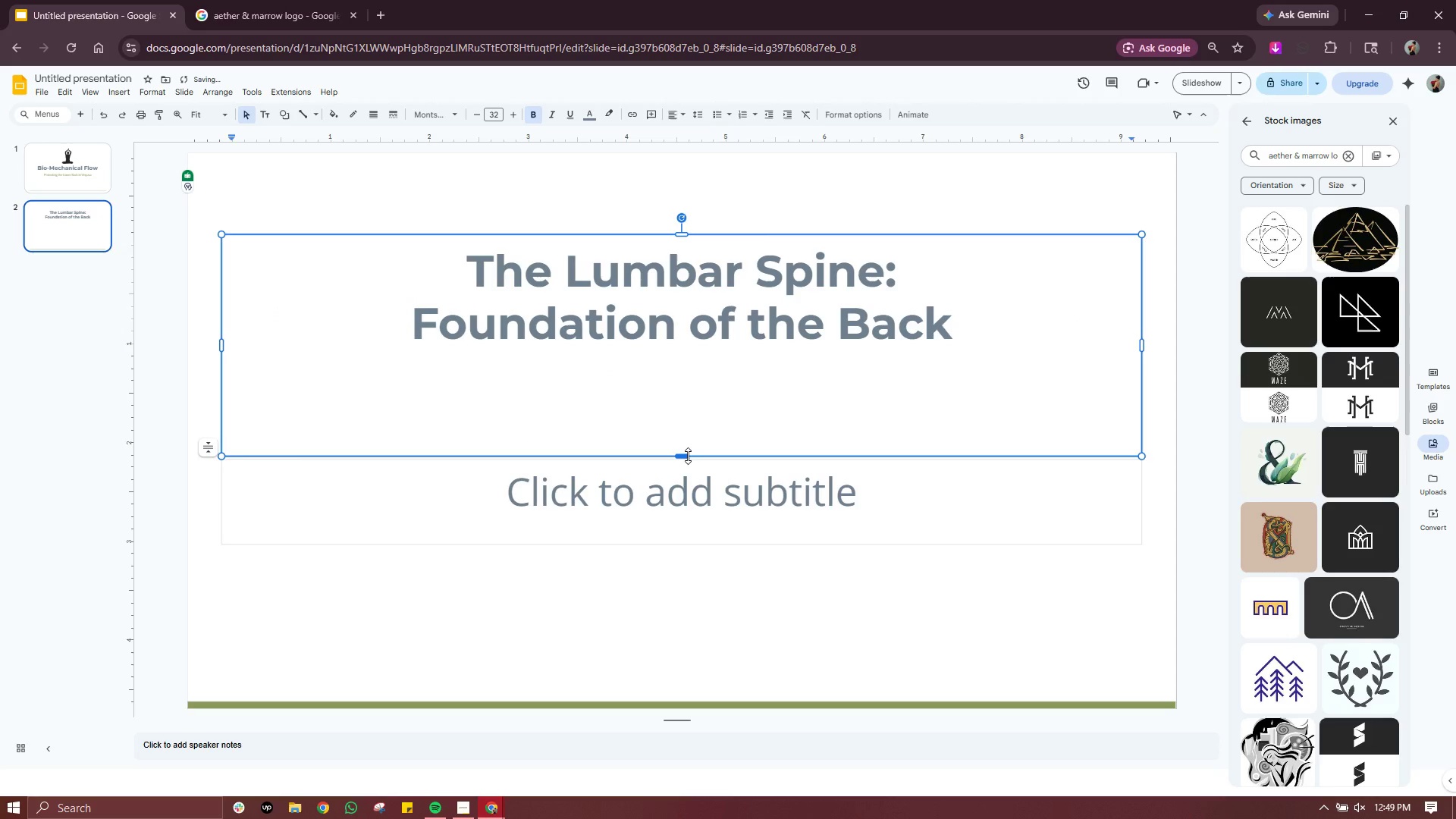 
left_click_drag(start_coordinate=[680, 455], to_coordinate=[680, 357])
 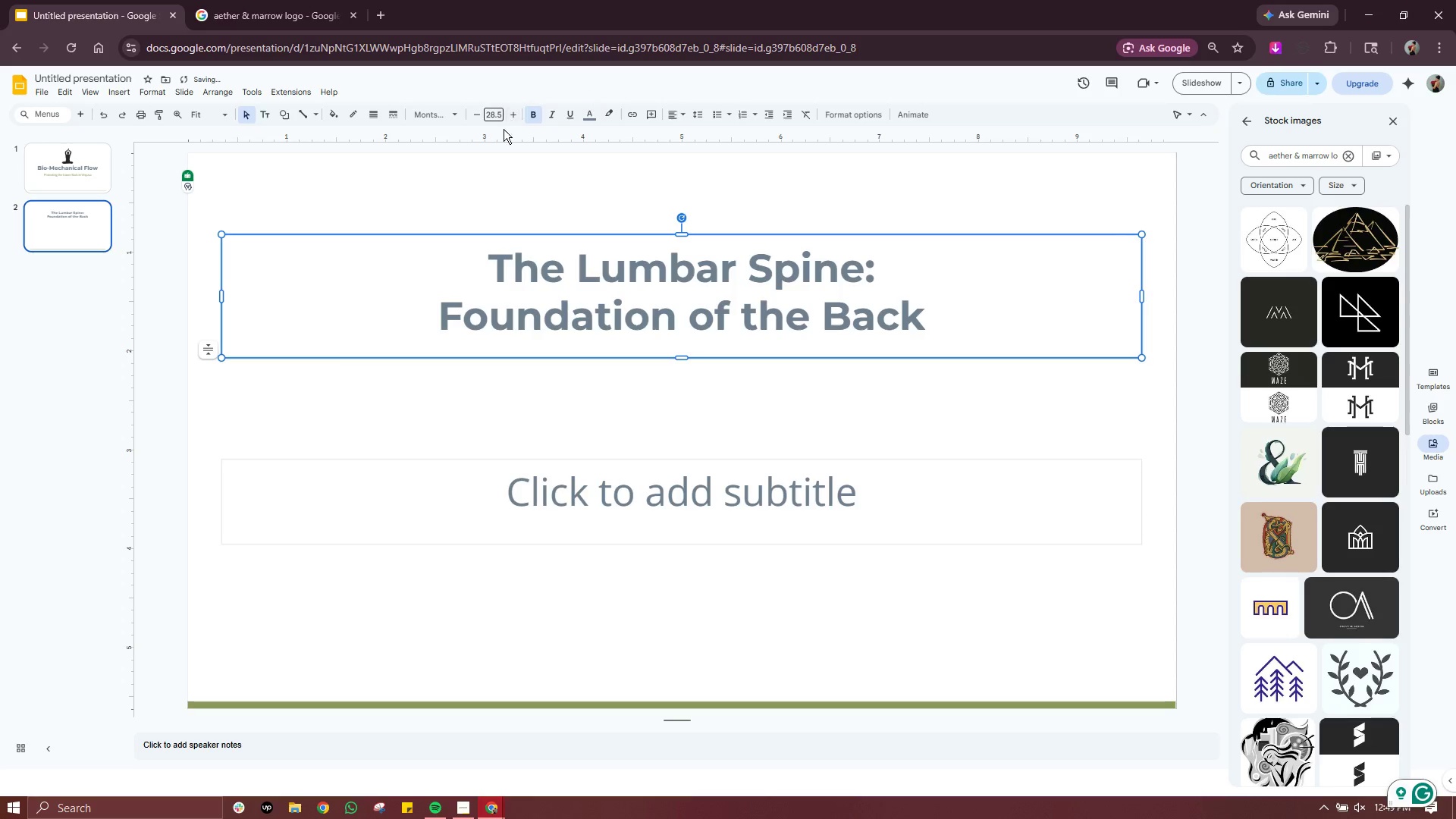 
double_click([515, 113])
 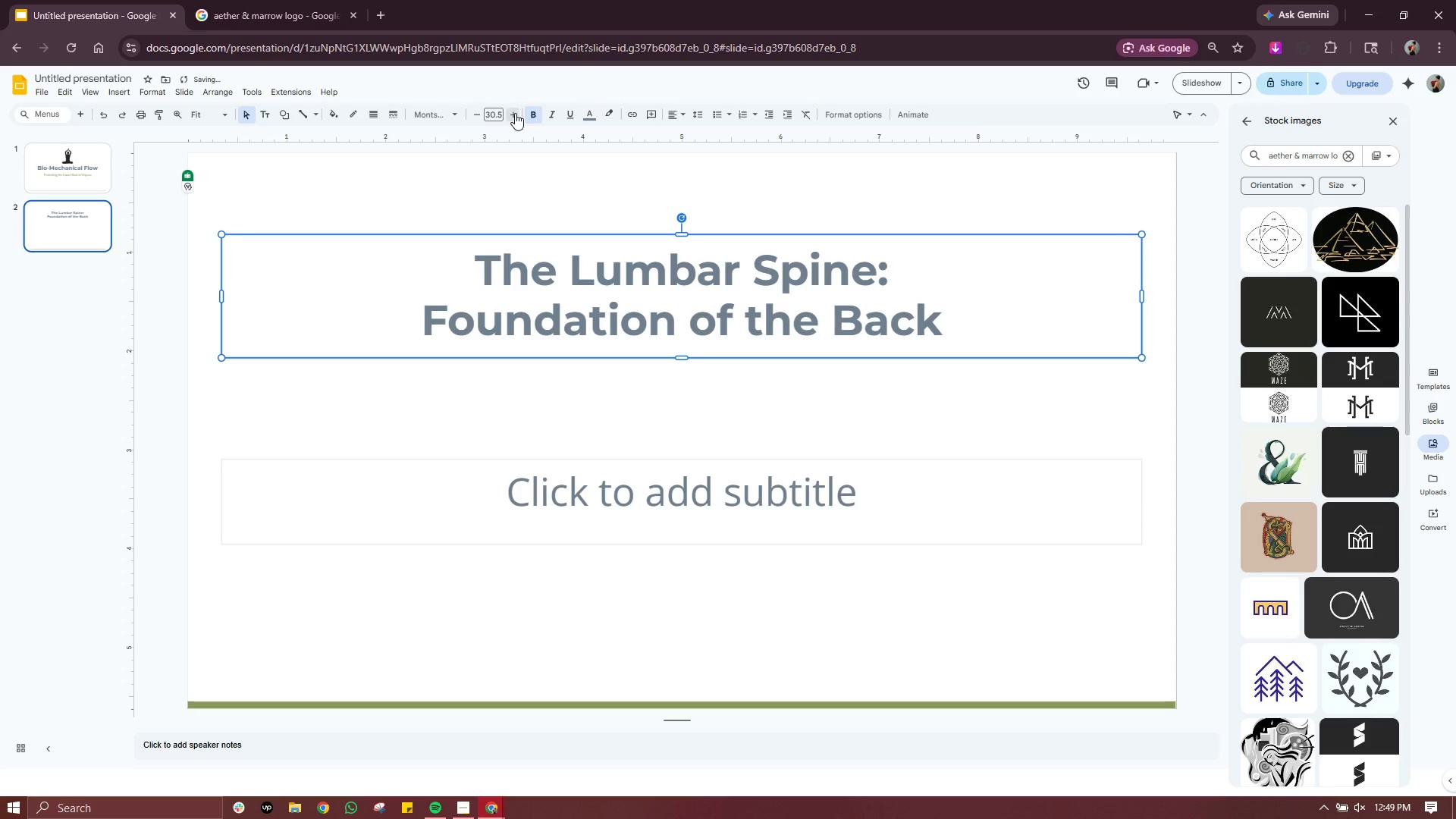 
left_click([515, 113])
 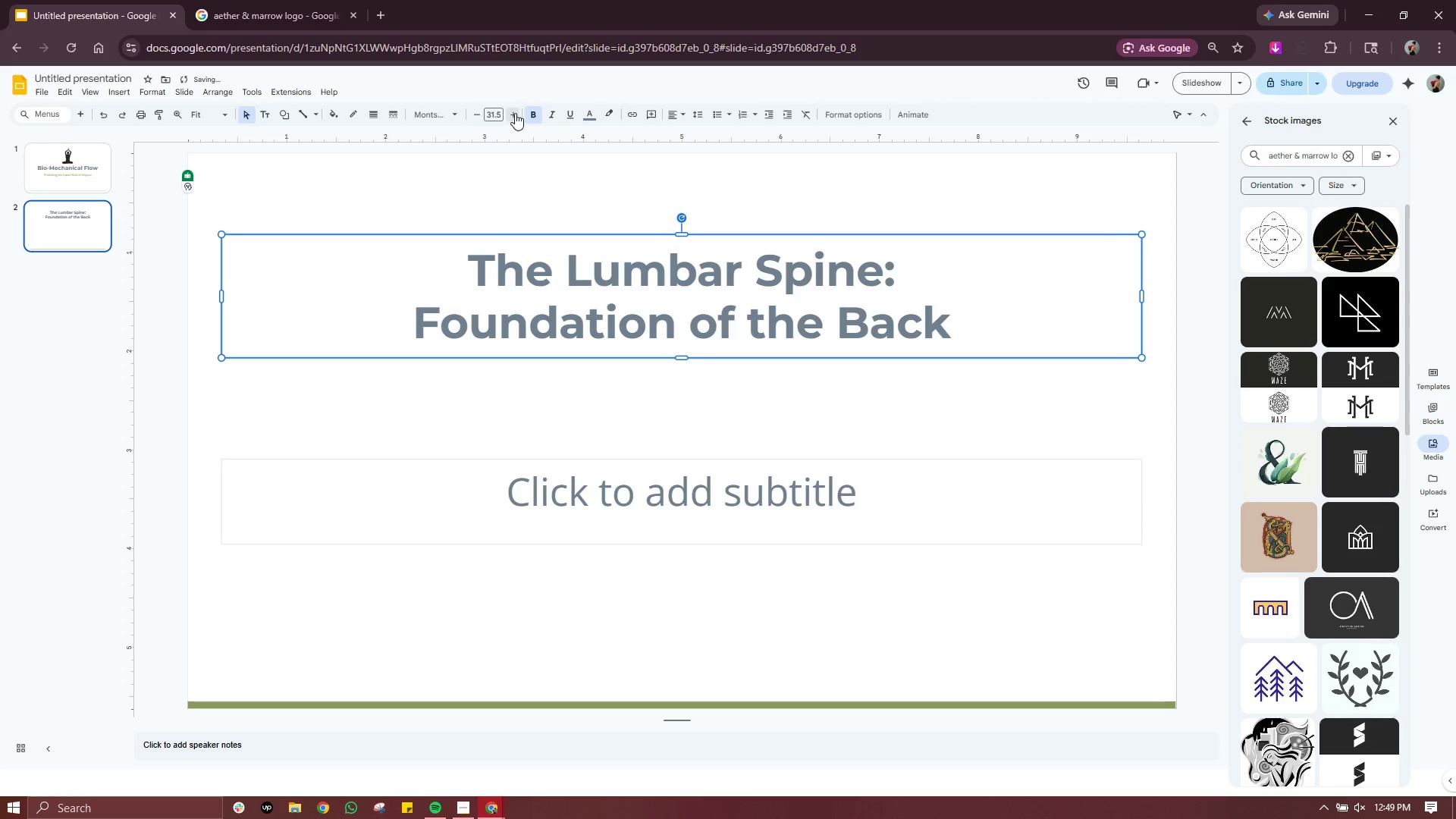 
left_click([515, 113])
 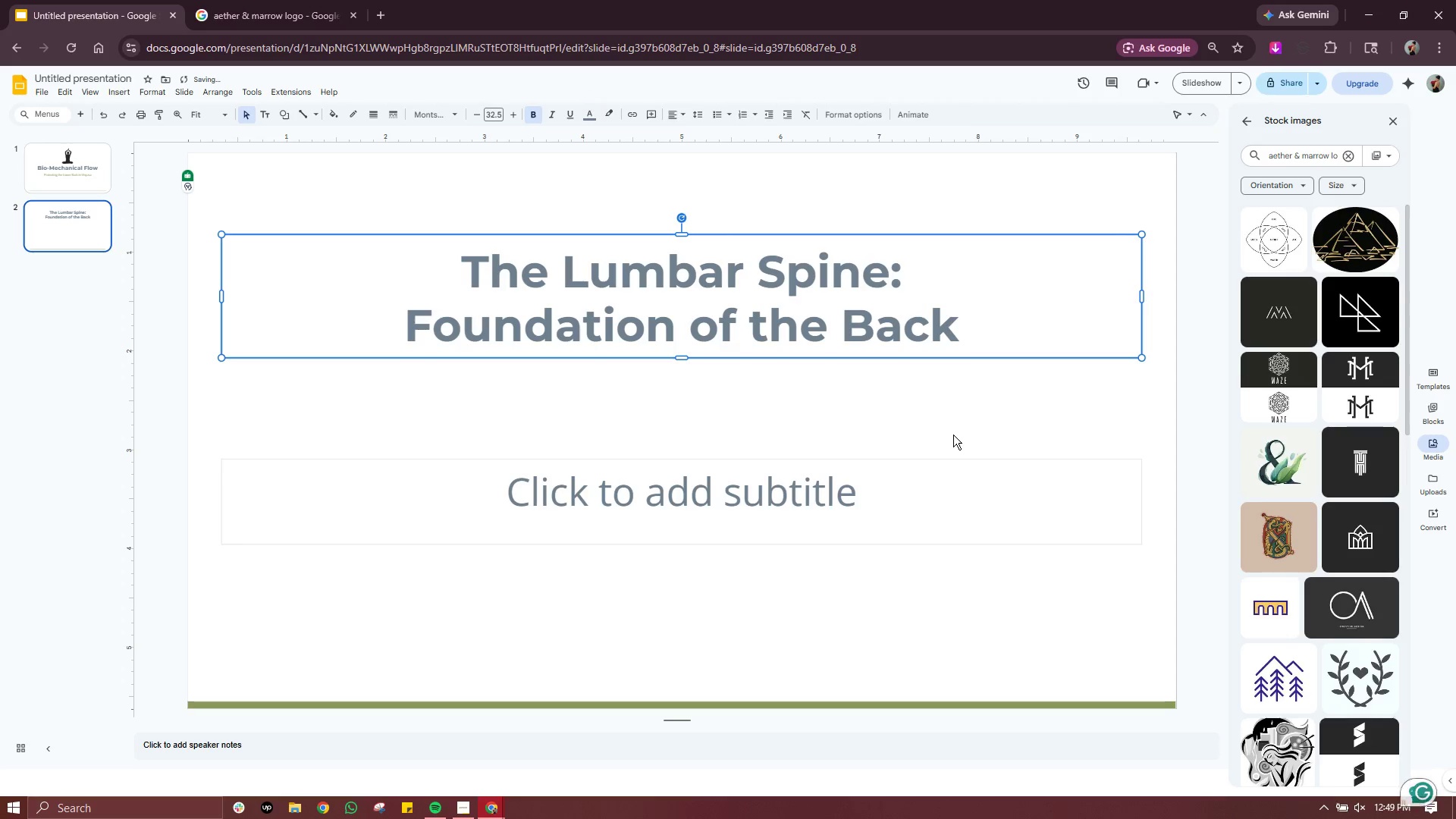 
double_click([953, 434])
 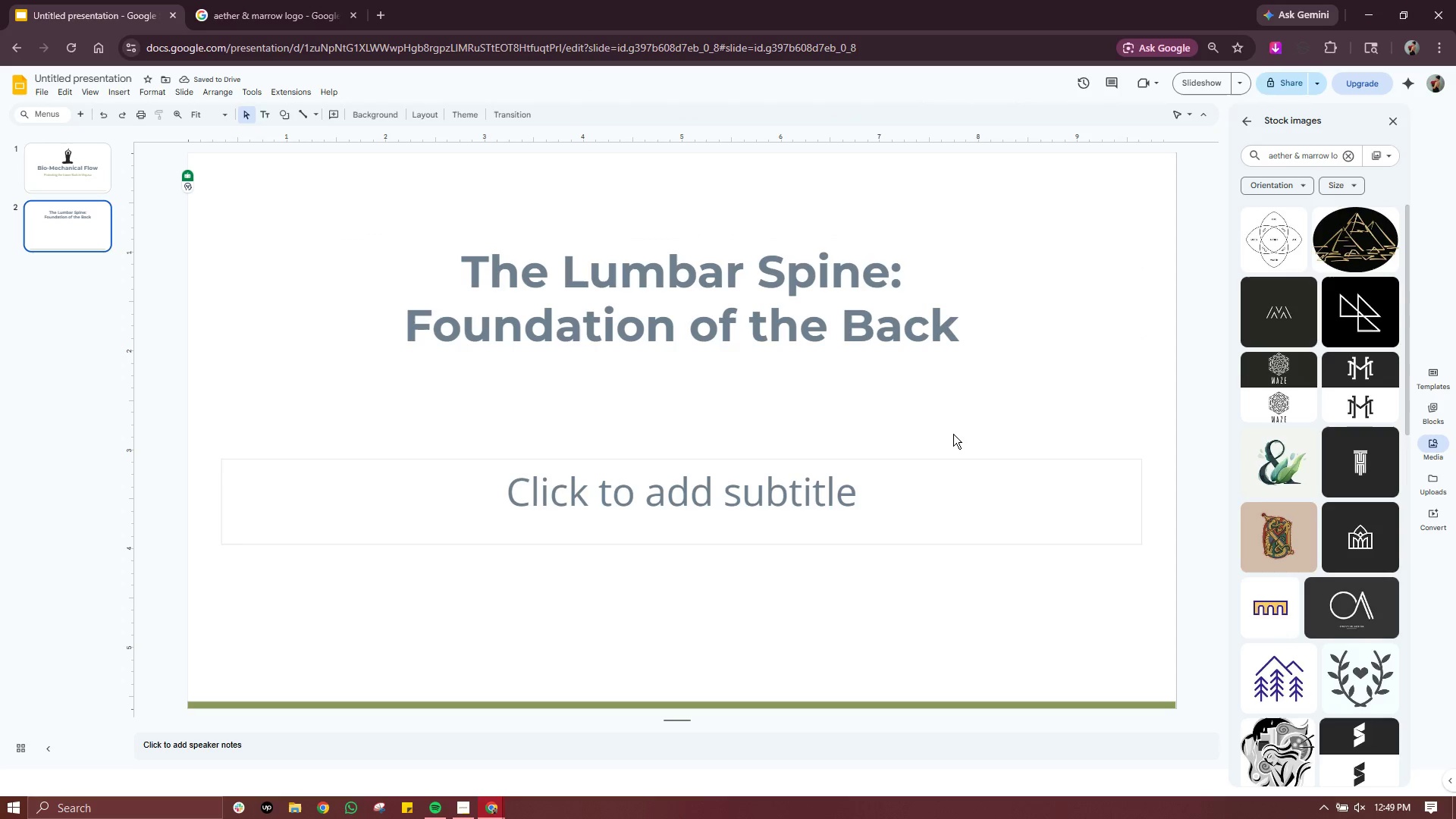 
triple_click([953, 434])
 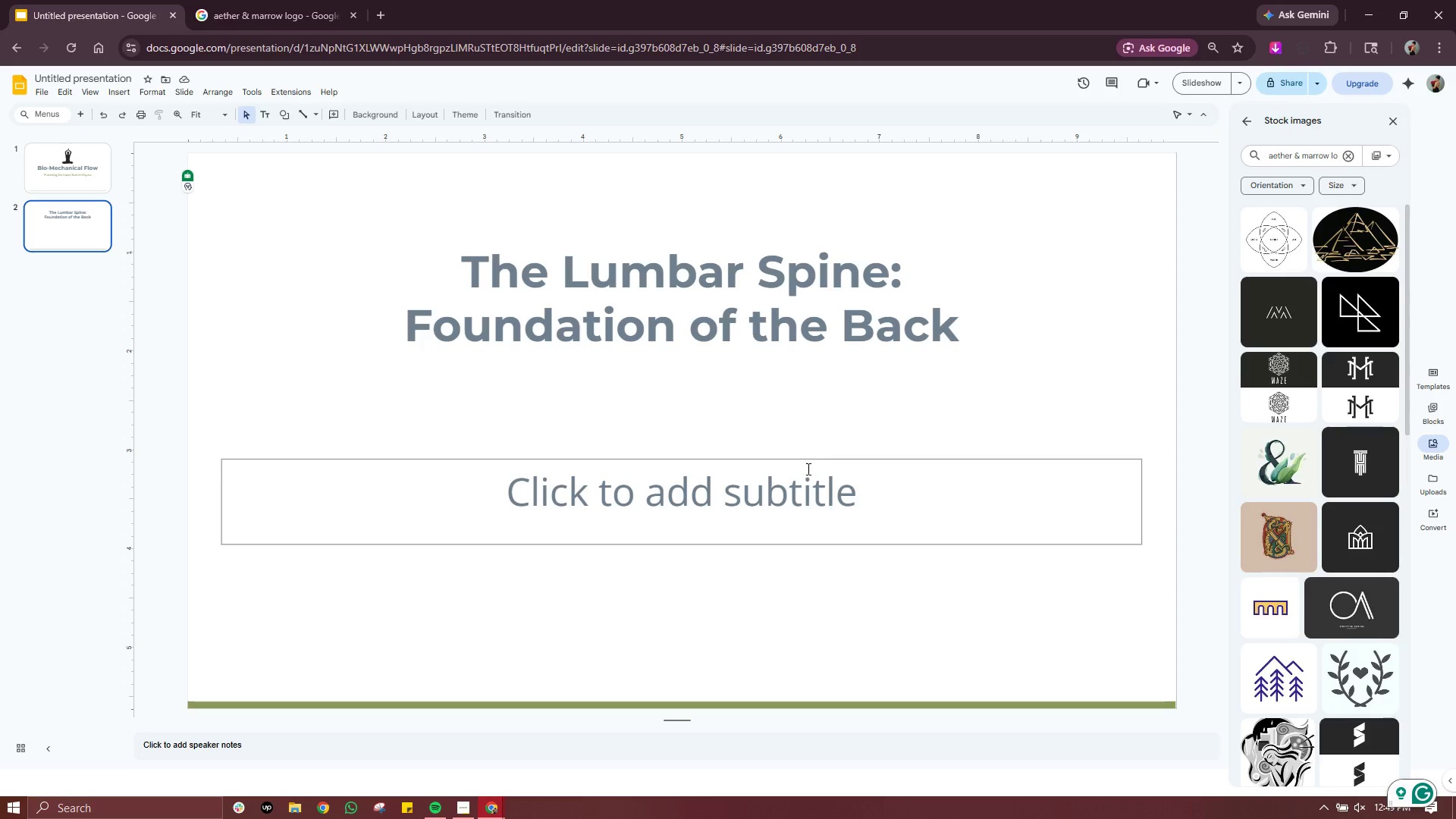 
wait(12.34)
 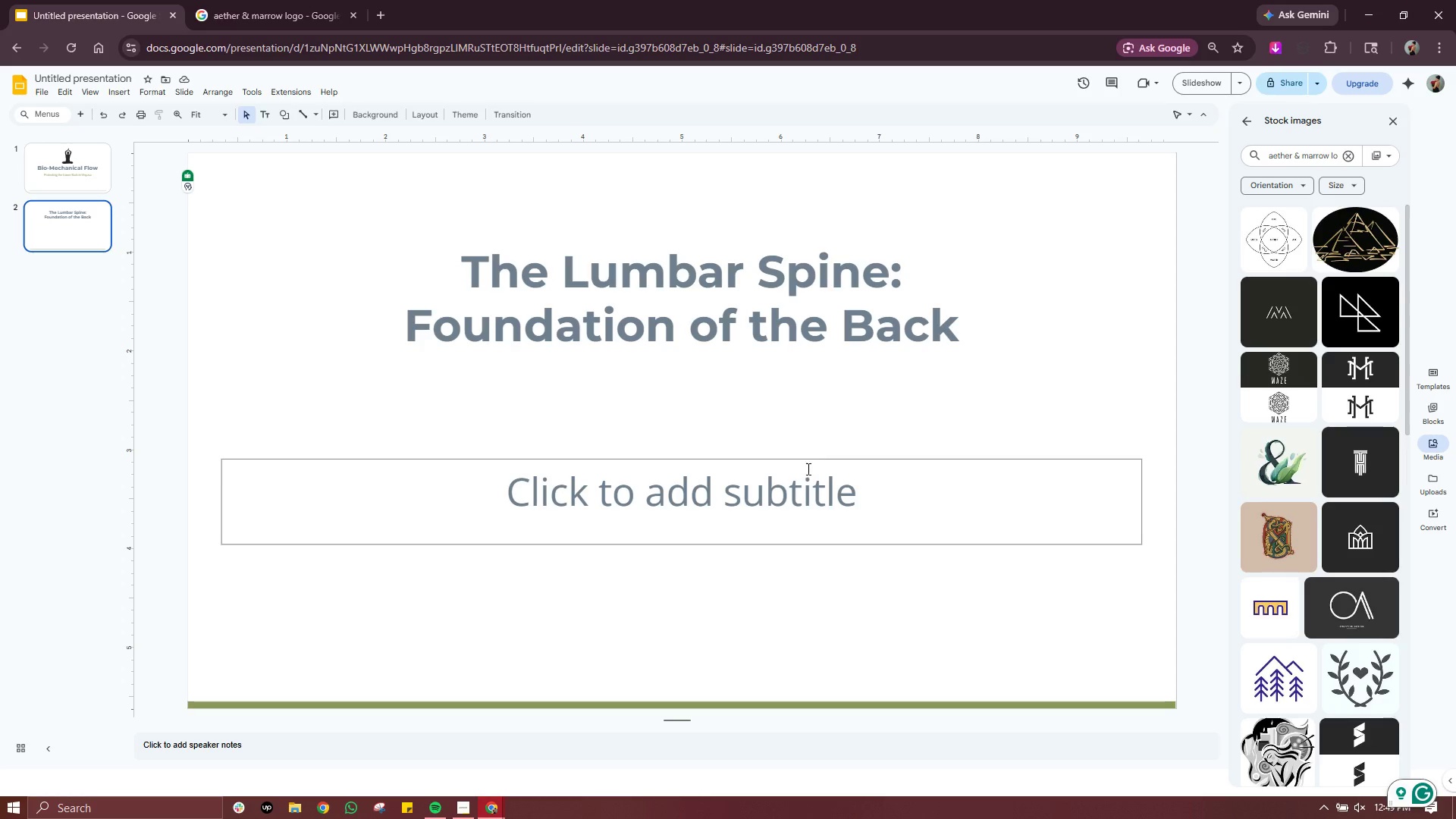 
left_click([851, 469])
 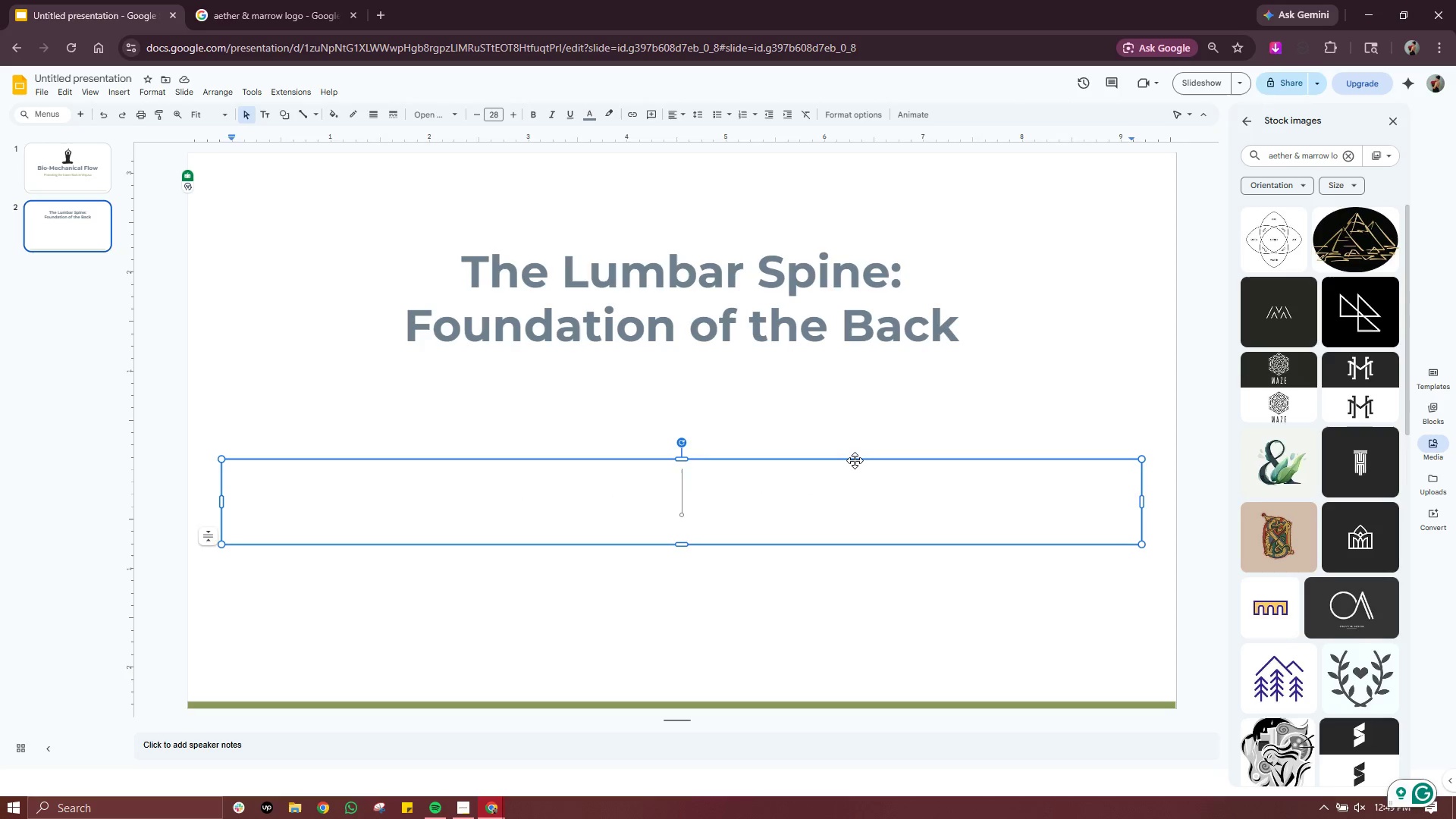 
left_click([855, 460])
 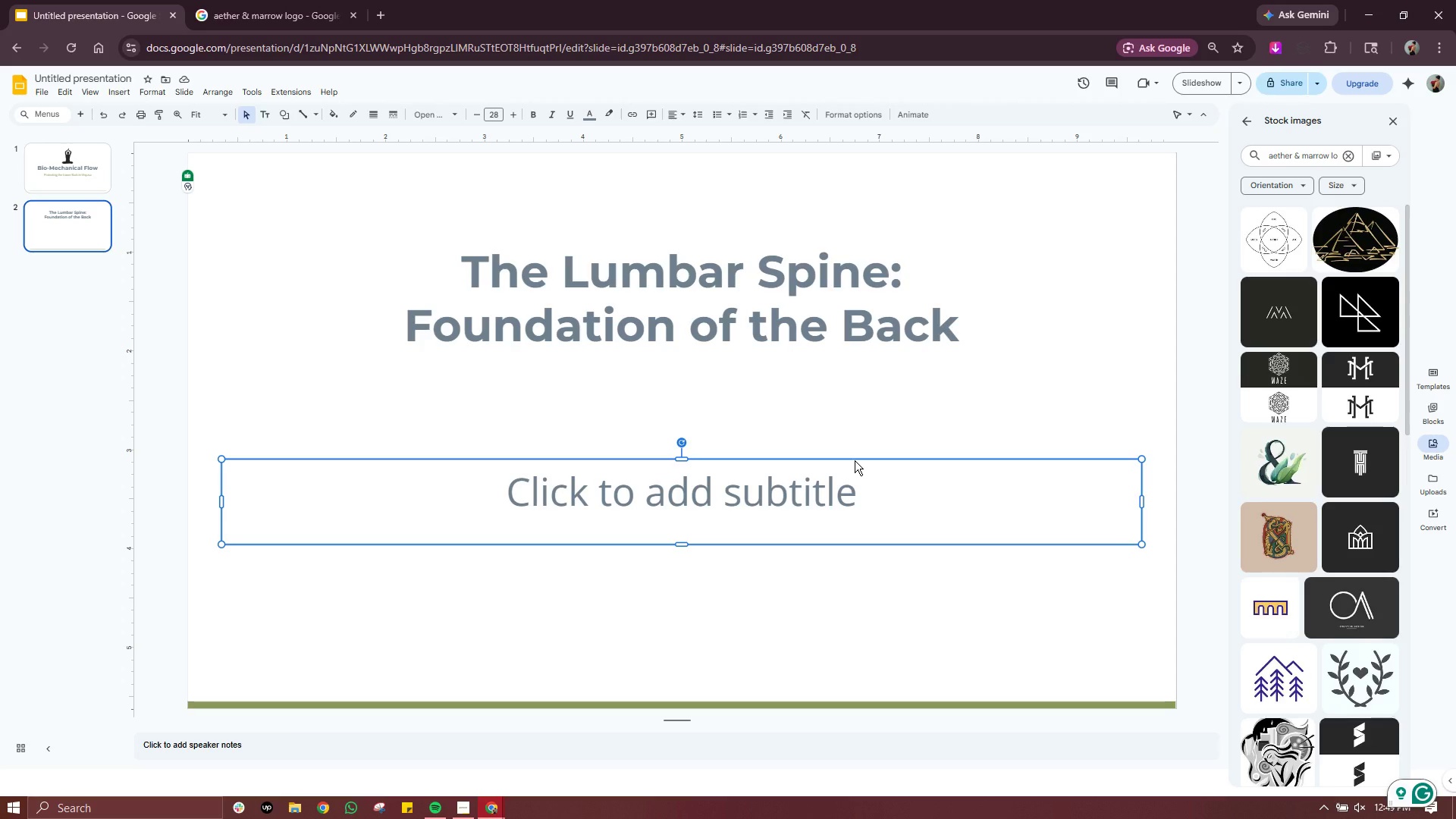 
key(Delete)
 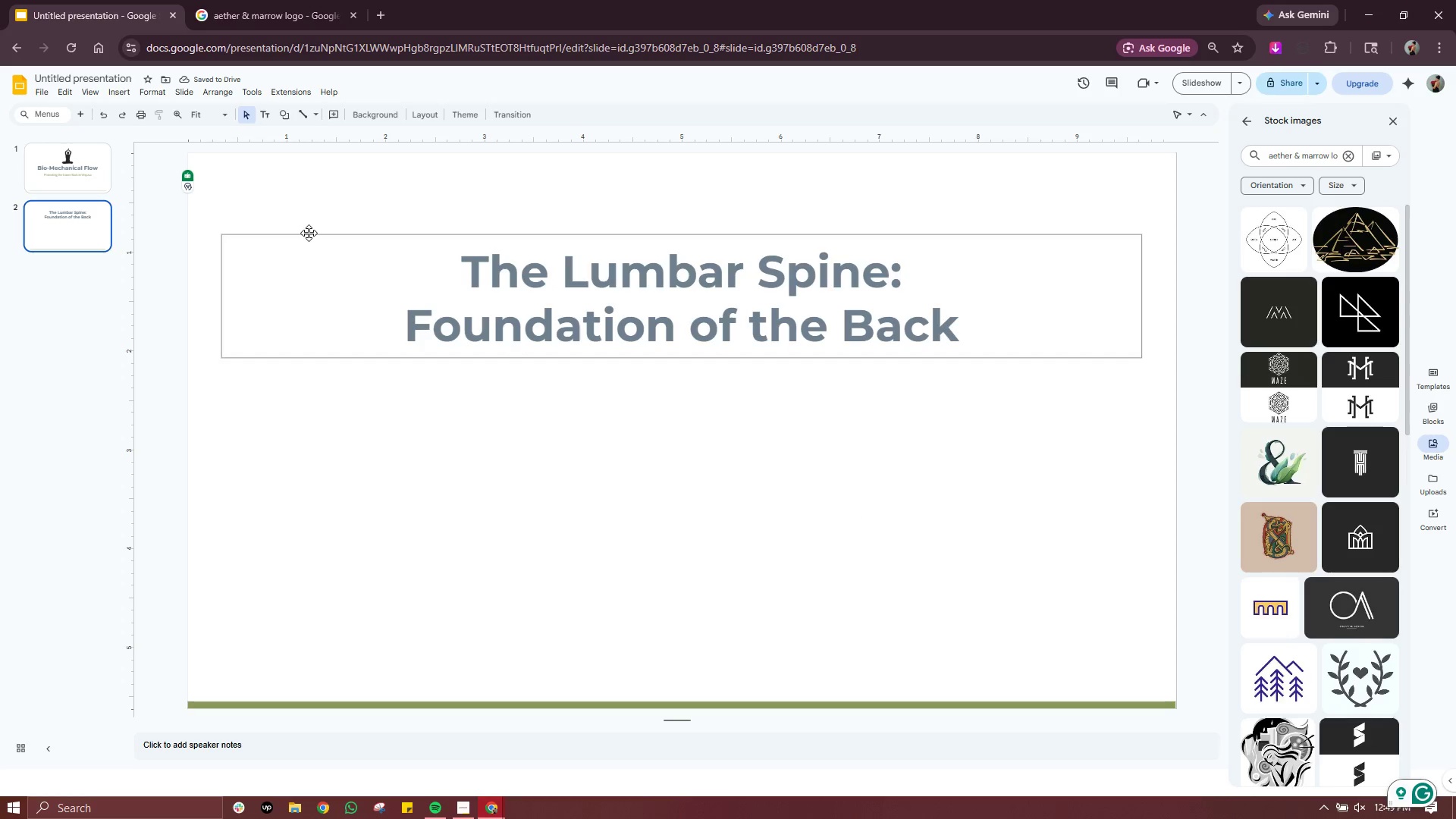 
left_click([122, 89])
 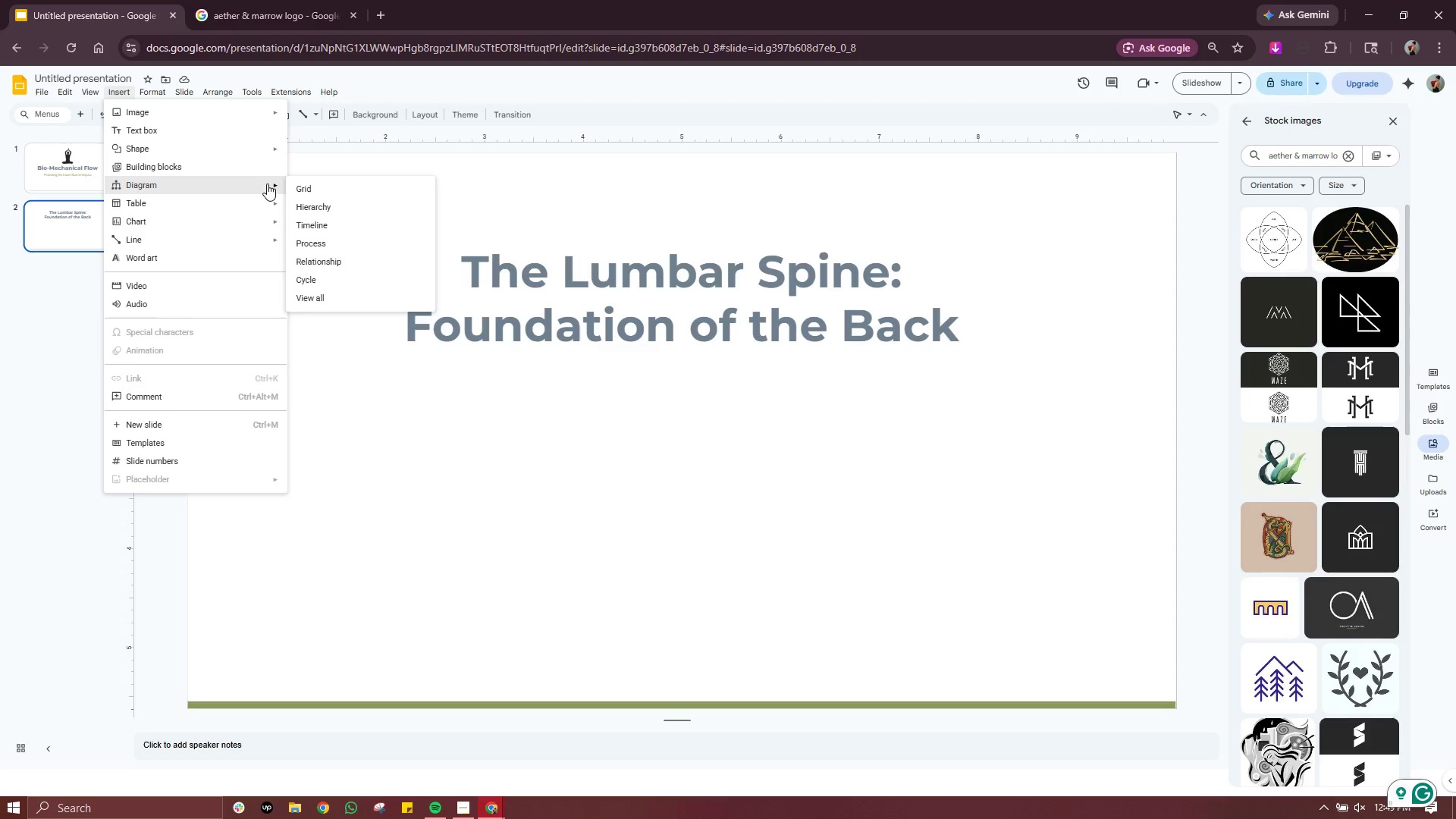 
wait(8.78)
 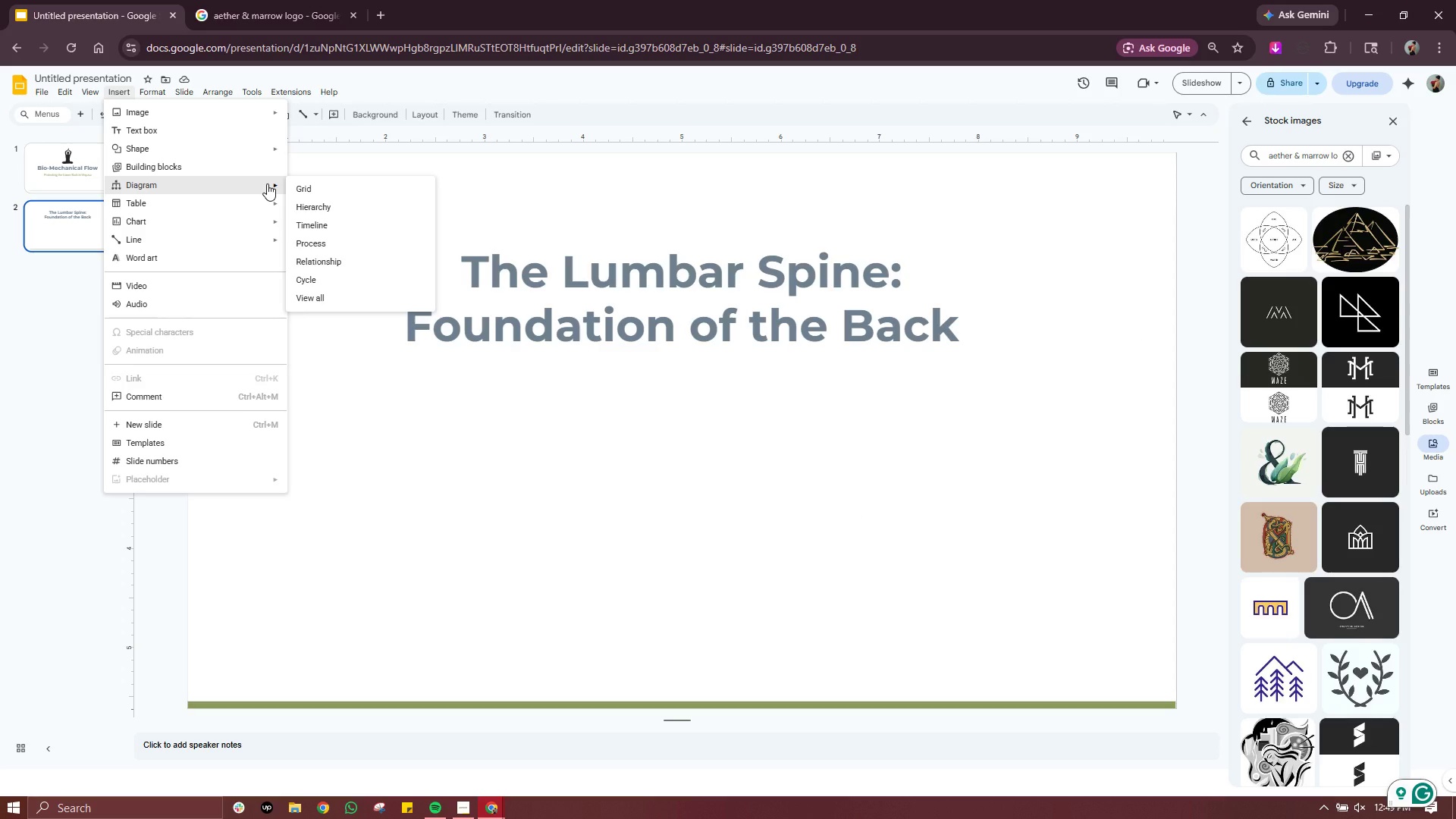 
left_click([328, 300])
 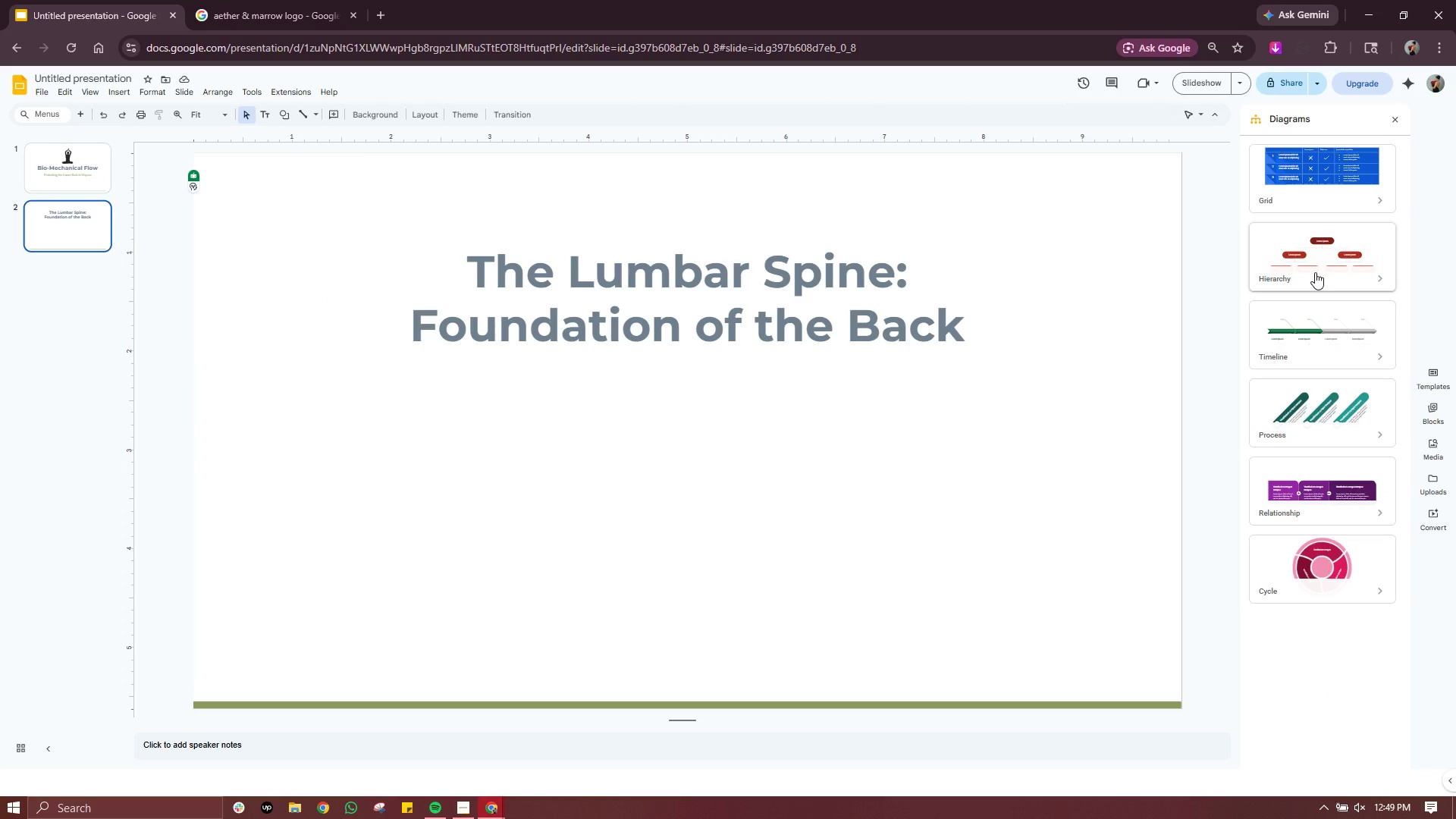 
scroll: coordinate [1302, 372], scroll_direction: down, amount: 1.0
 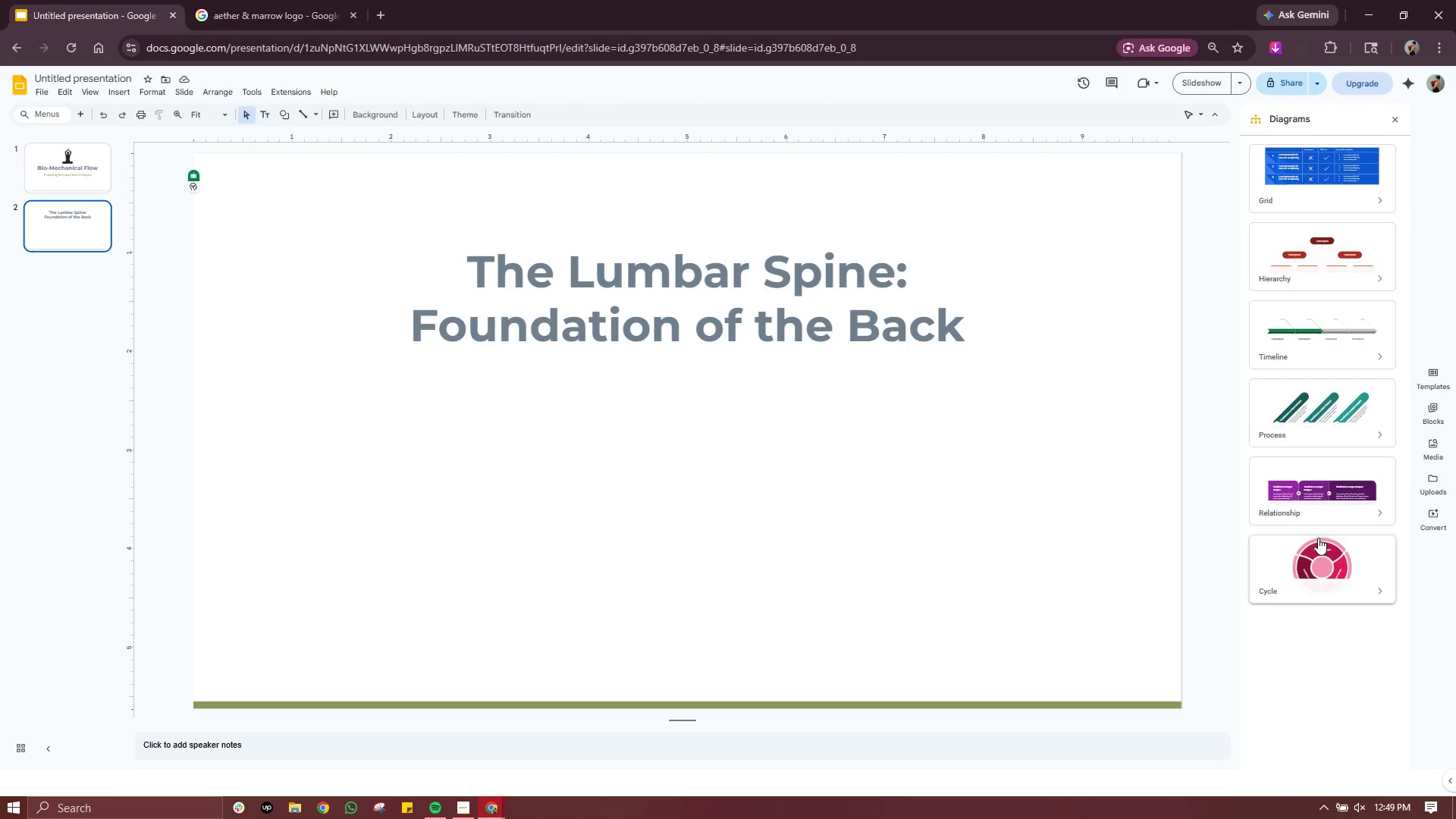 
scroll: coordinate [1318, 538], scroll_direction: up, amount: 1.0
 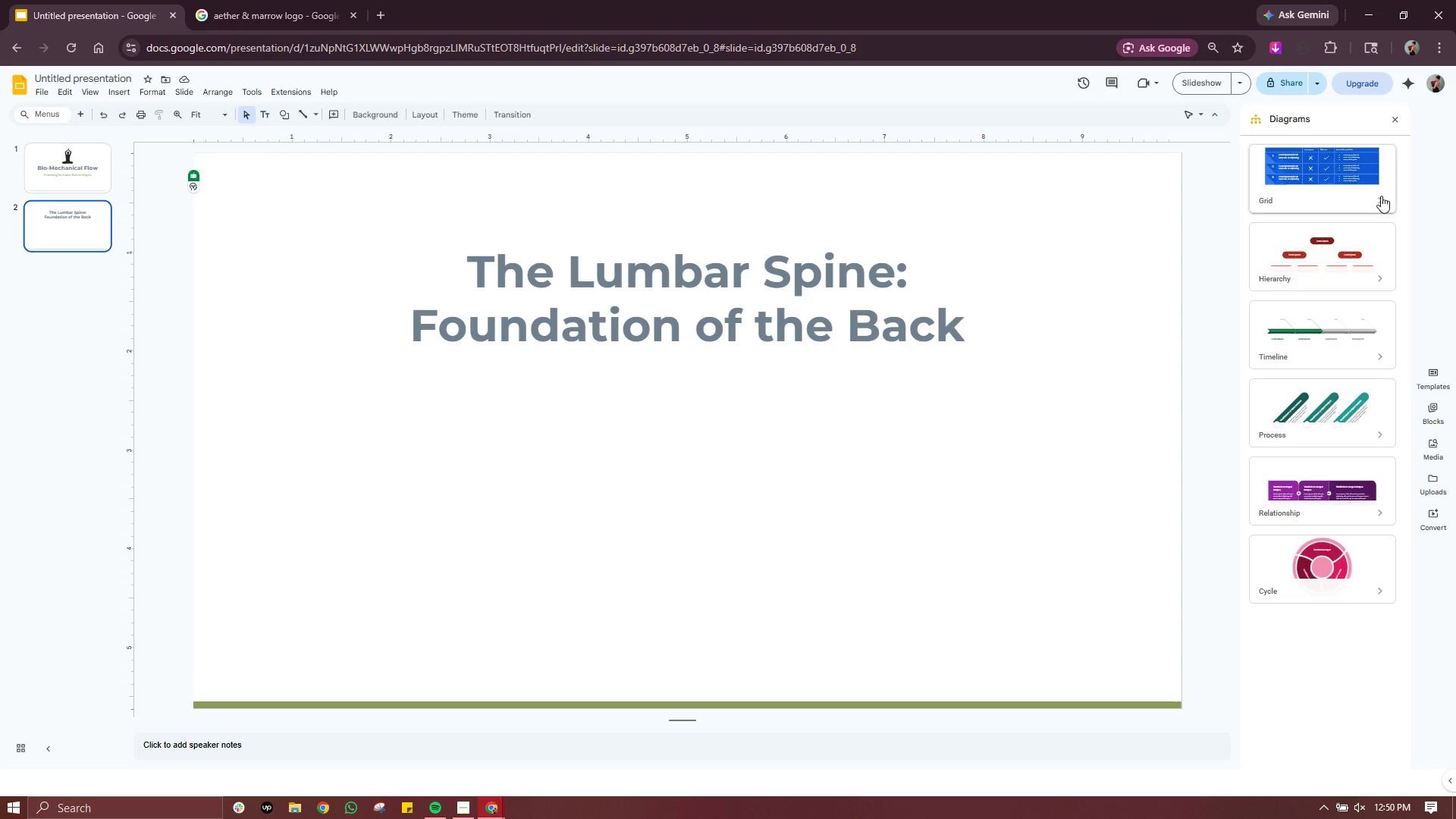 
wait(14.89)
 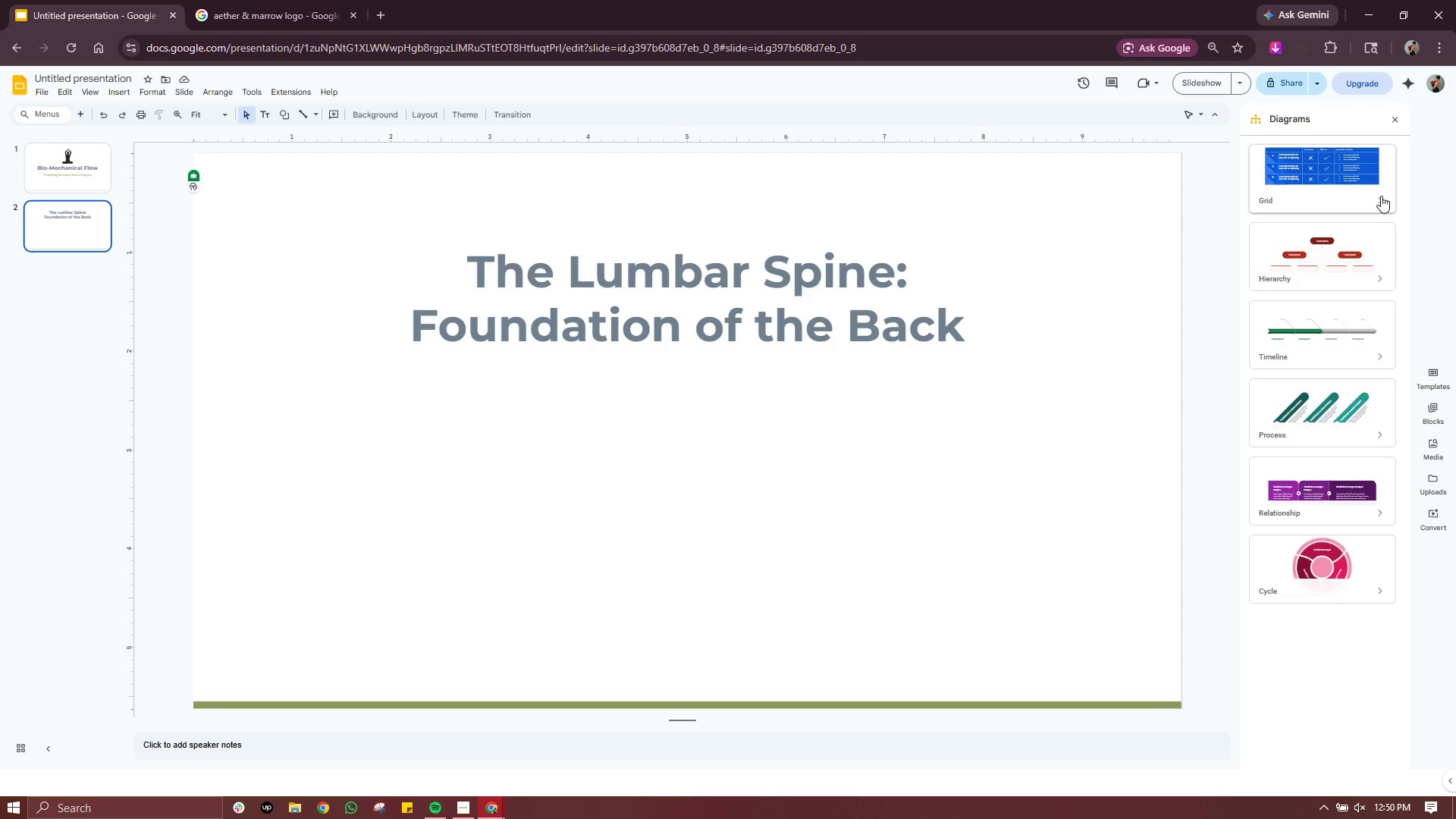 
scroll: coordinate [1377, 208], scroll_direction: up, amount: 3.0
 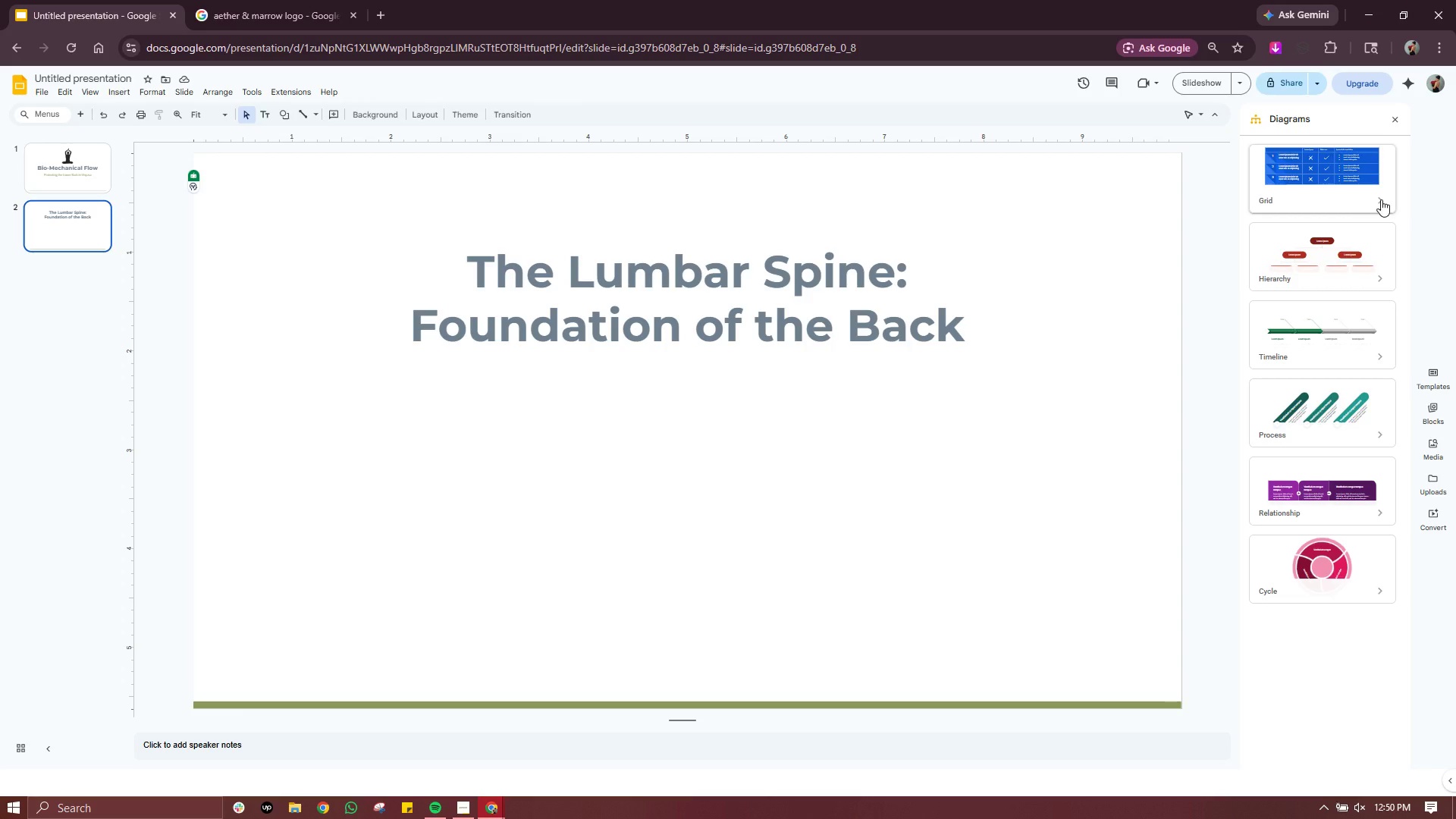 
left_click([1381, 199])
 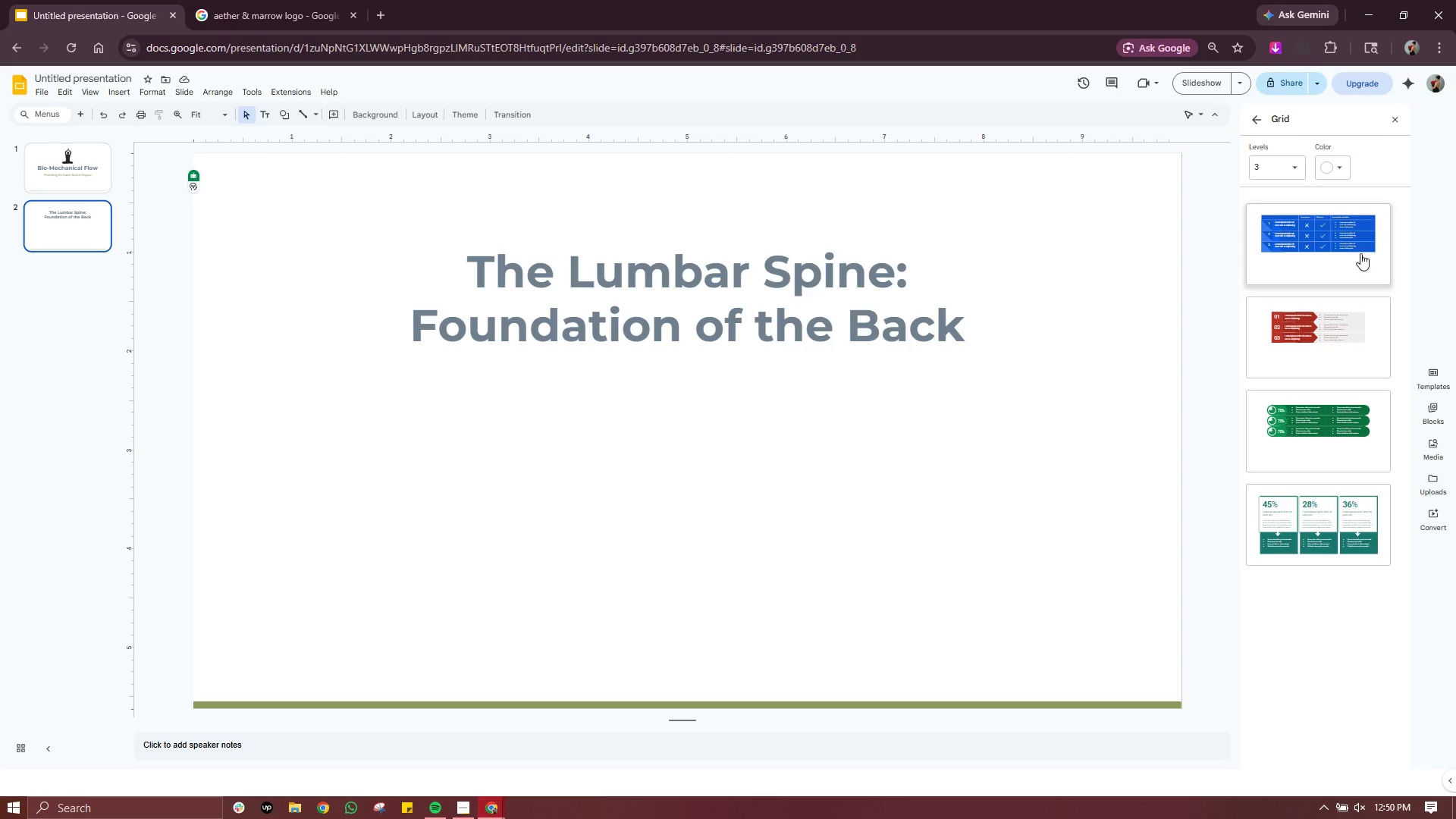 
scroll: coordinate [1332, 441], scroll_direction: down, amount: 2.0
 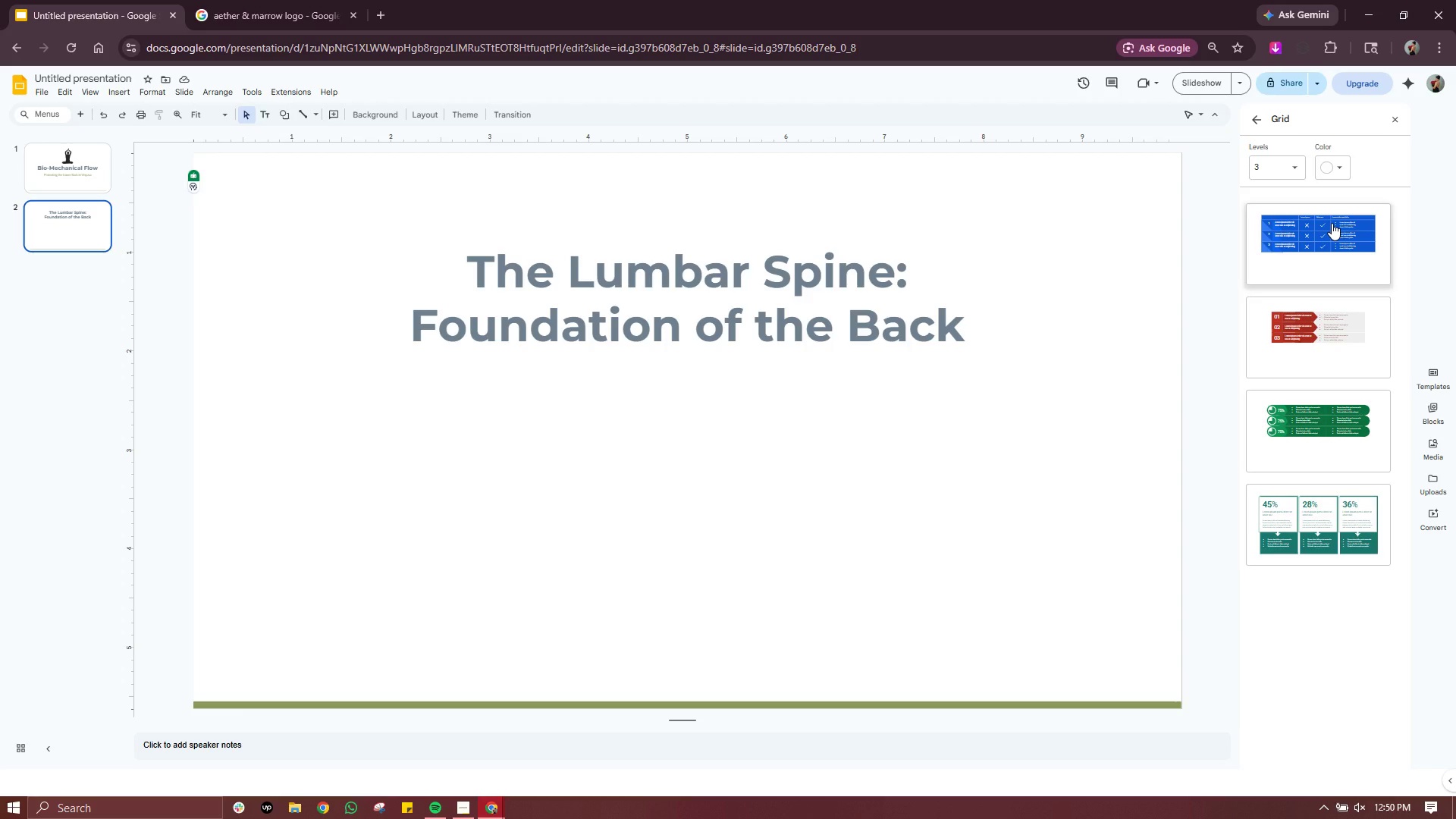 
wait(6.38)
 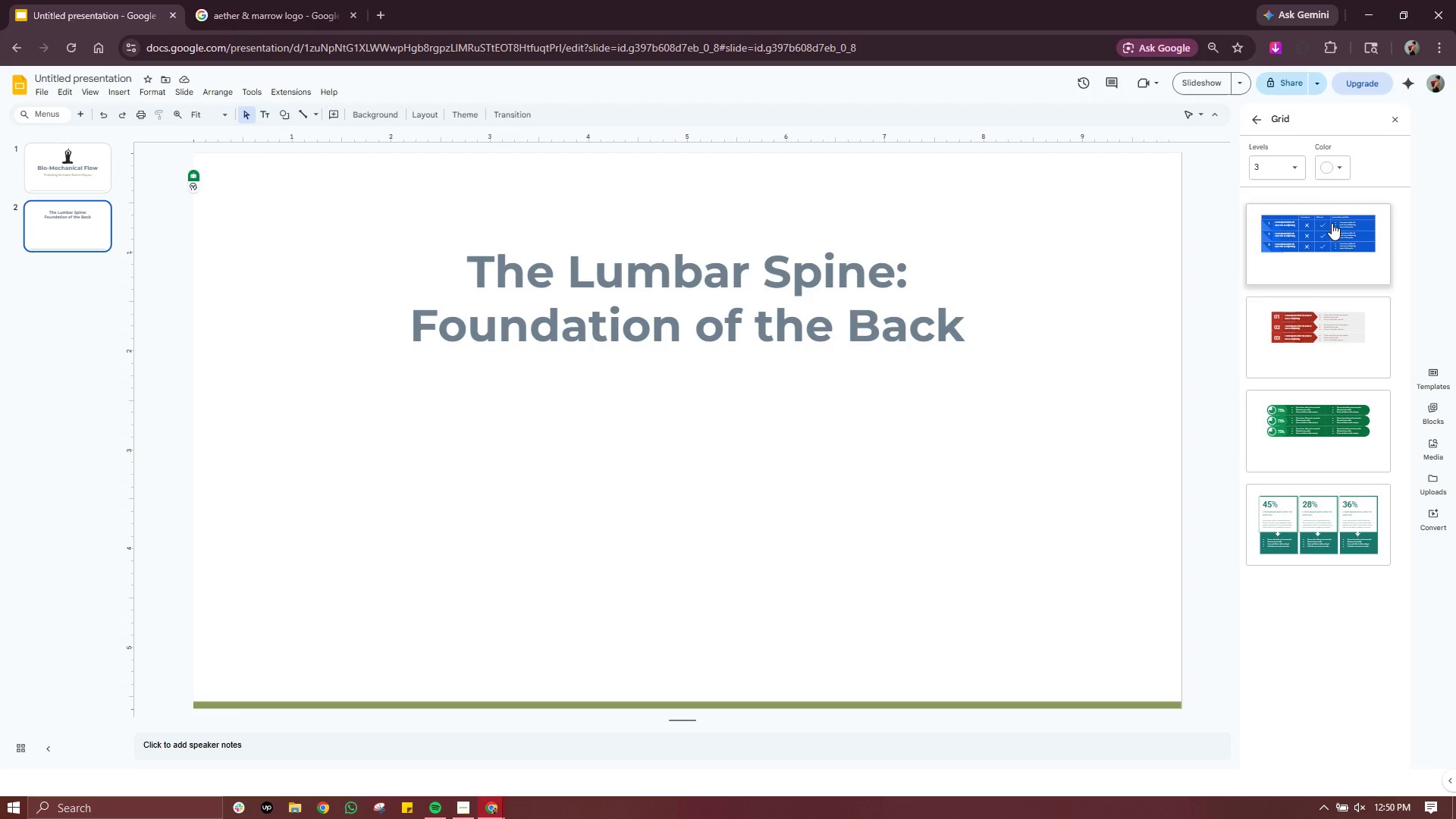 
left_click([1262, 117])
 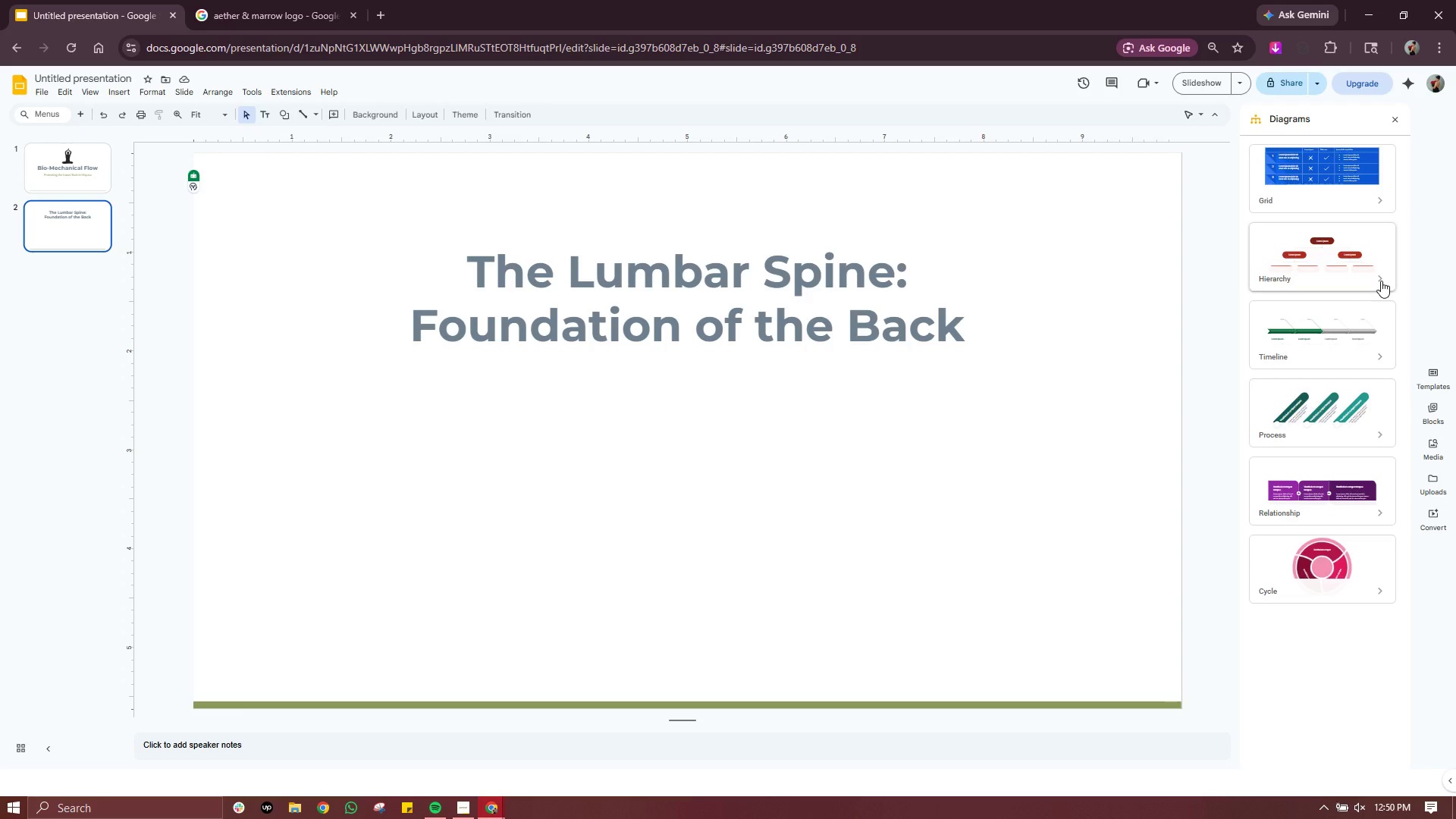 
left_click([1381, 281])
 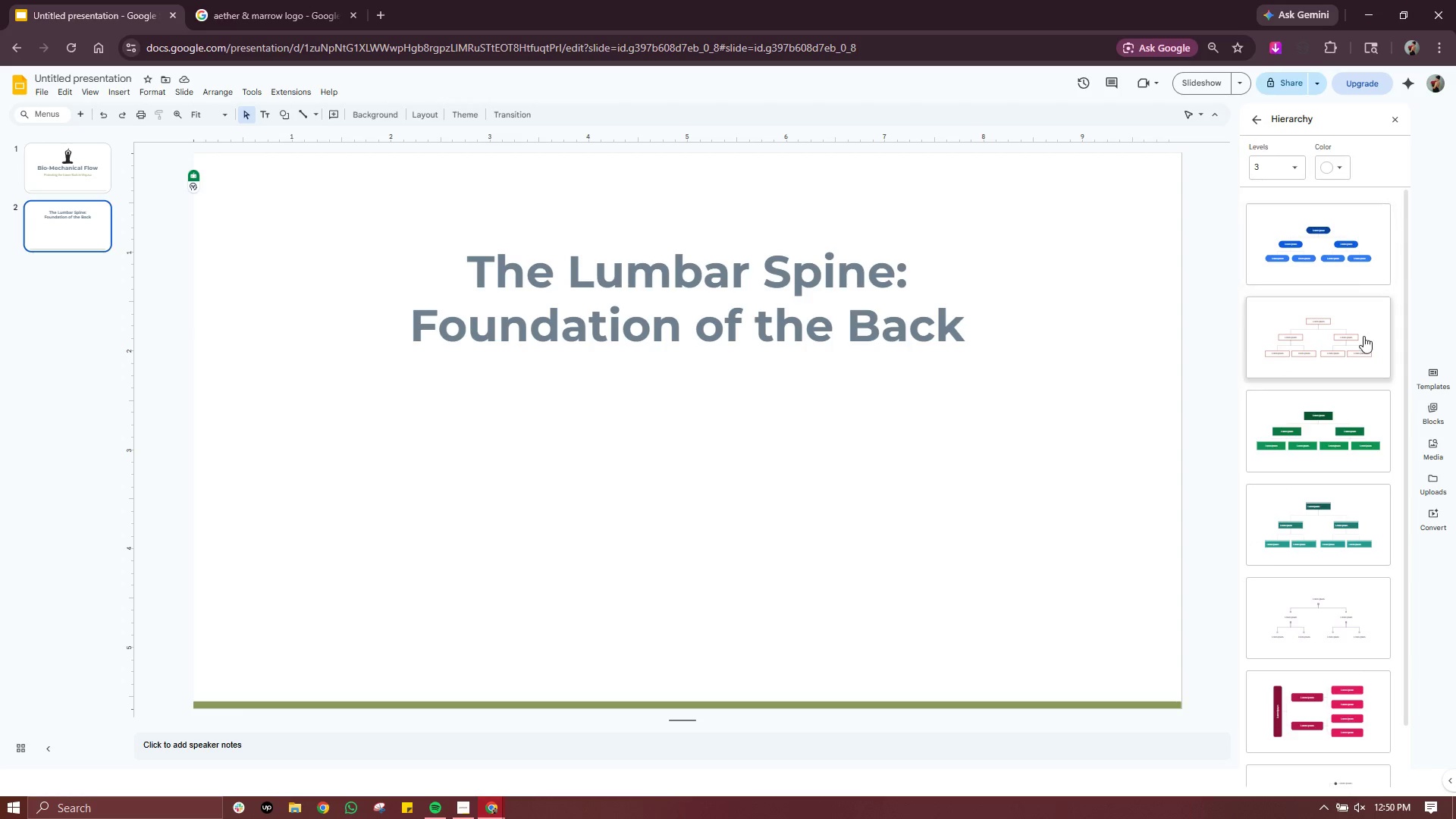 
scroll: coordinate [1363, 346], scroll_direction: none, amount: 0.0
 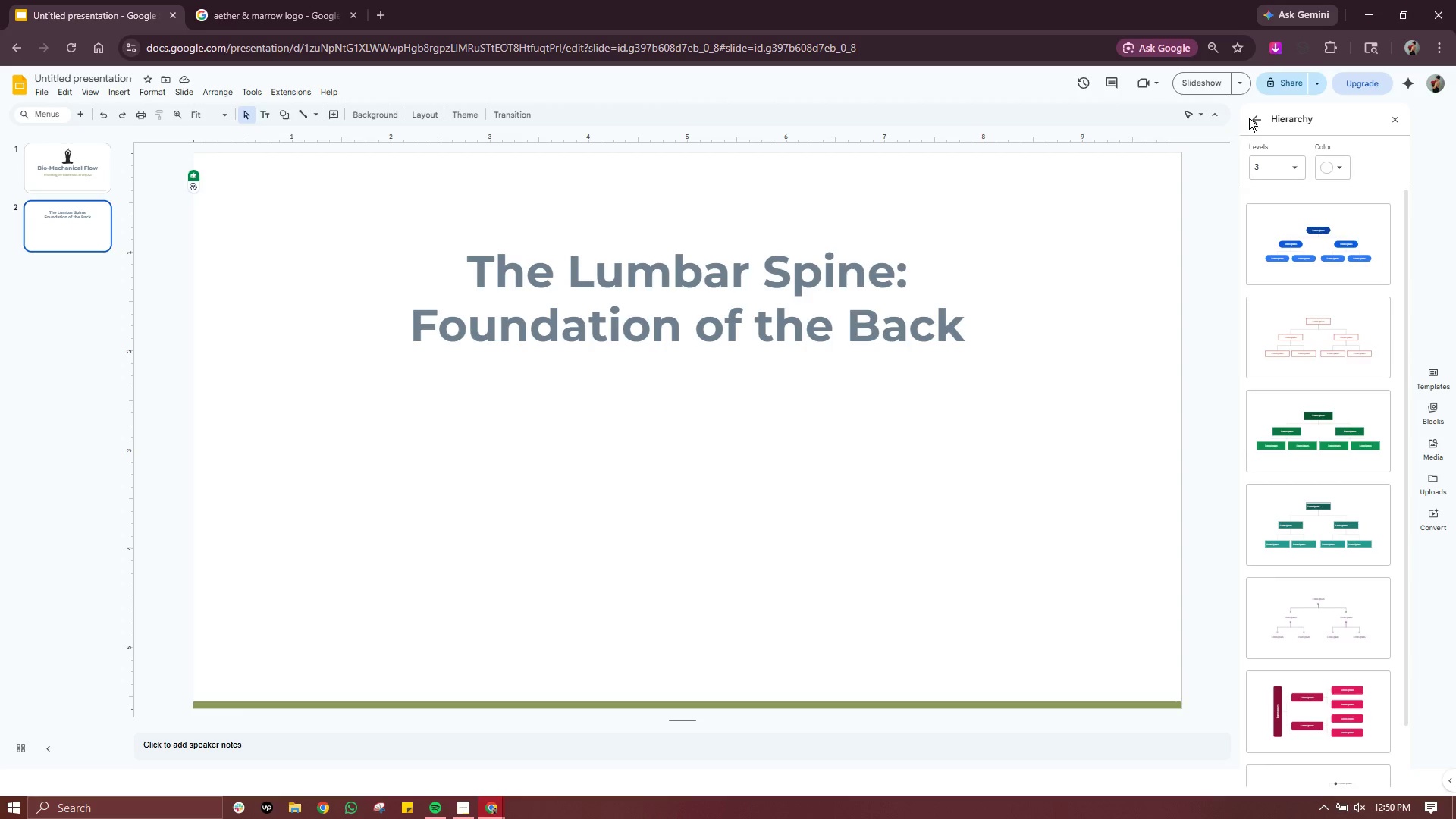 
left_click([1257, 122])
 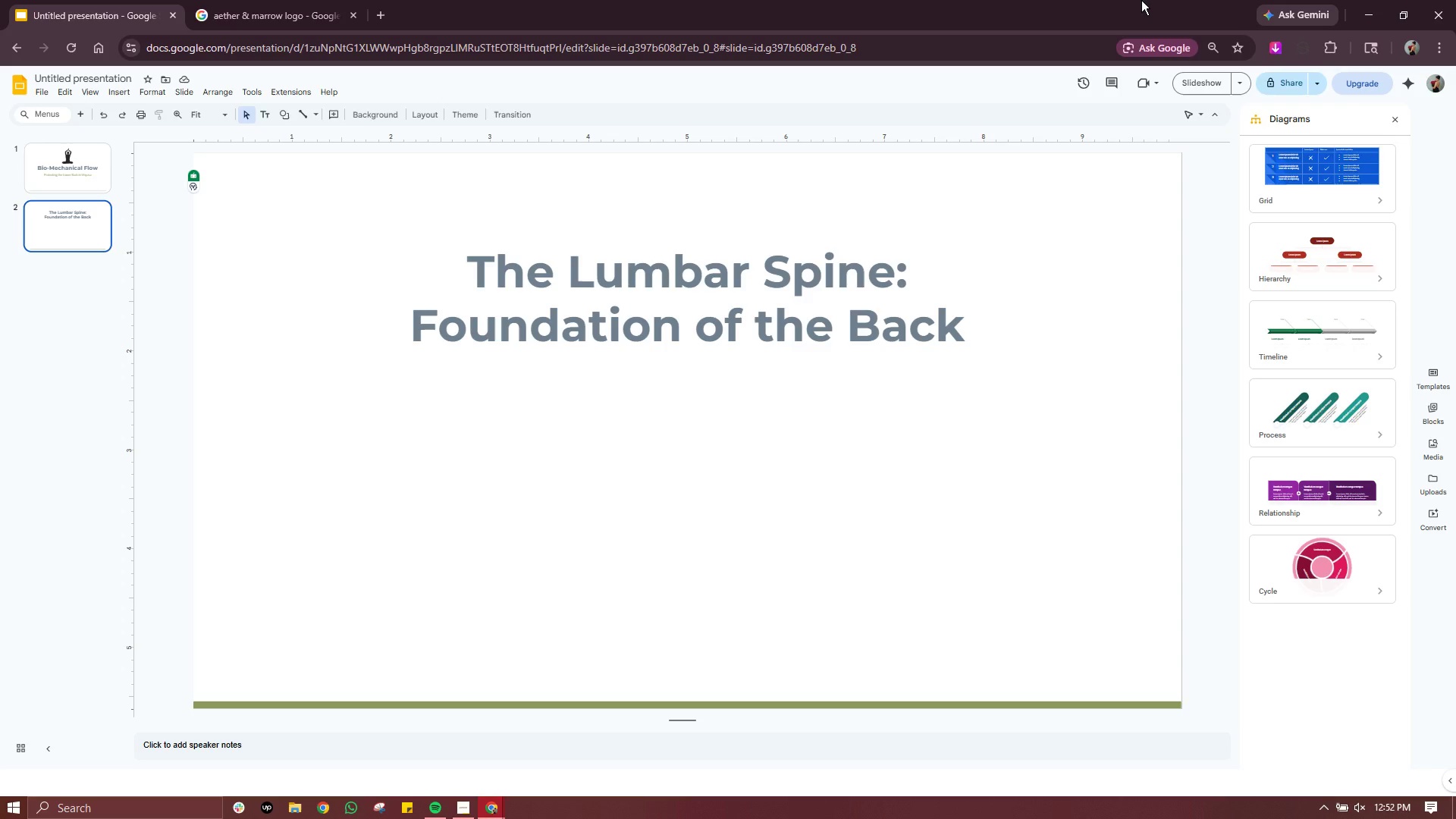 
wait(124.81)
 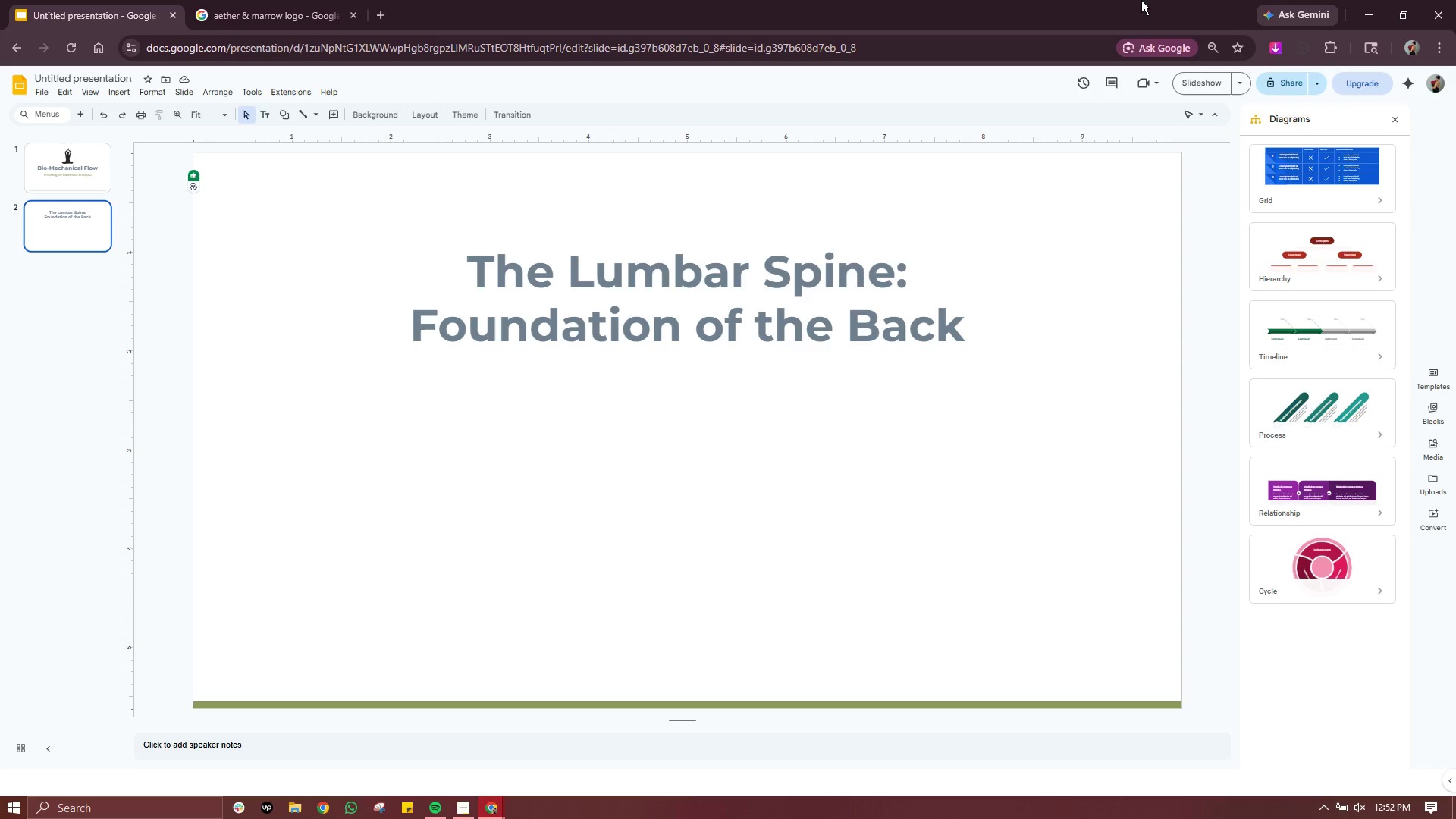 
left_click([428, 118])
 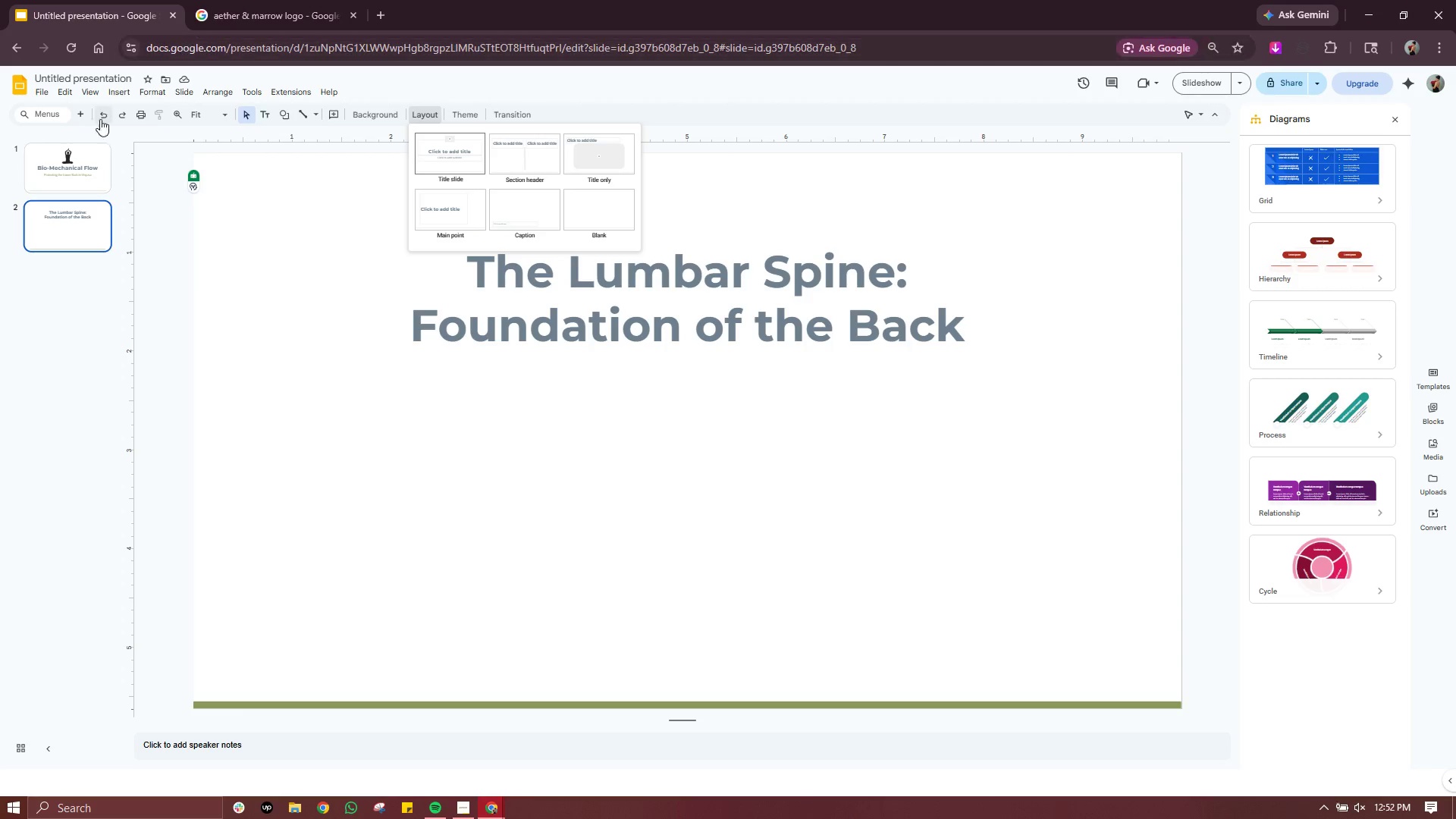 
left_click([82, 113])
 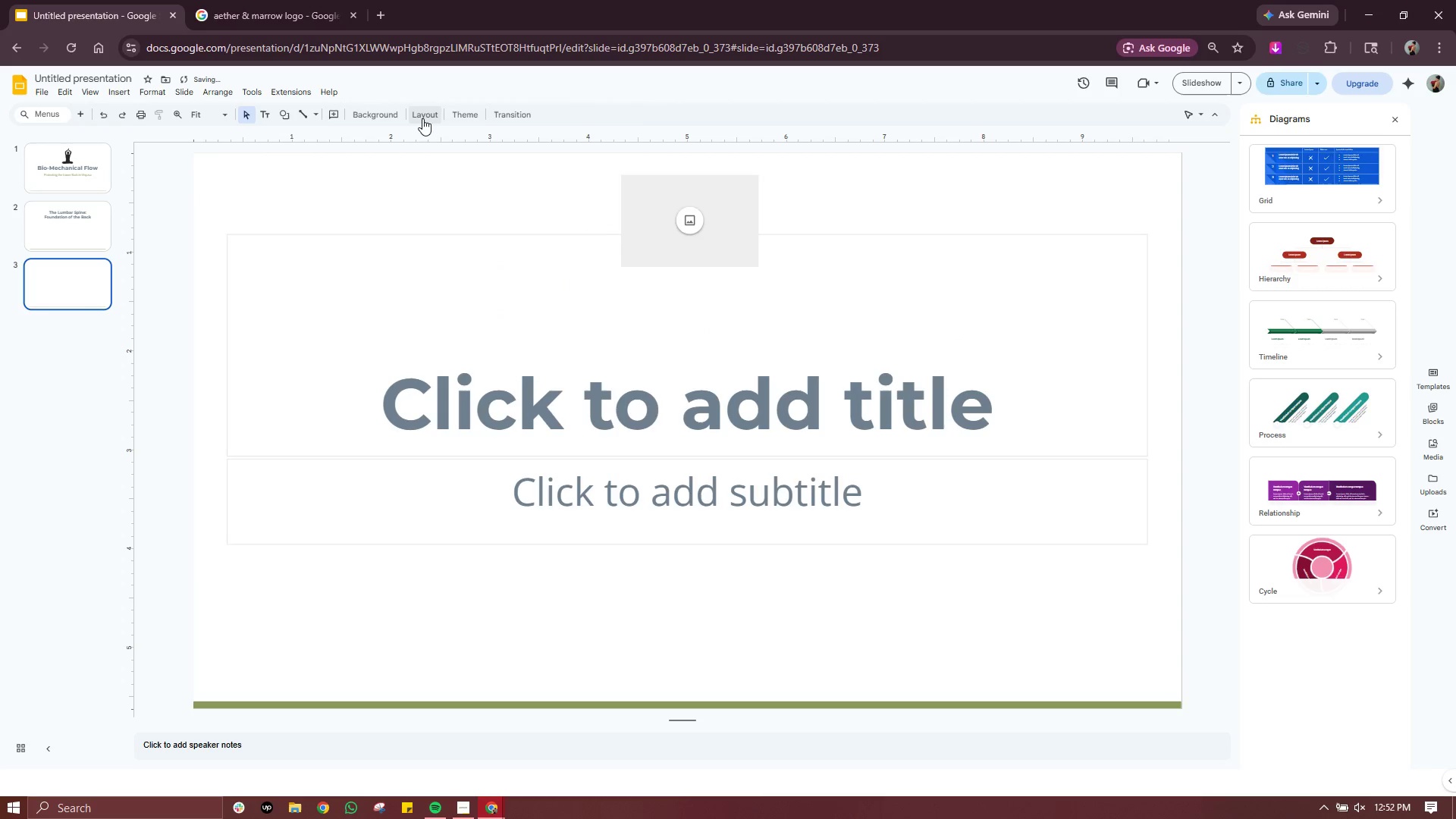 
left_click([428, 114])
 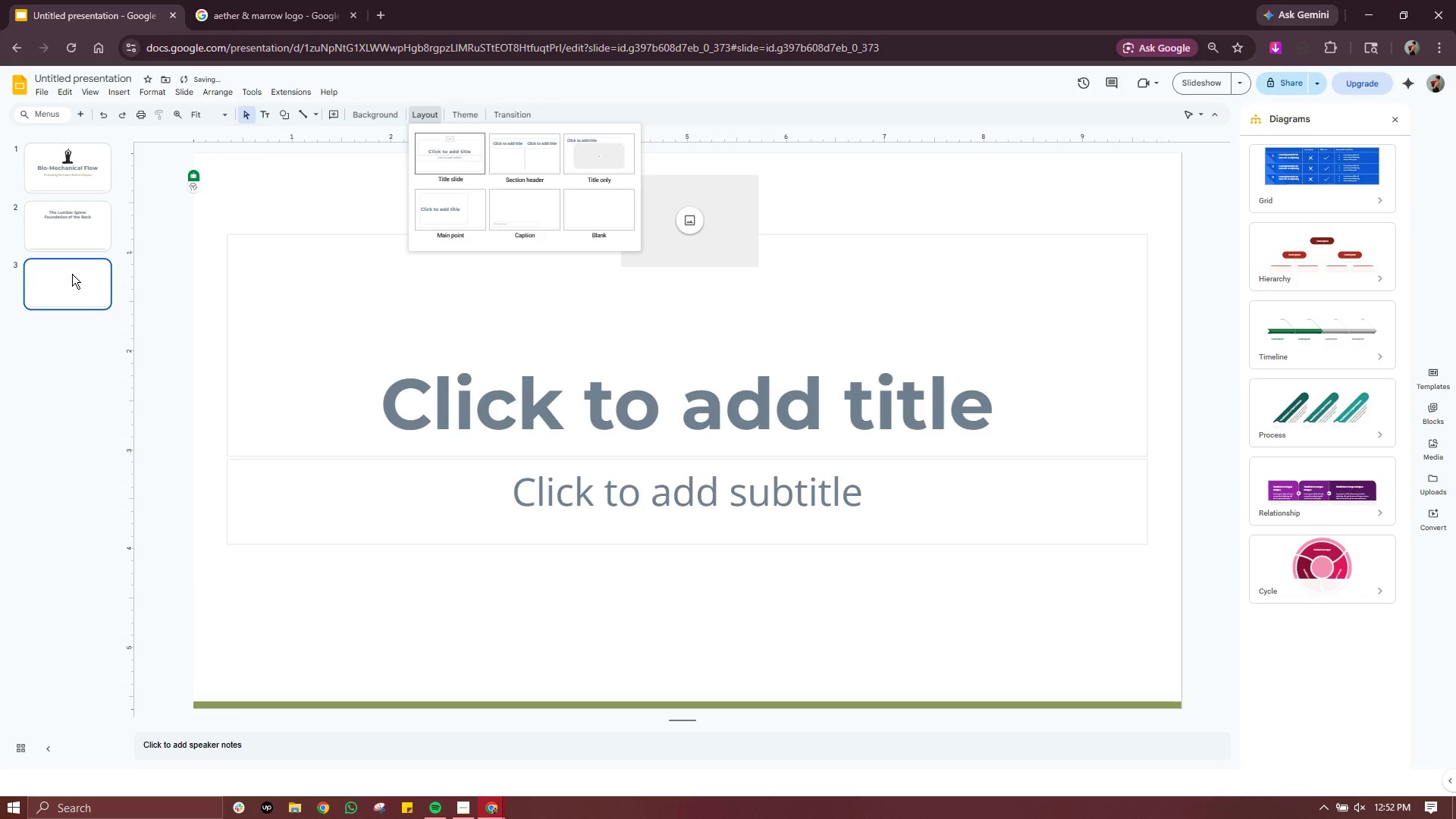 
left_click([72, 274])
 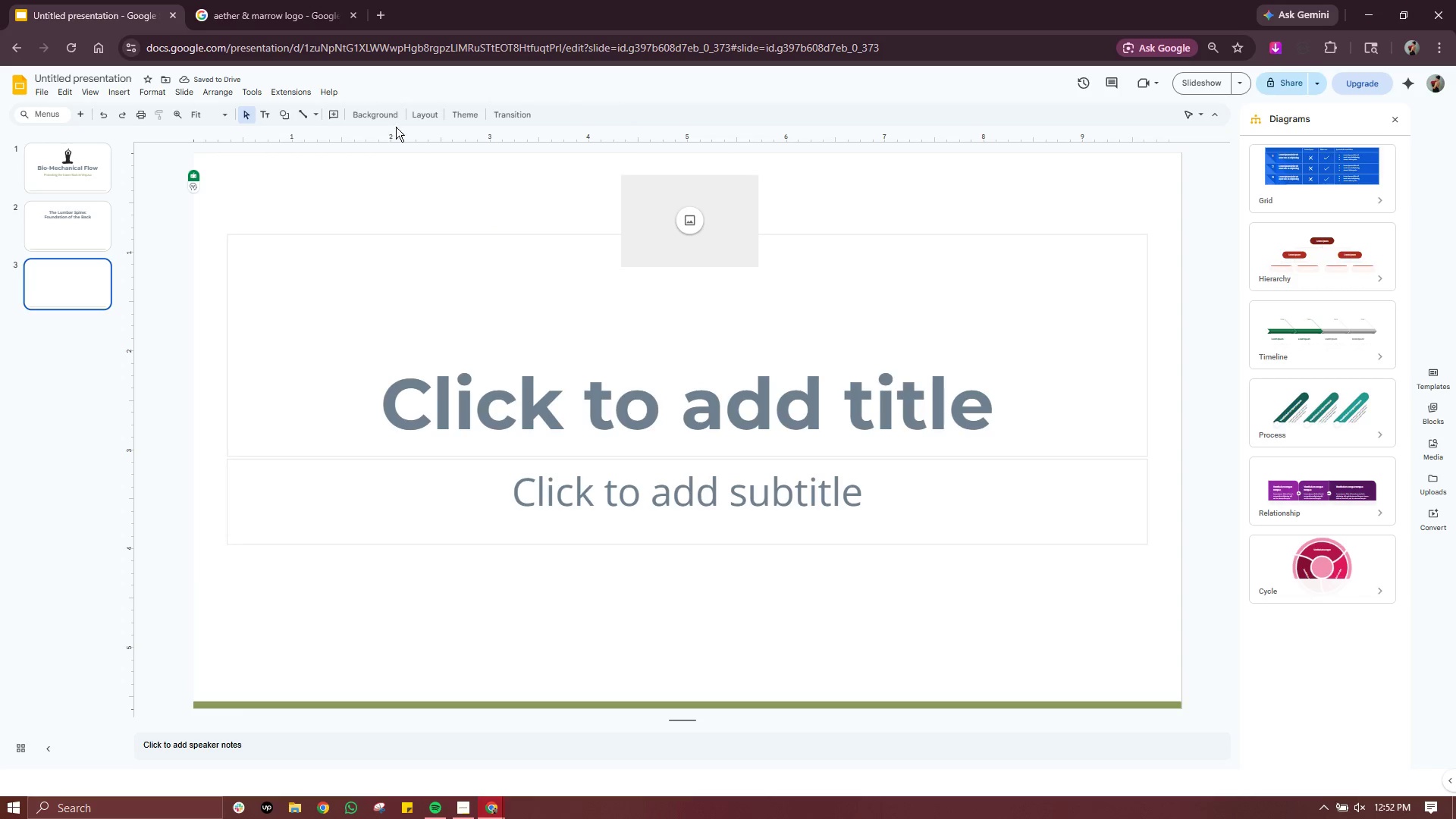 
left_click([420, 123])
 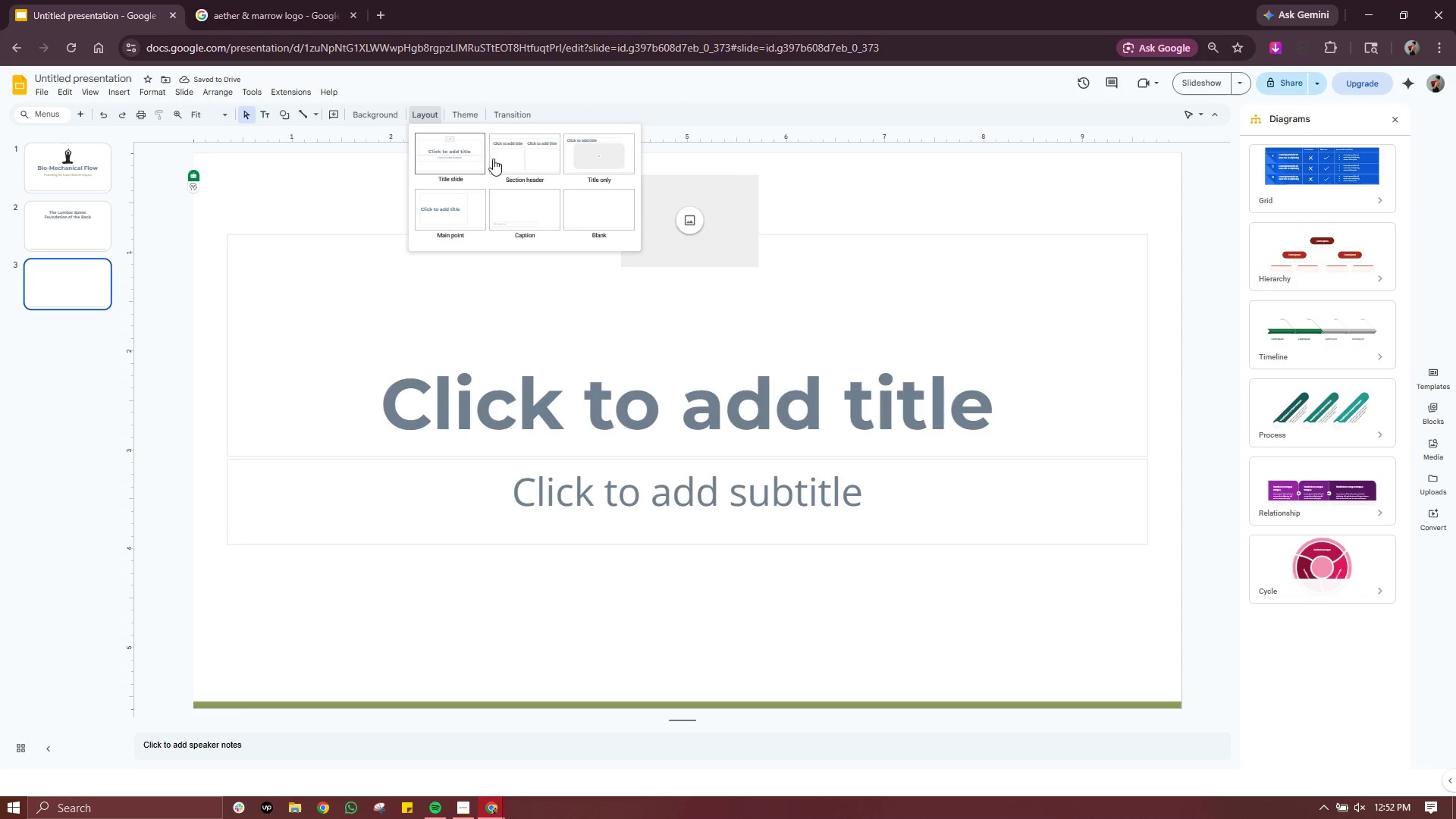 
left_click([510, 155])
 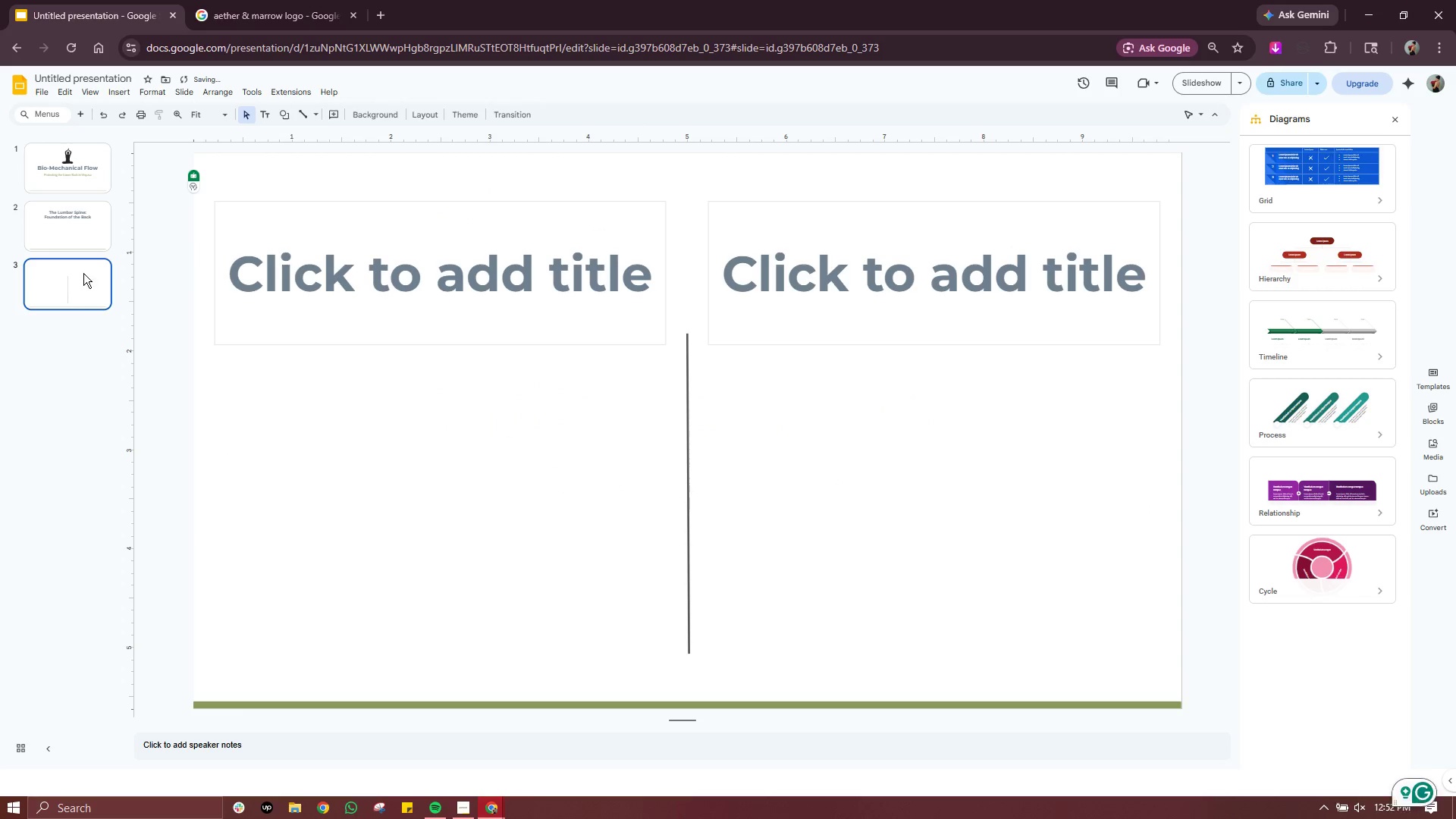 
left_click_drag(start_coordinate=[83, 272], to_coordinate=[85, 209])
 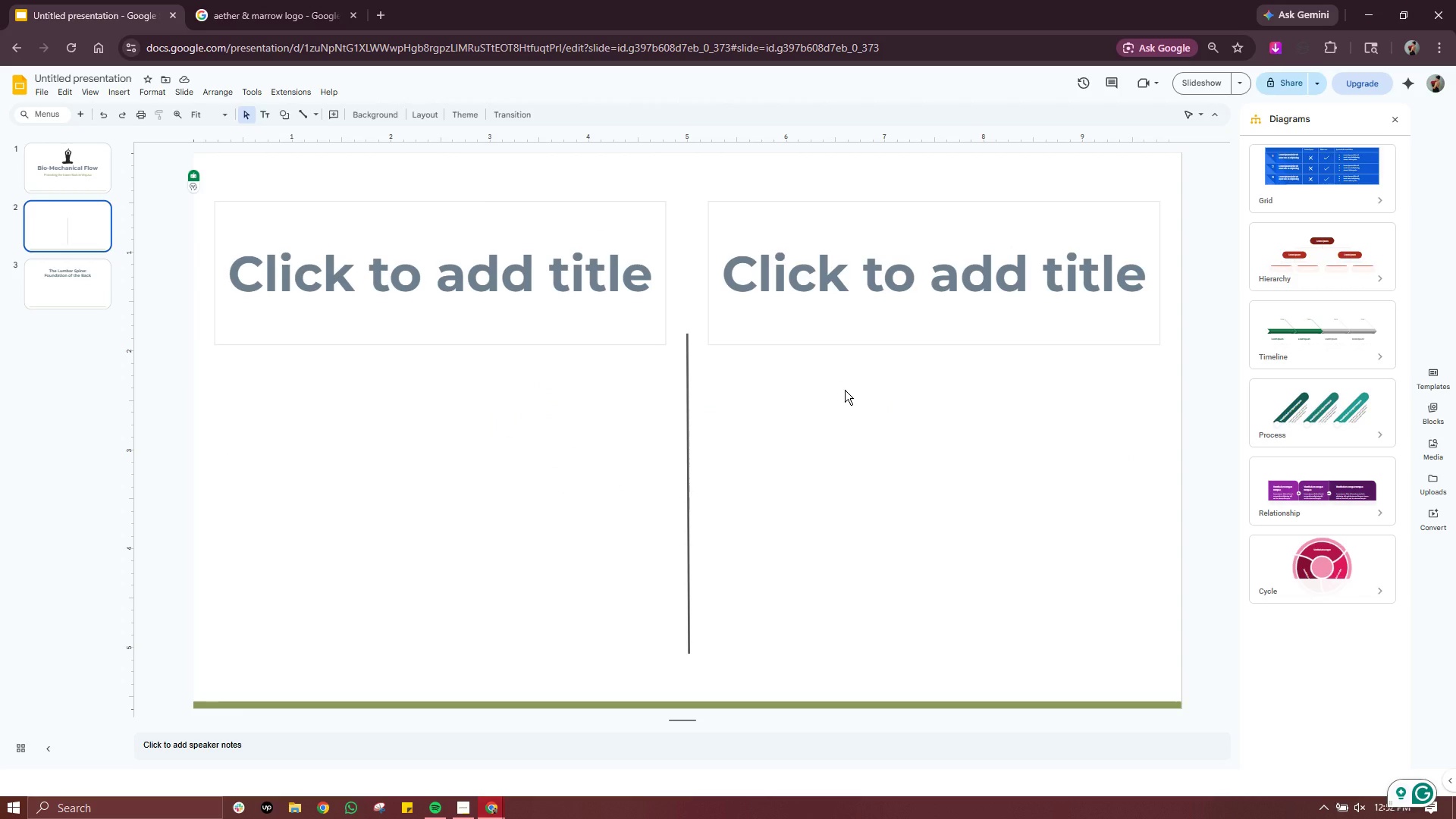 
wait(11.22)
 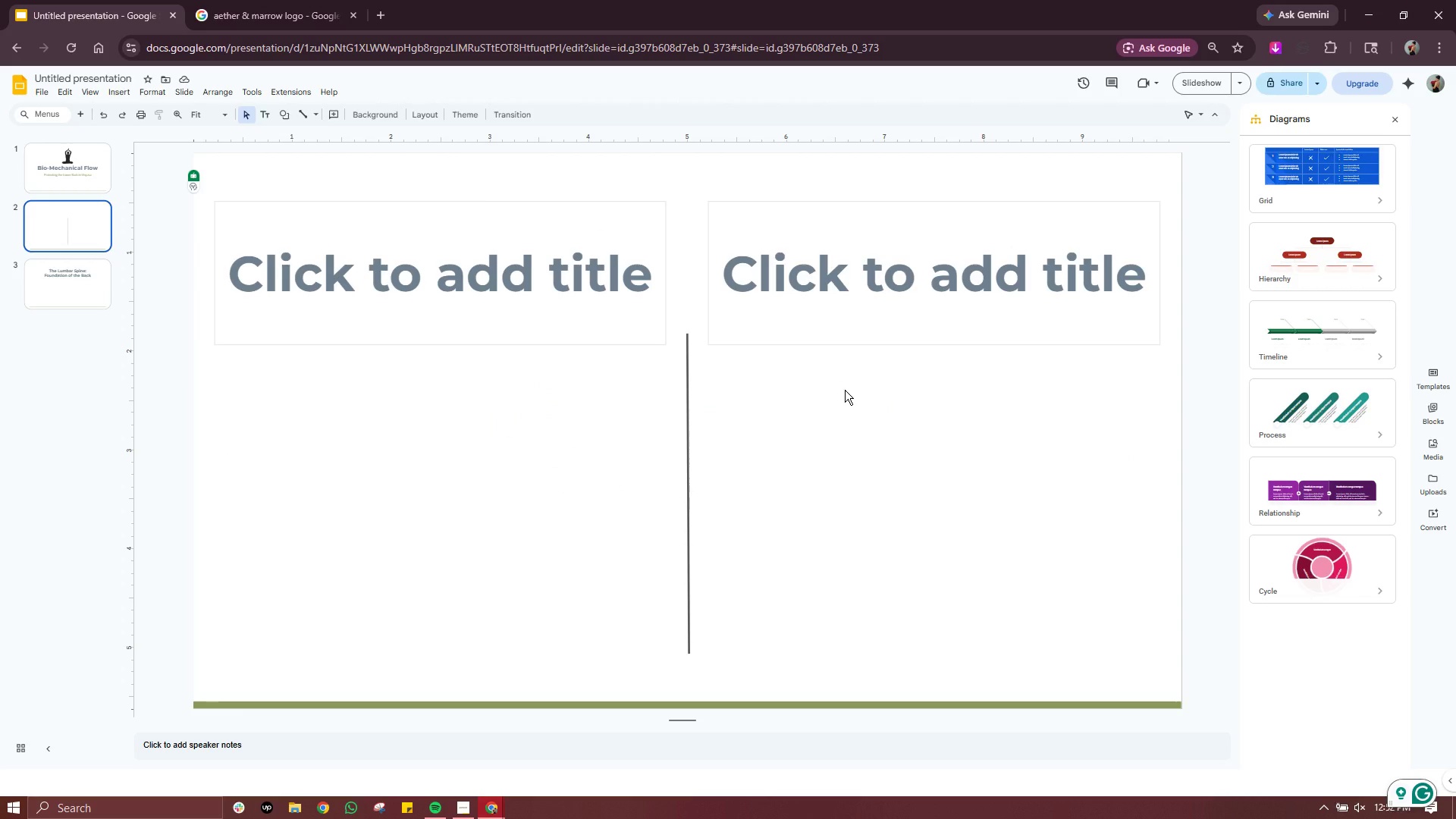 
left_click([687, 401])
 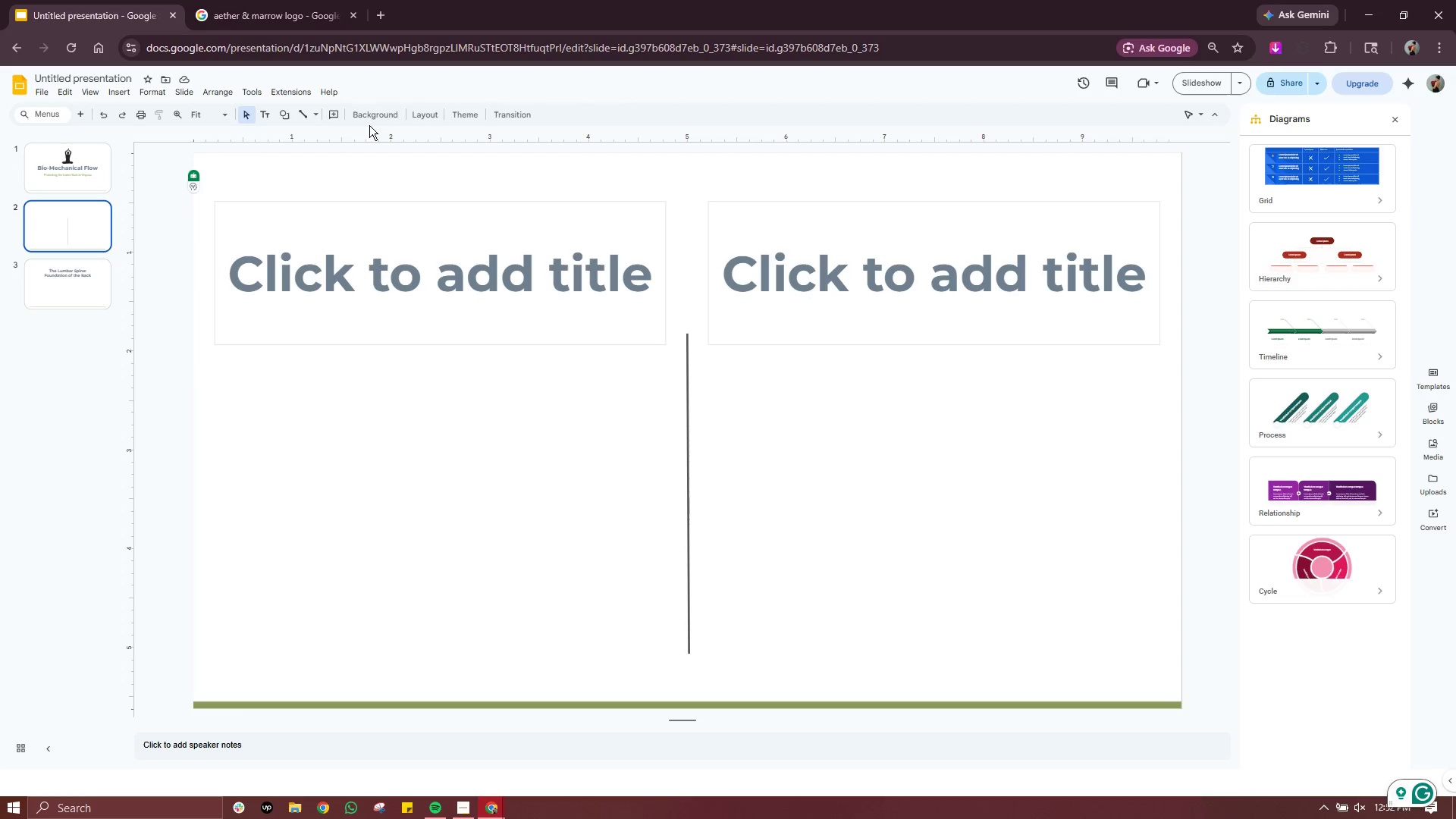 
wait(7.56)
 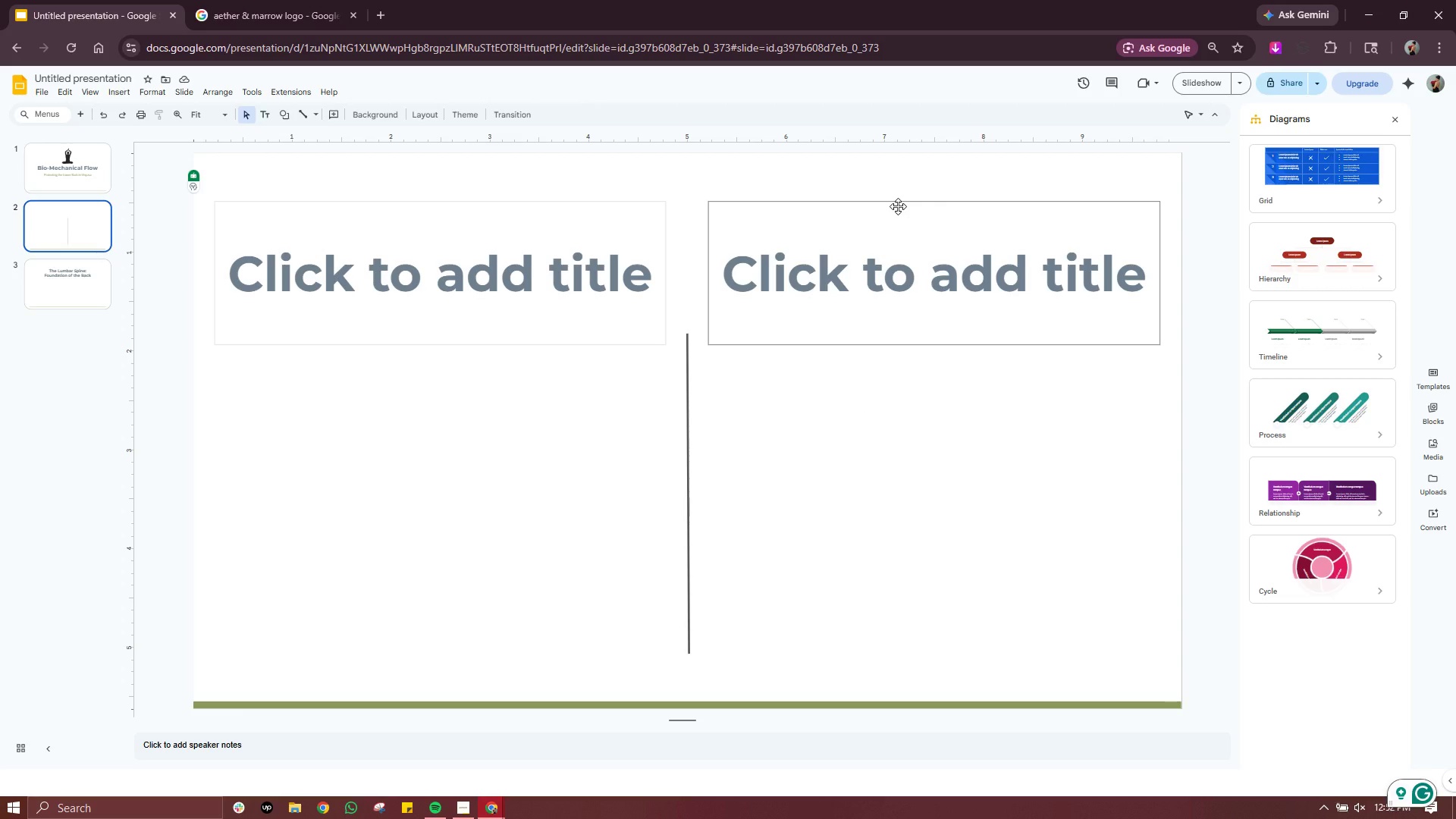 
left_click([82, 284])
 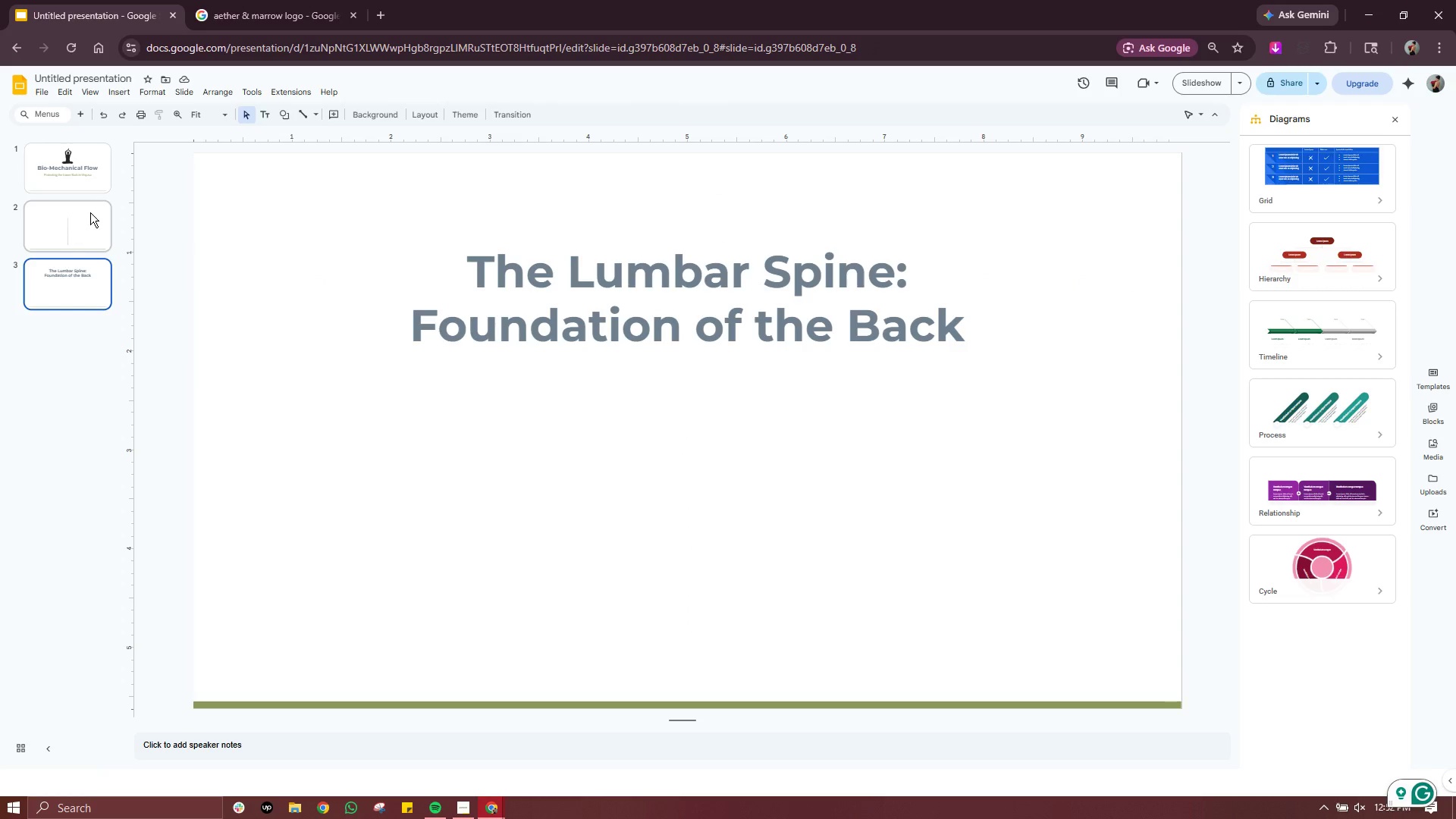 
left_click([90, 212])
 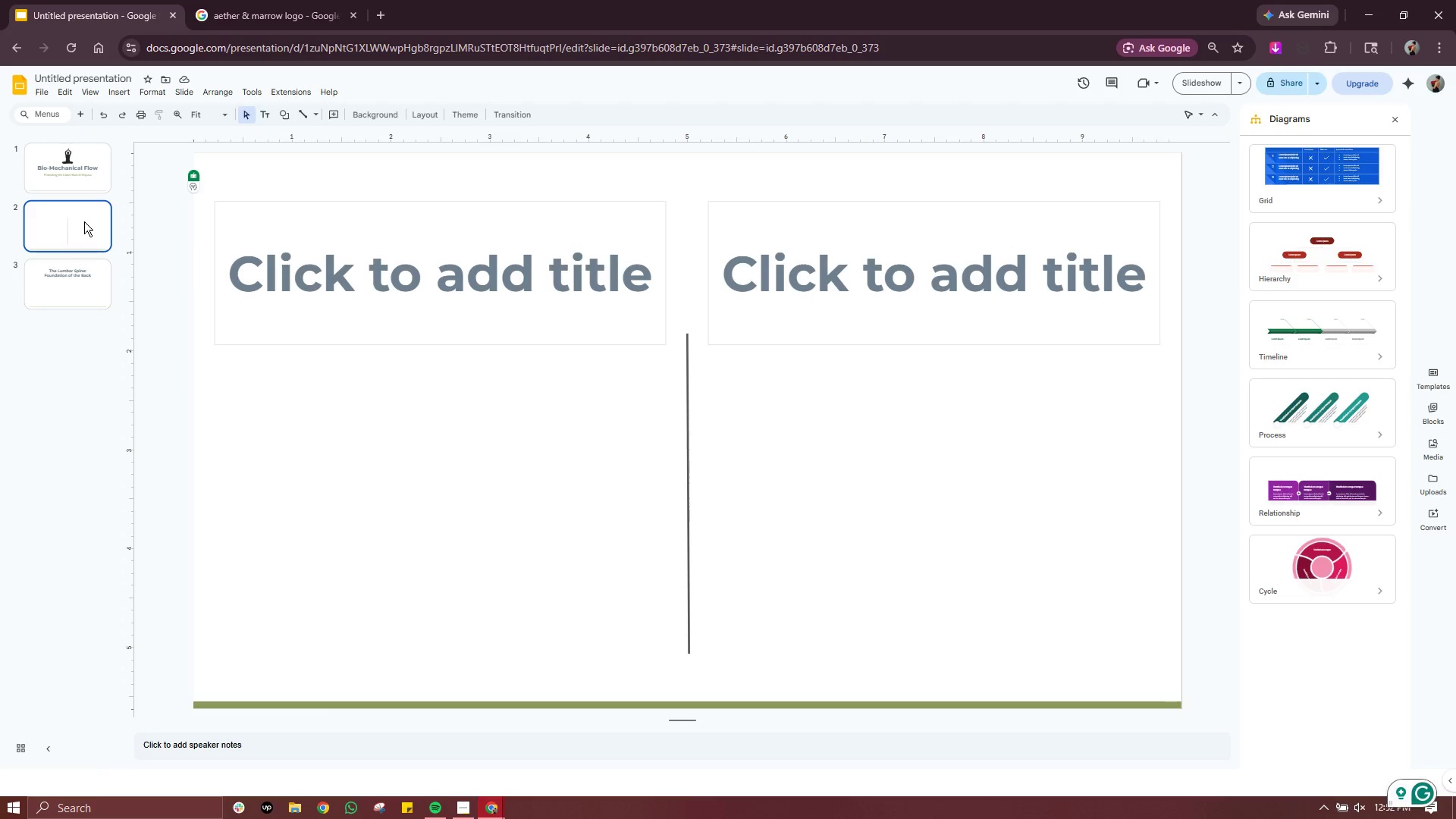 
right_click([84, 221])
 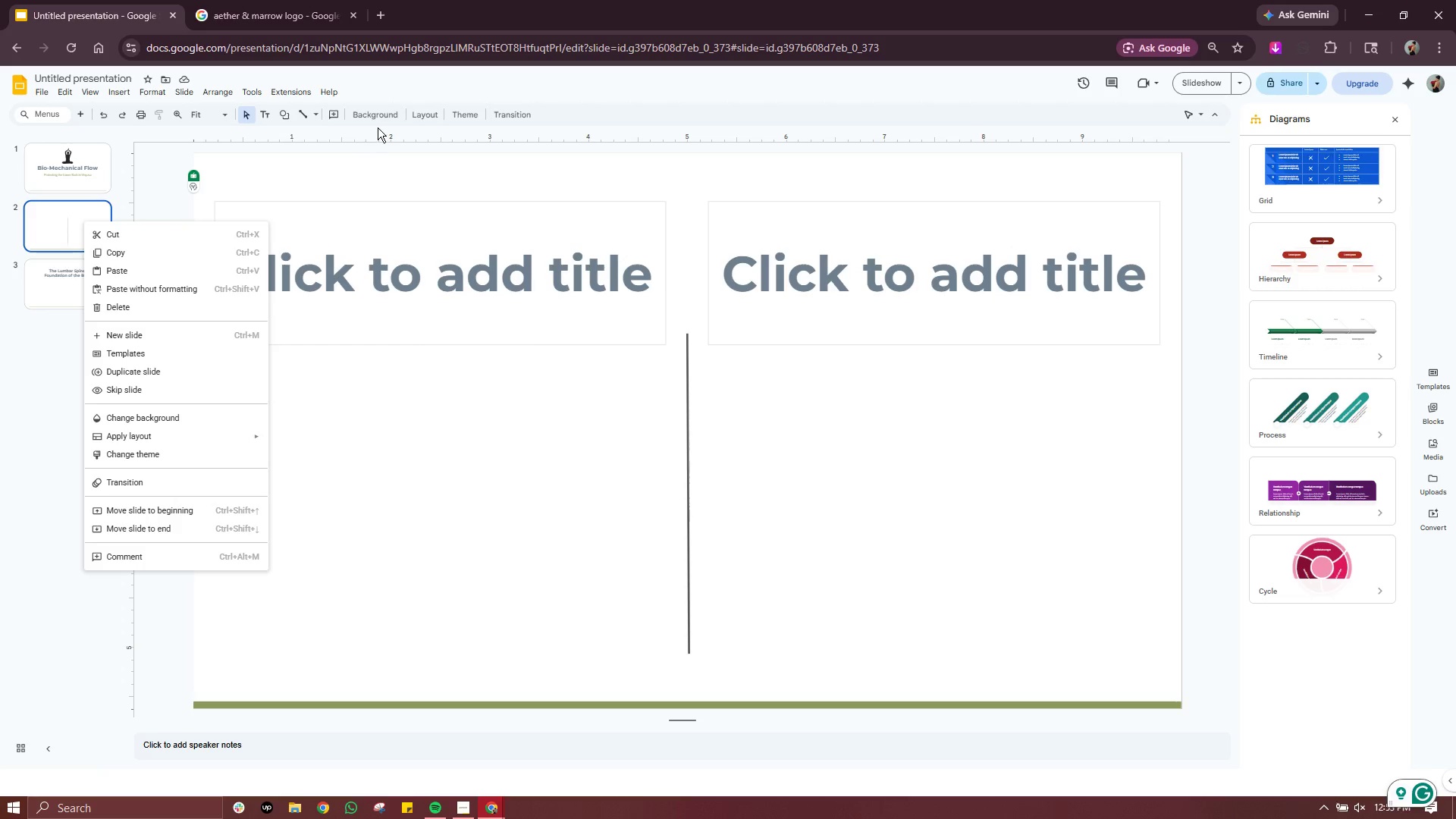 
double_click([427, 114])
 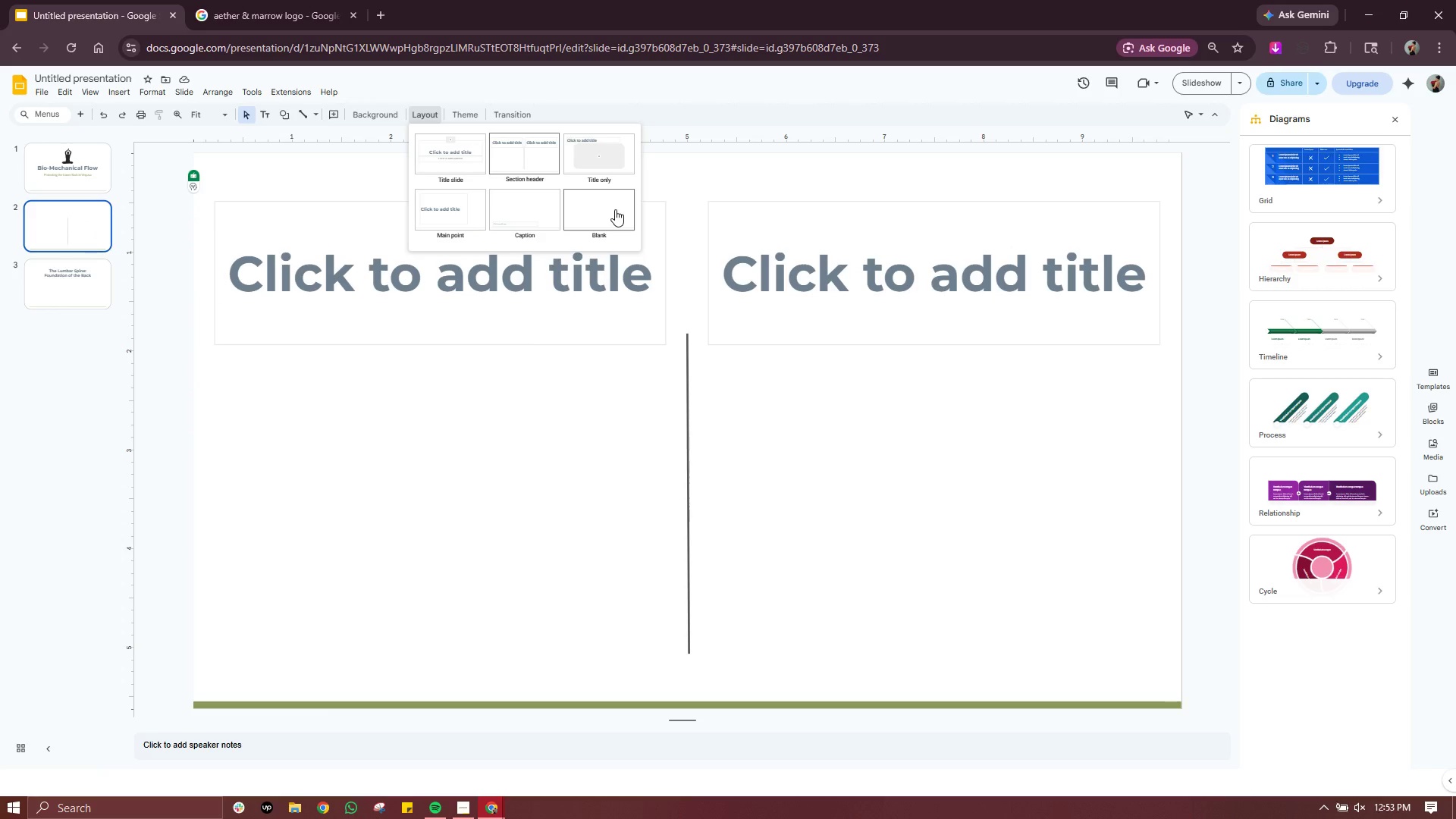 
left_click([560, 210])
 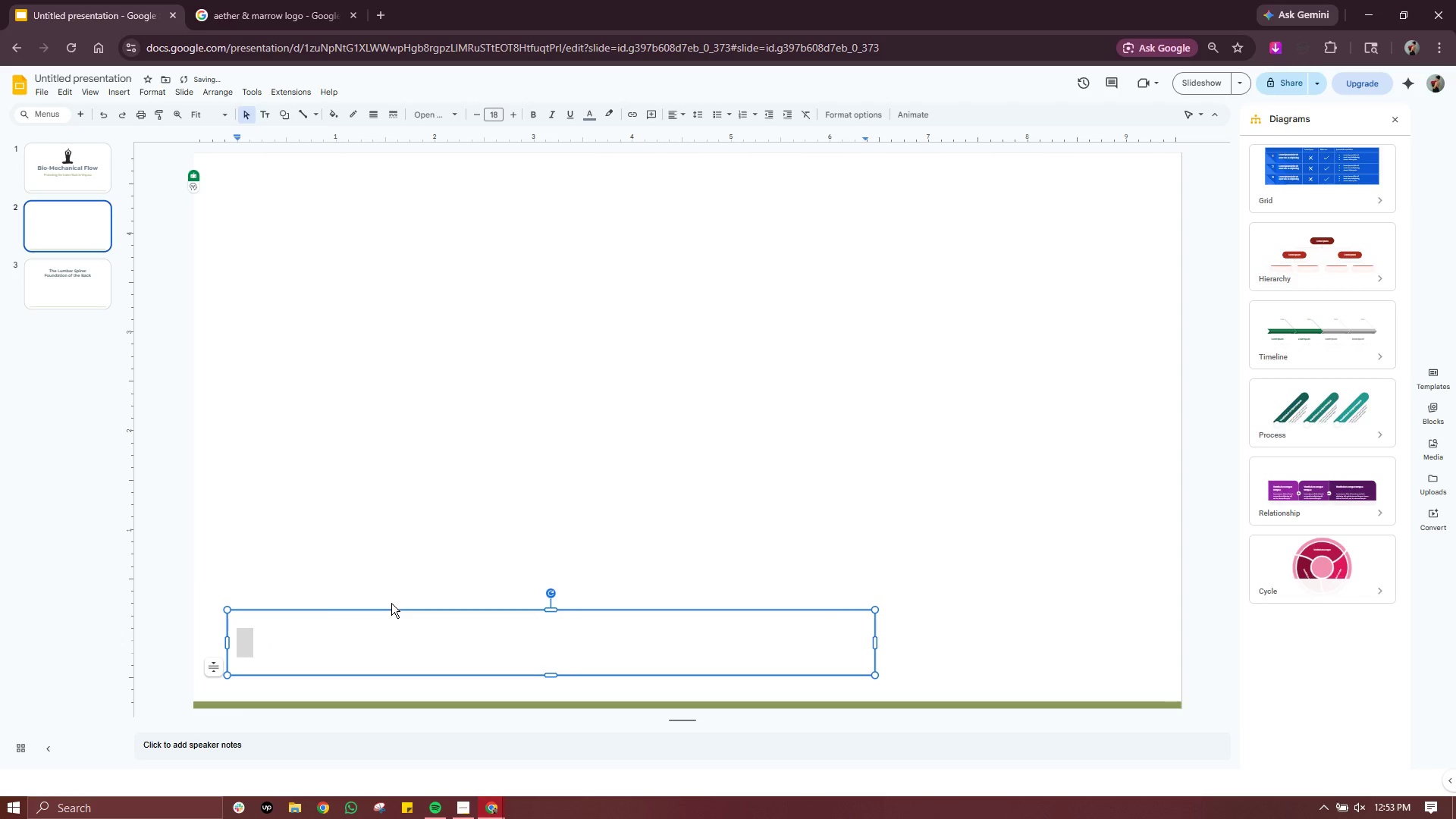 
left_click_drag(start_coordinate=[386, 608], to_coordinate=[378, 170])
 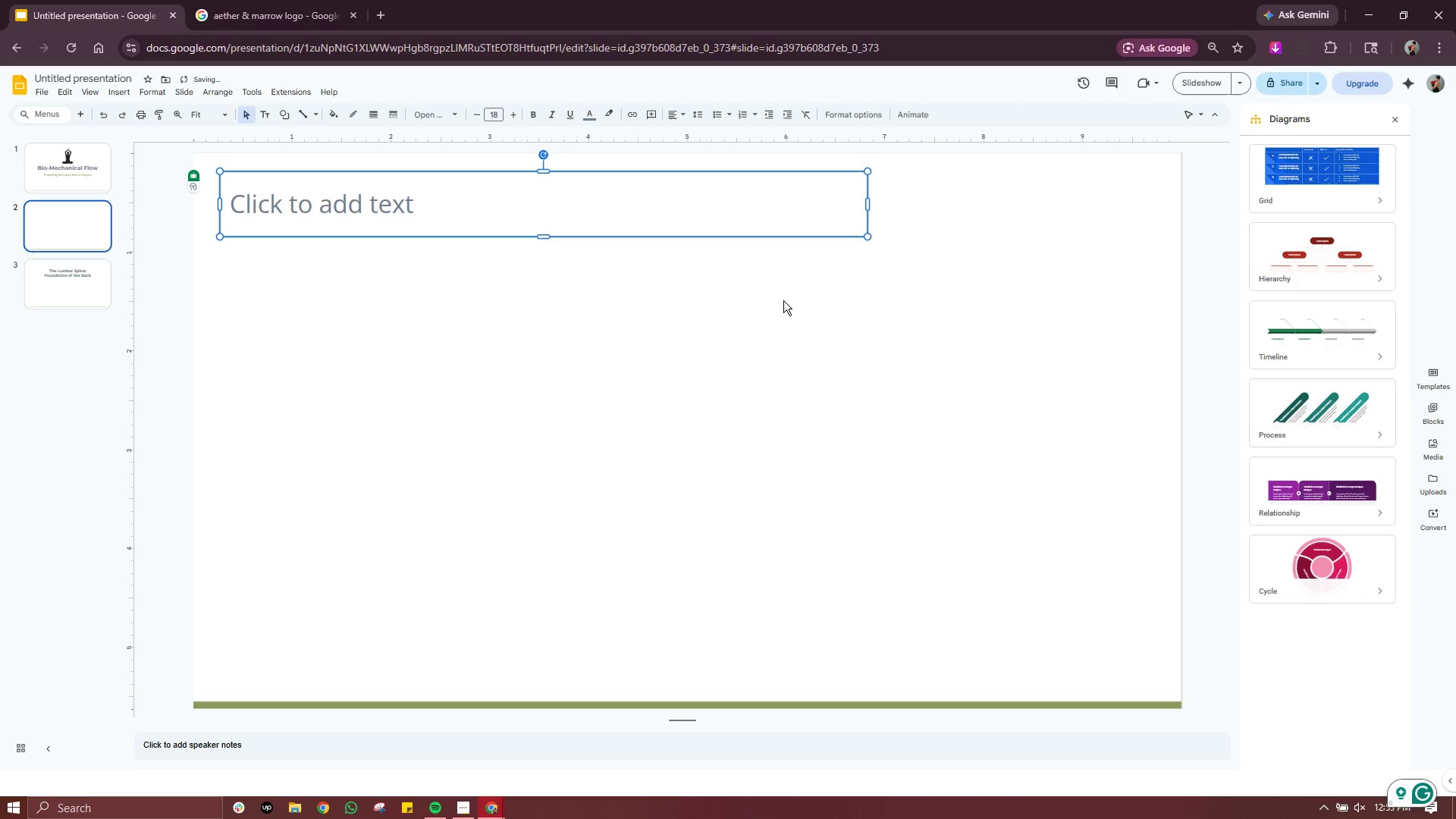 
left_click([784, 323])
 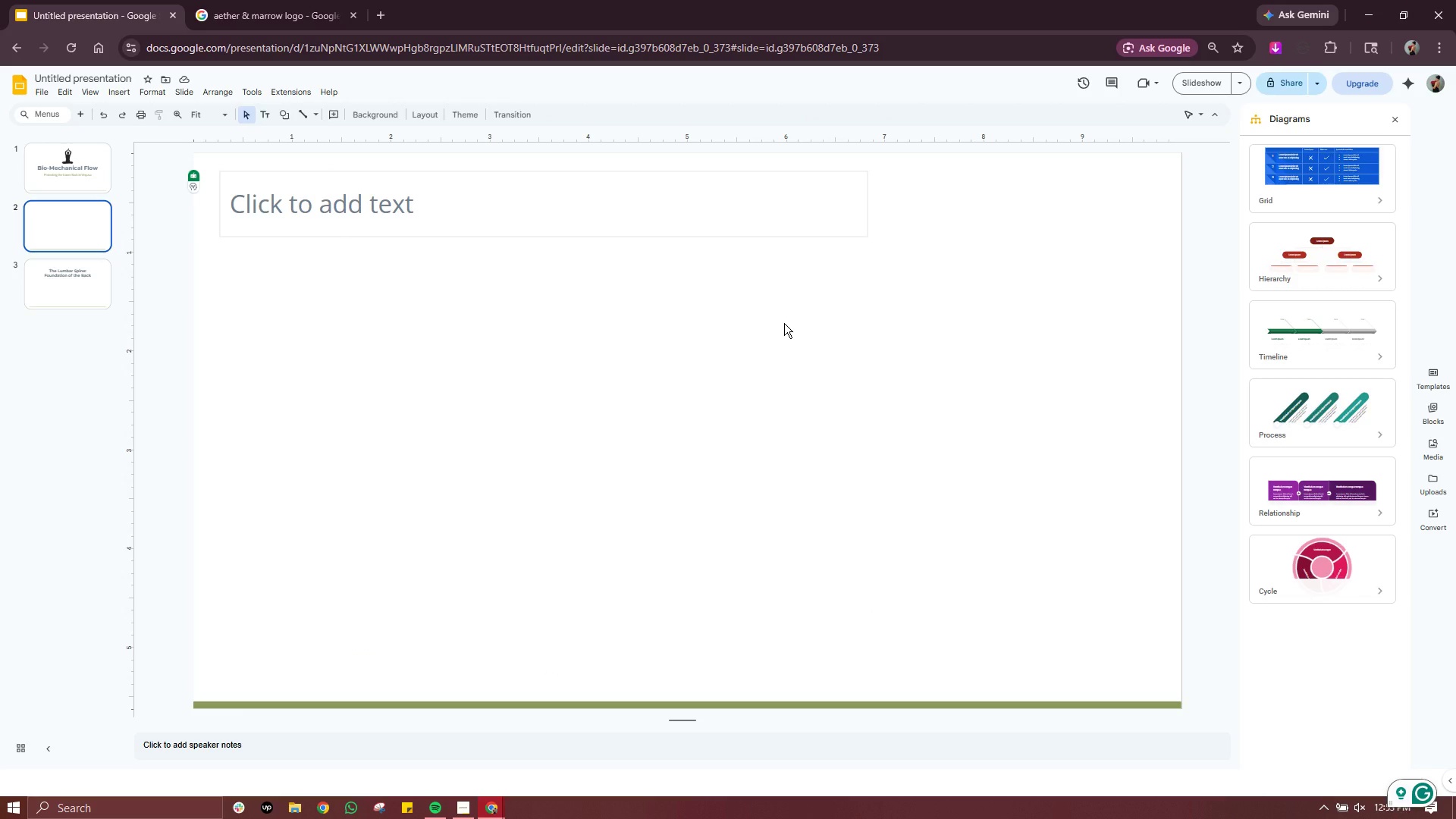 
wait(9.7)
 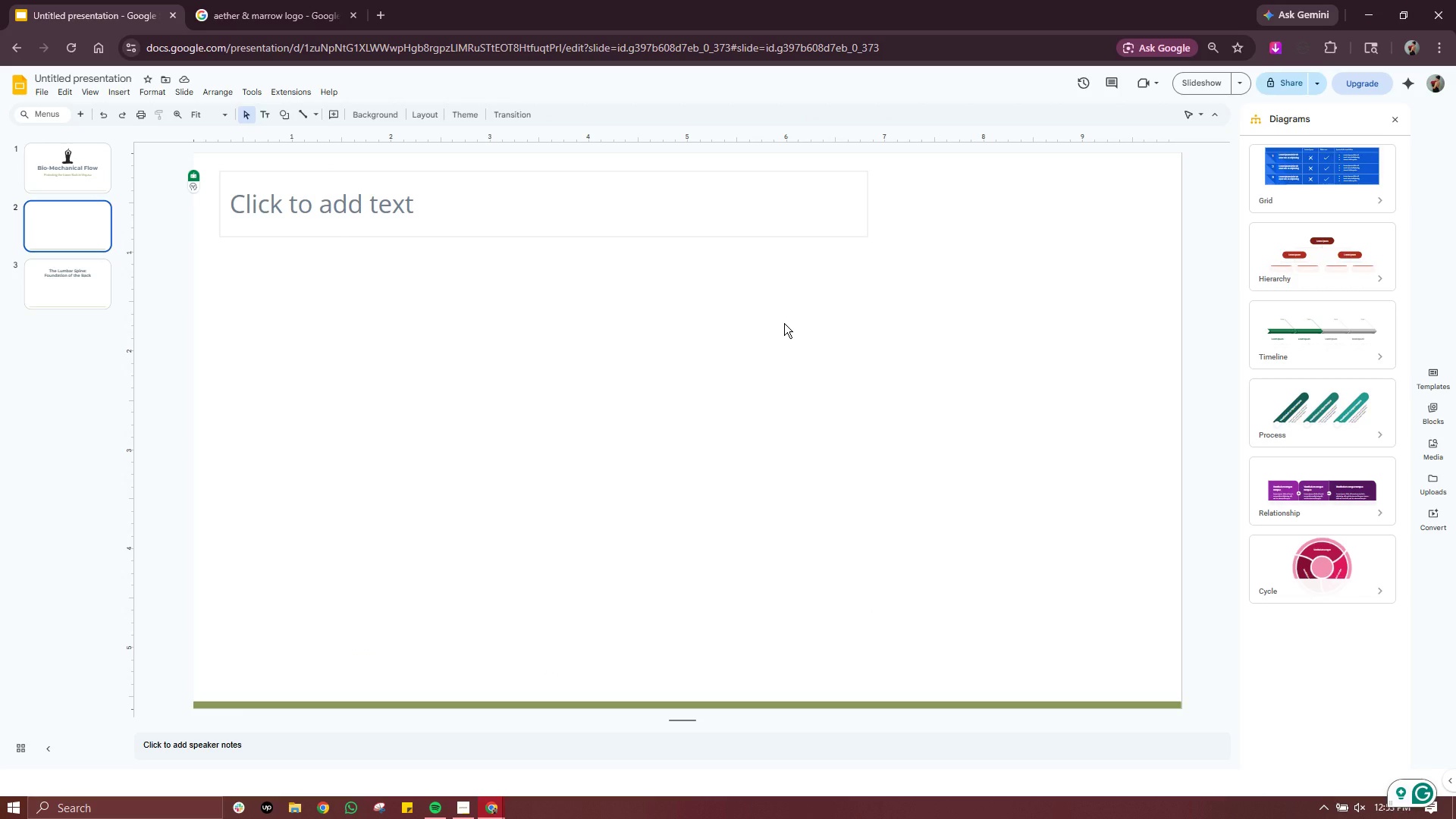 
double_click([632, 210])
 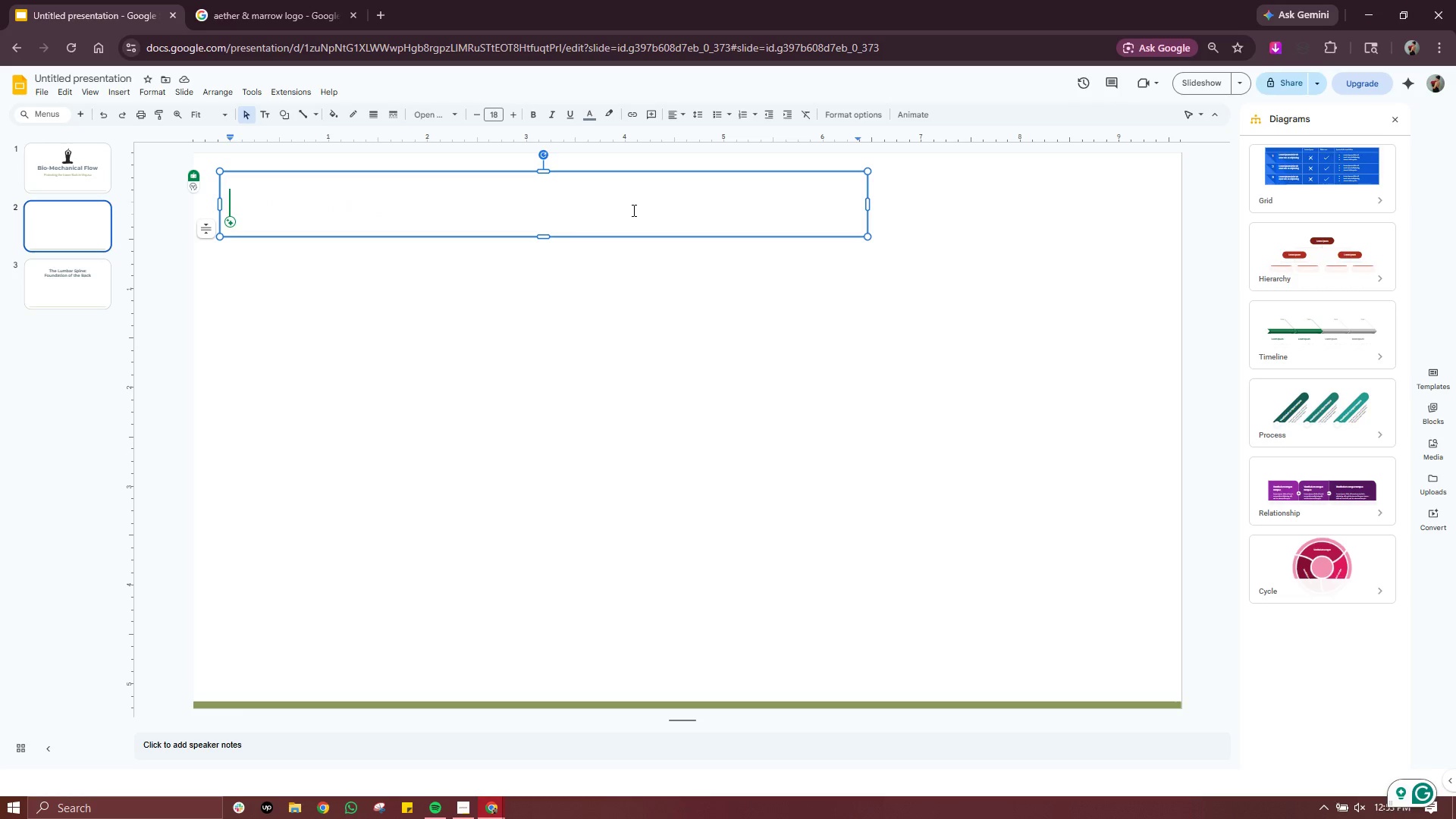 
triple_click([632, 210])
 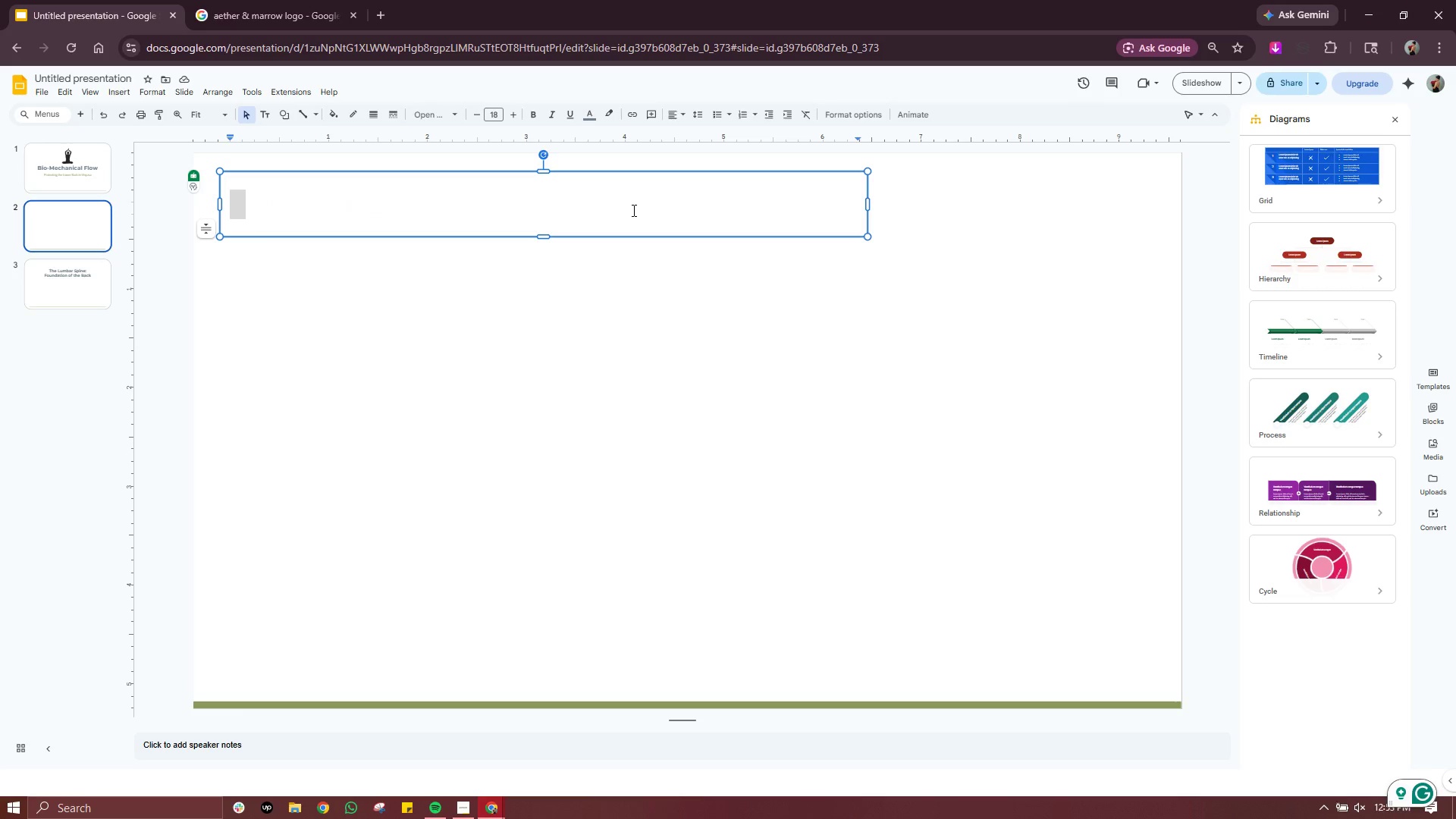 
triple_click([632, 210])
 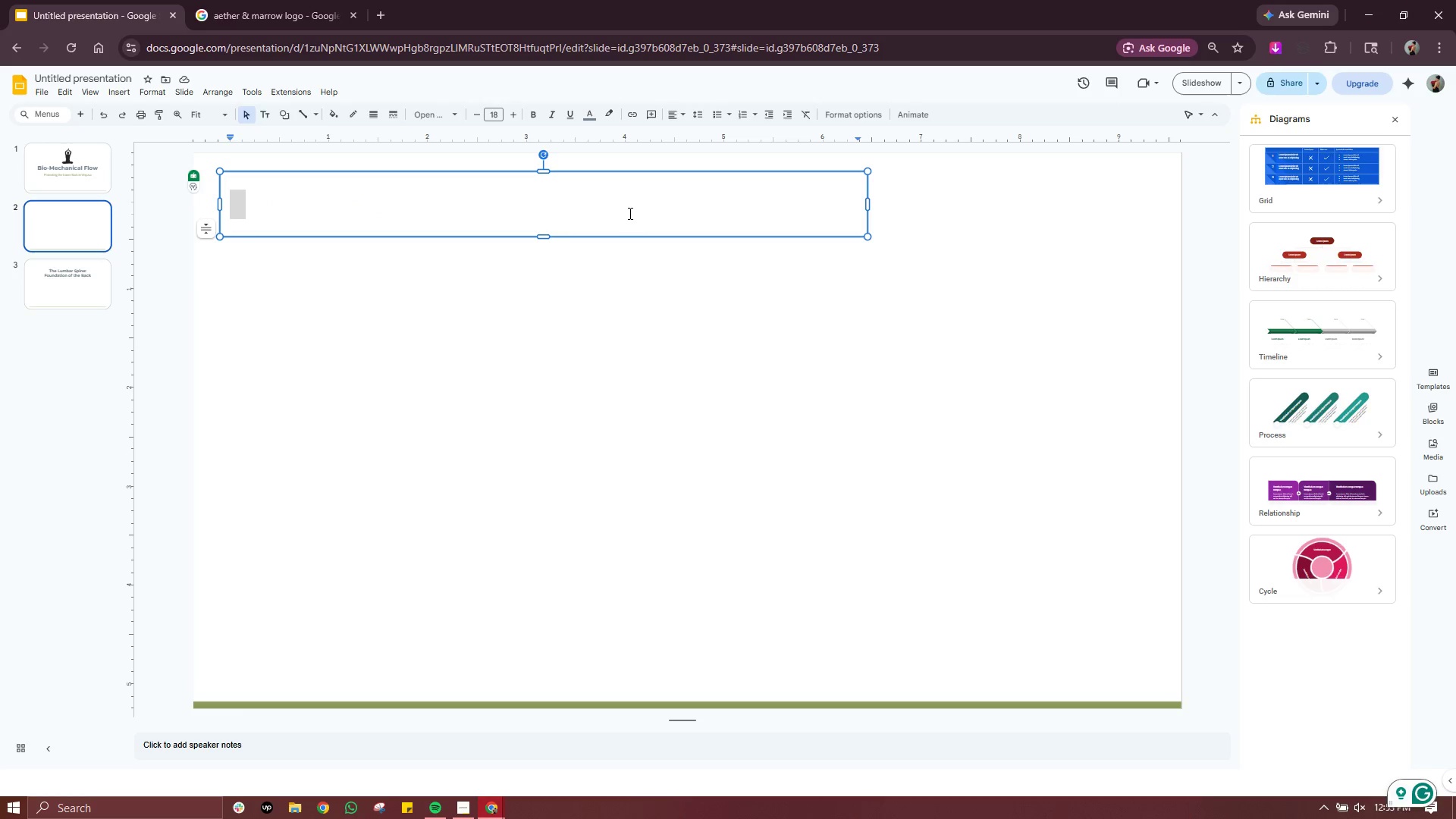 
type(Aether )
key(Backspace)
type(& MArro)
key(Backspace)
key(Backspace)
key(Backspace)
key(Backspace)
type(atr)
key(Backspace)
key(Backspace)
type(rrow: Clinical Roots )
key(Backspace)
type(, Holistic)
key(Backspace)
type(xs)
 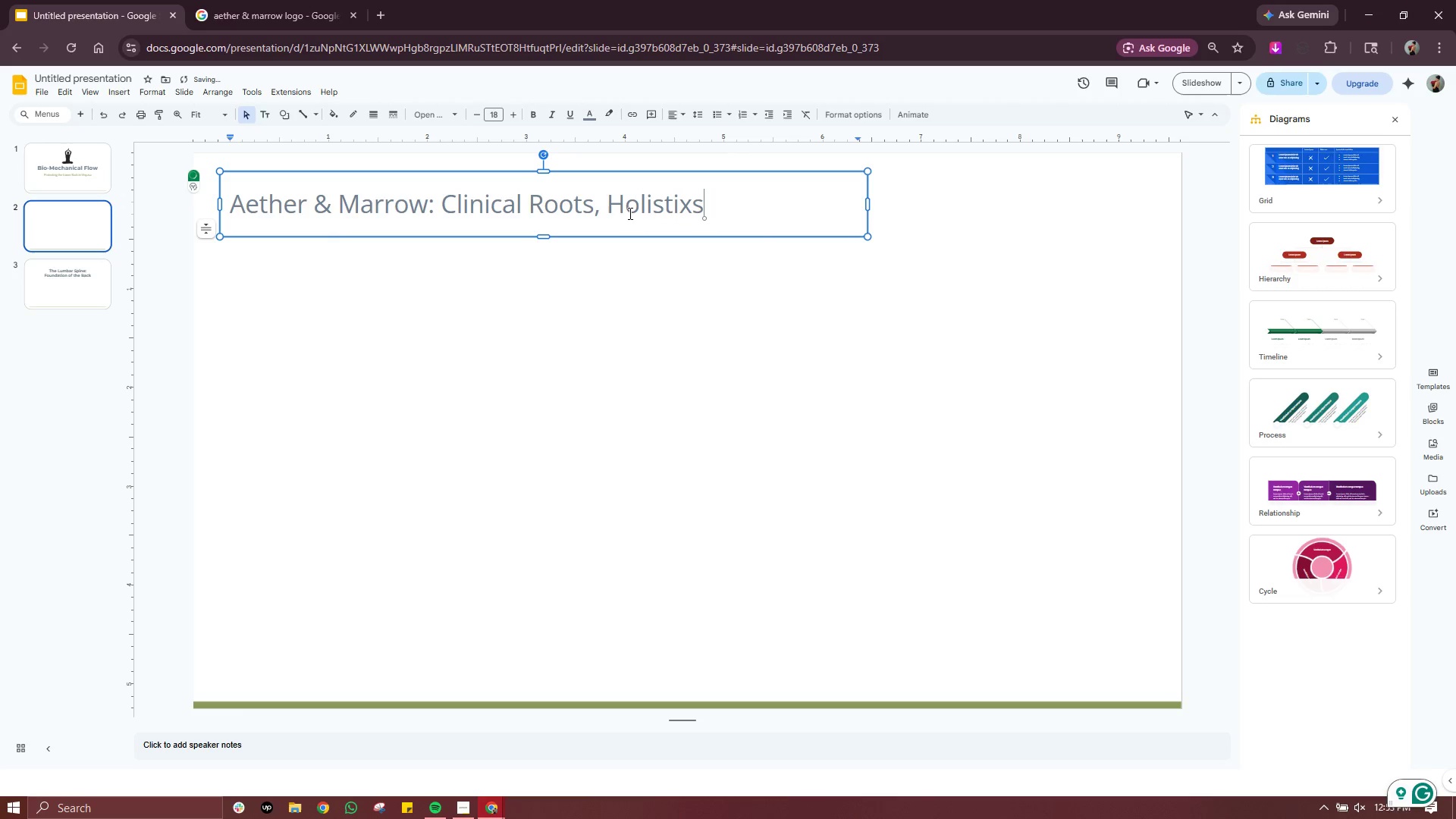 
hold_key(key=Slash, duration=0.55)
 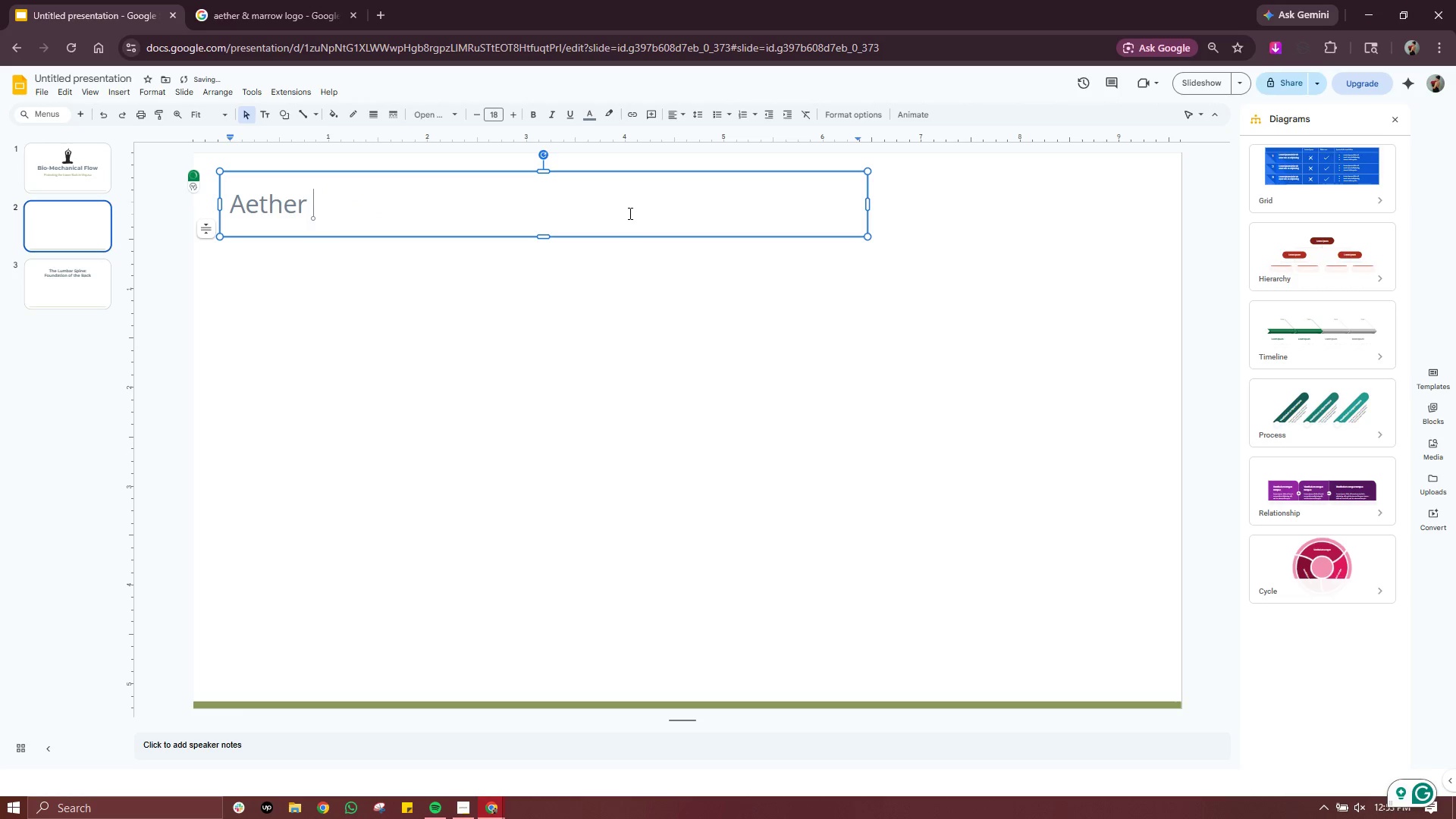 
left_click([626, 362])
 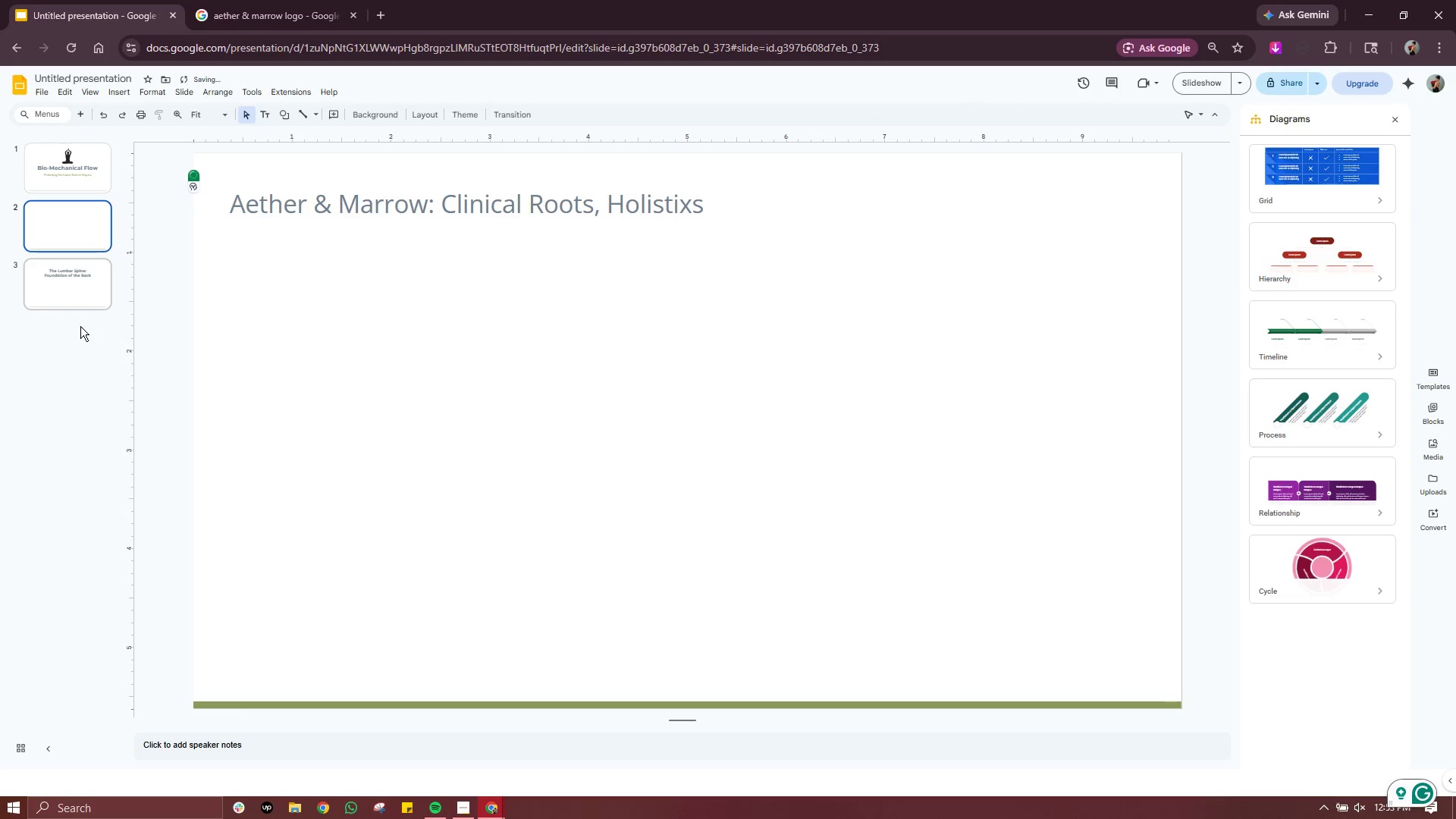 
left_click([89, 303])
 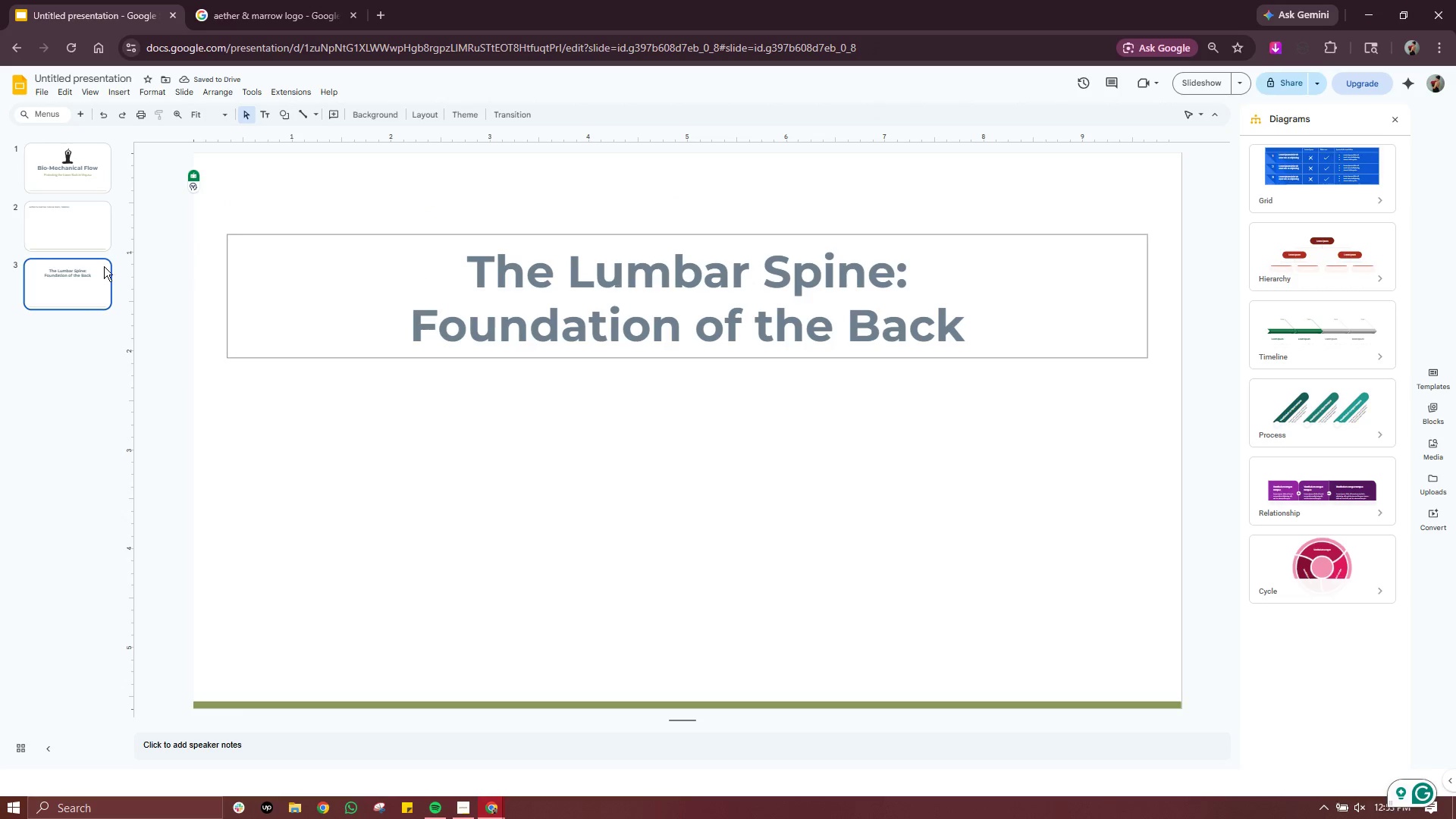 
left_click([74, 229])
 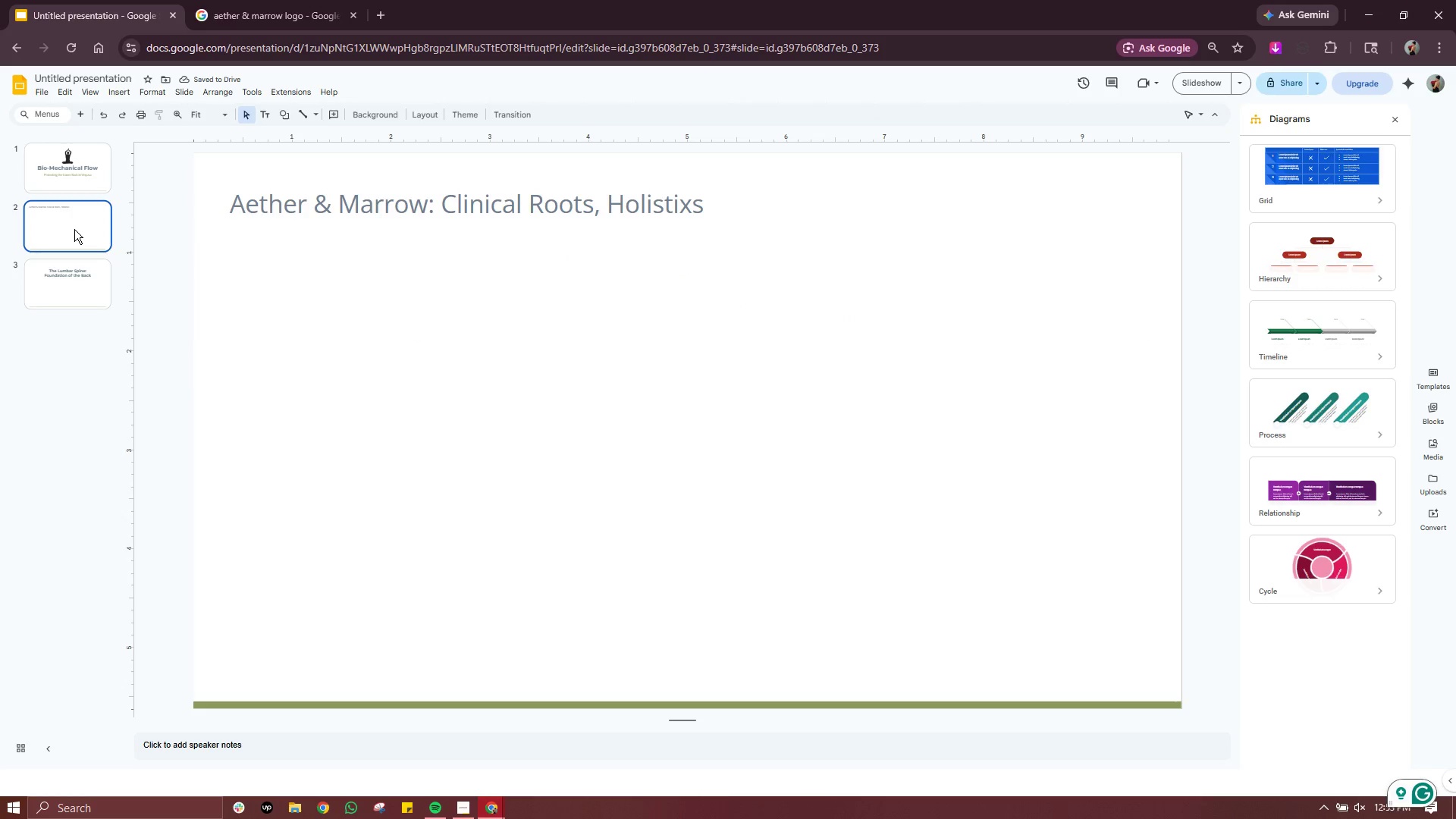 
right_click([74, 229])
 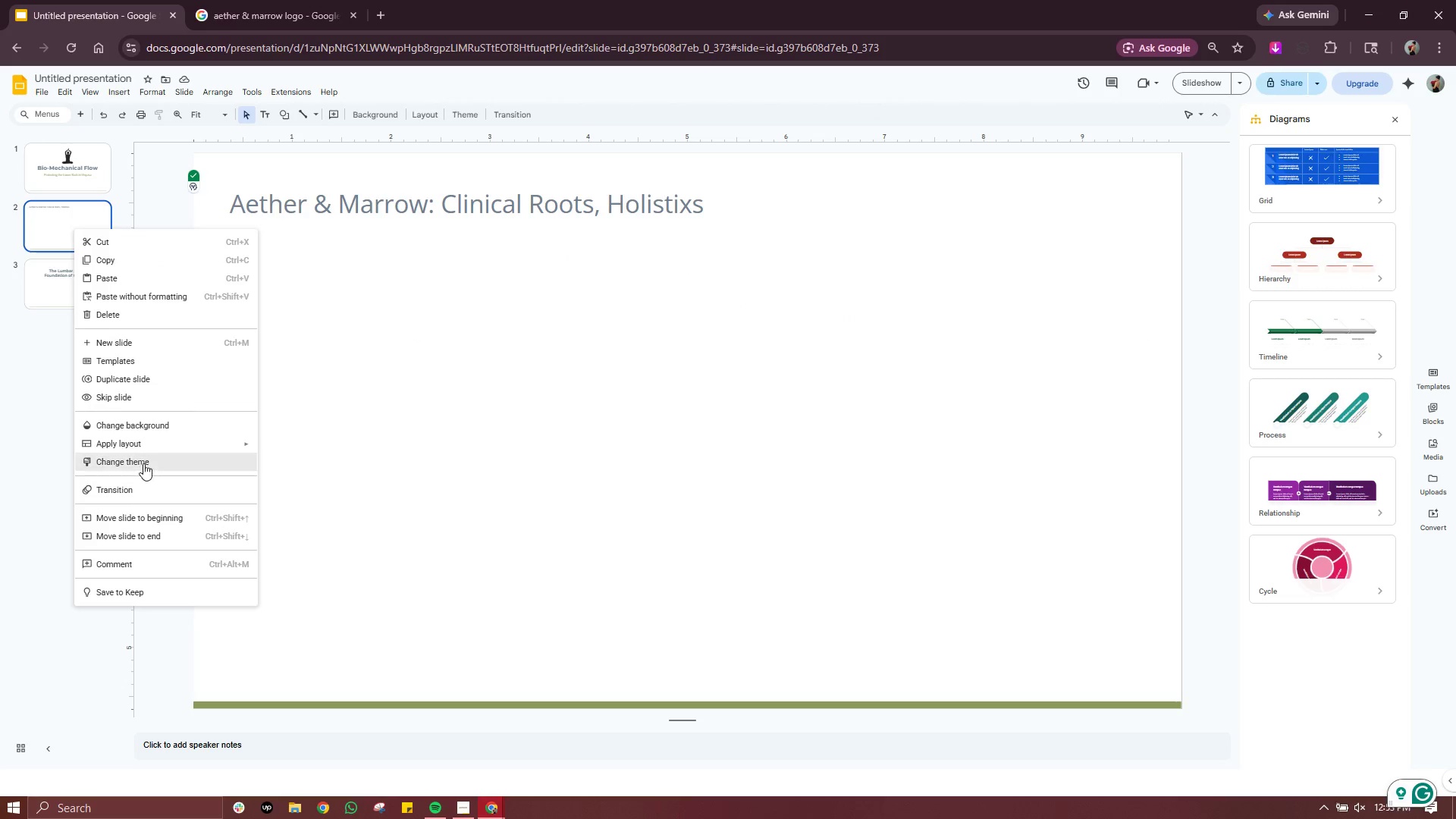 
left_click([130, 317])
 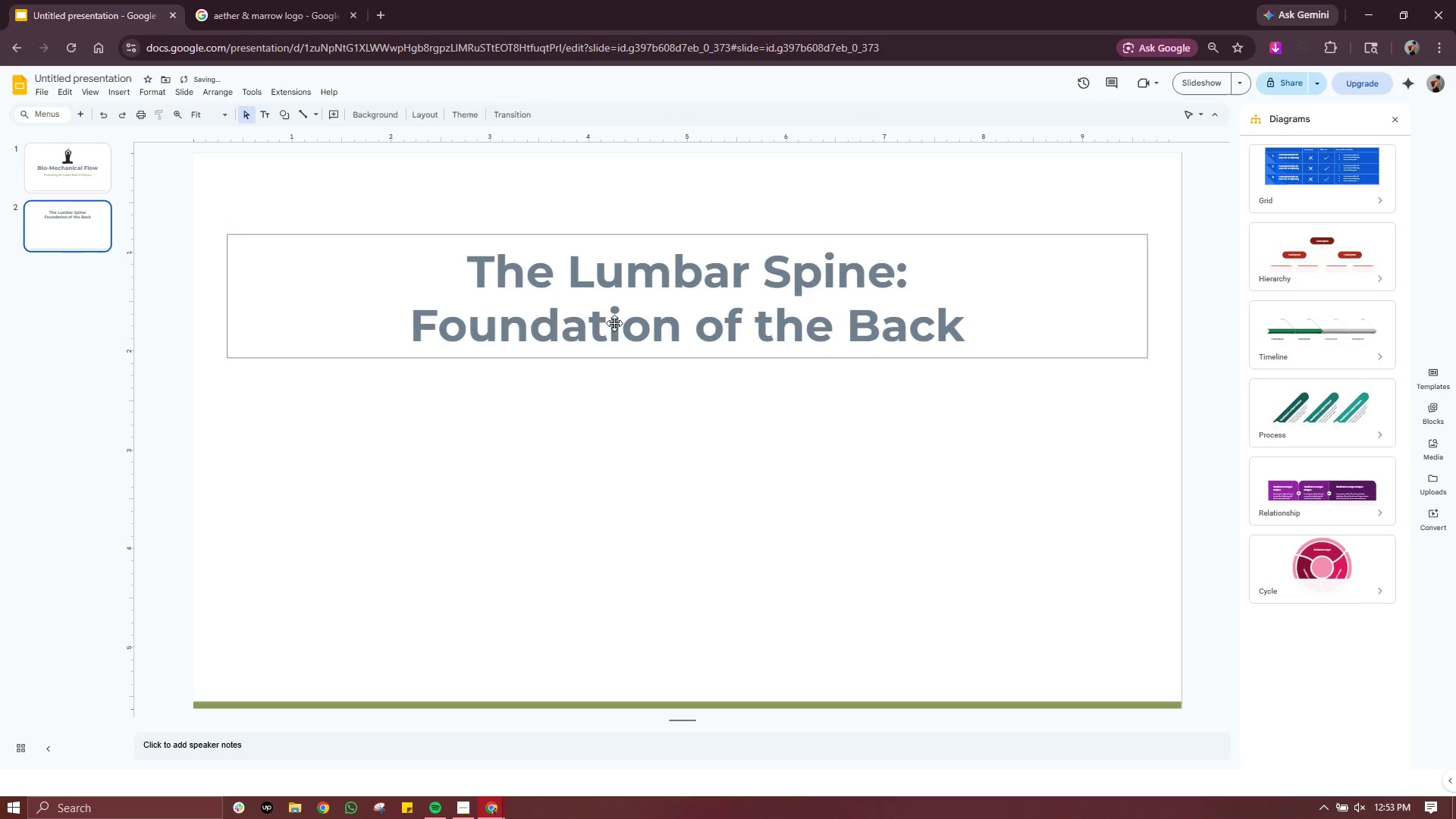 
double_click([614, 323])
 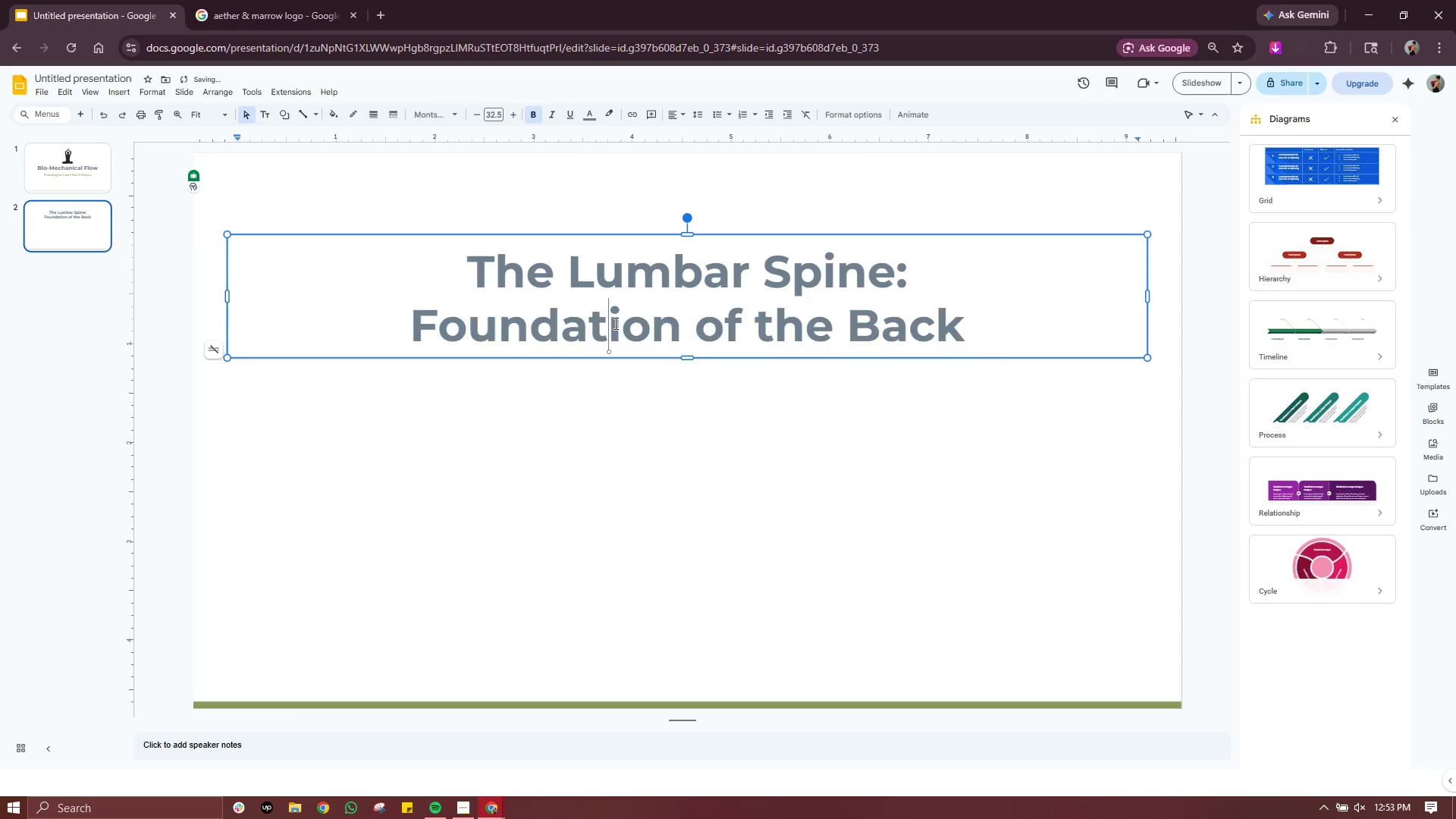 
triple_click([614, 323])
 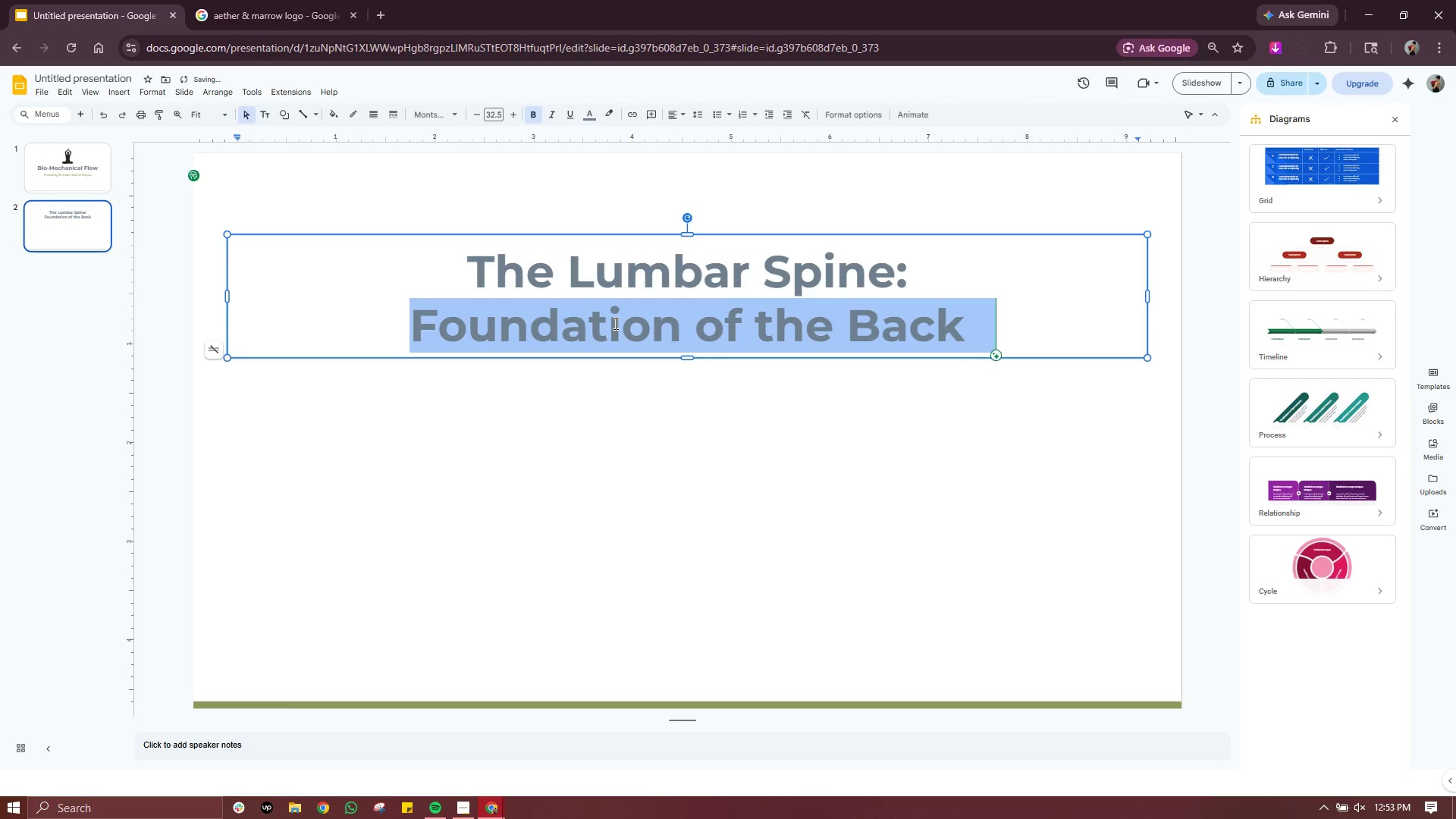 
key(Control+ControlLeft)
 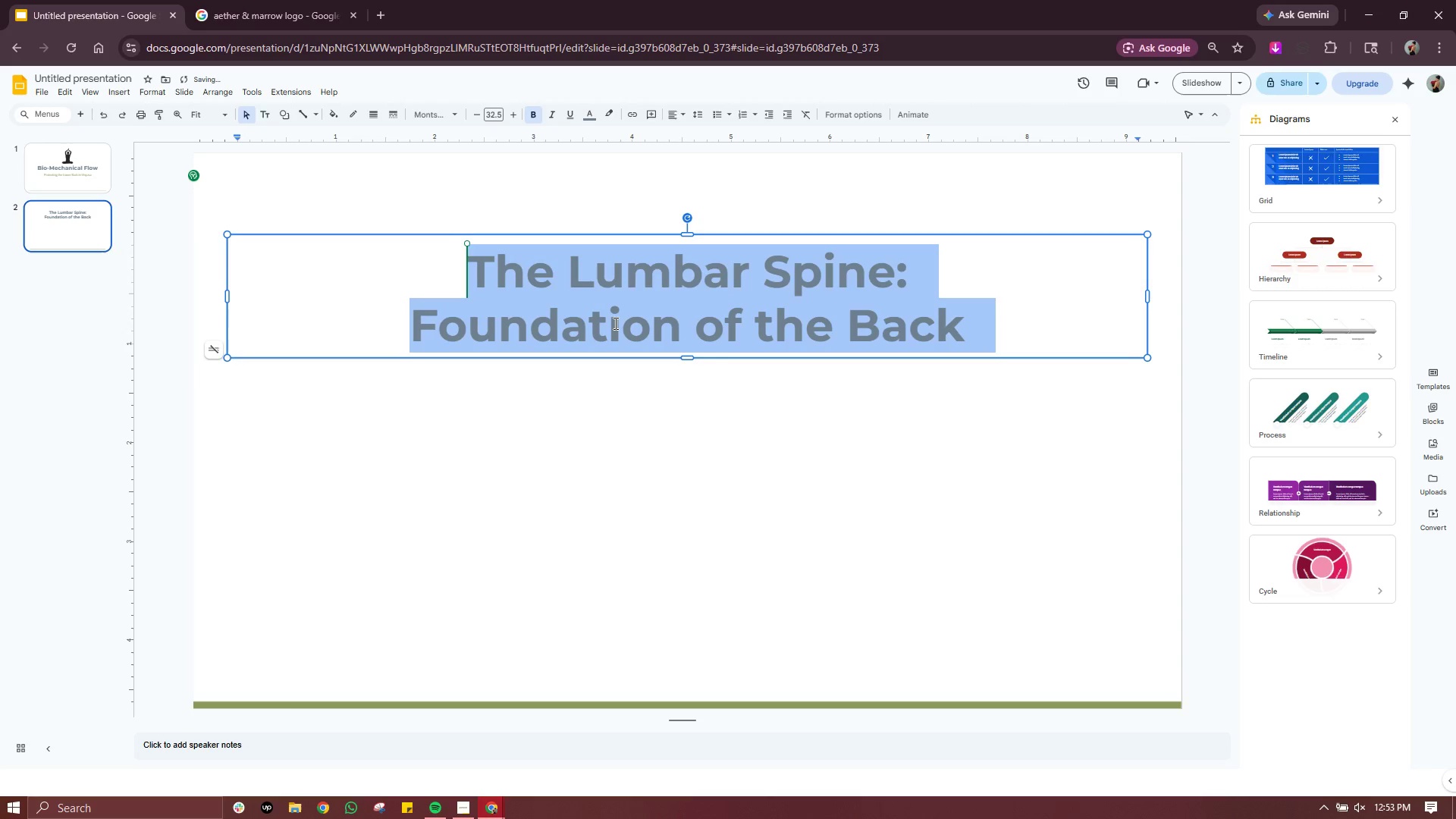 
key(Control+A)
 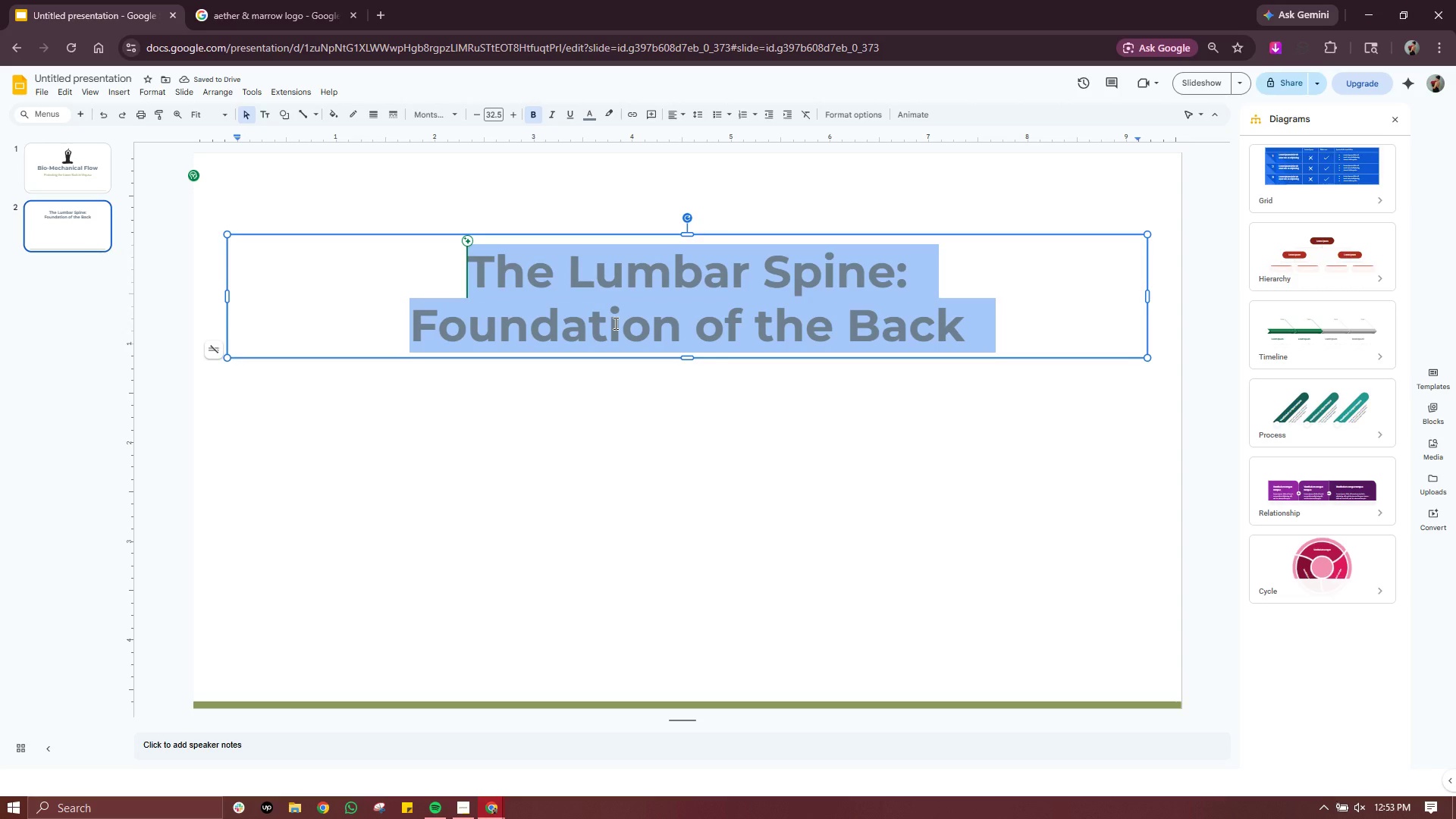 
type(Ar)
key(Backspace)
type(ether & MA)
key(Backspace)
type(arrow)
 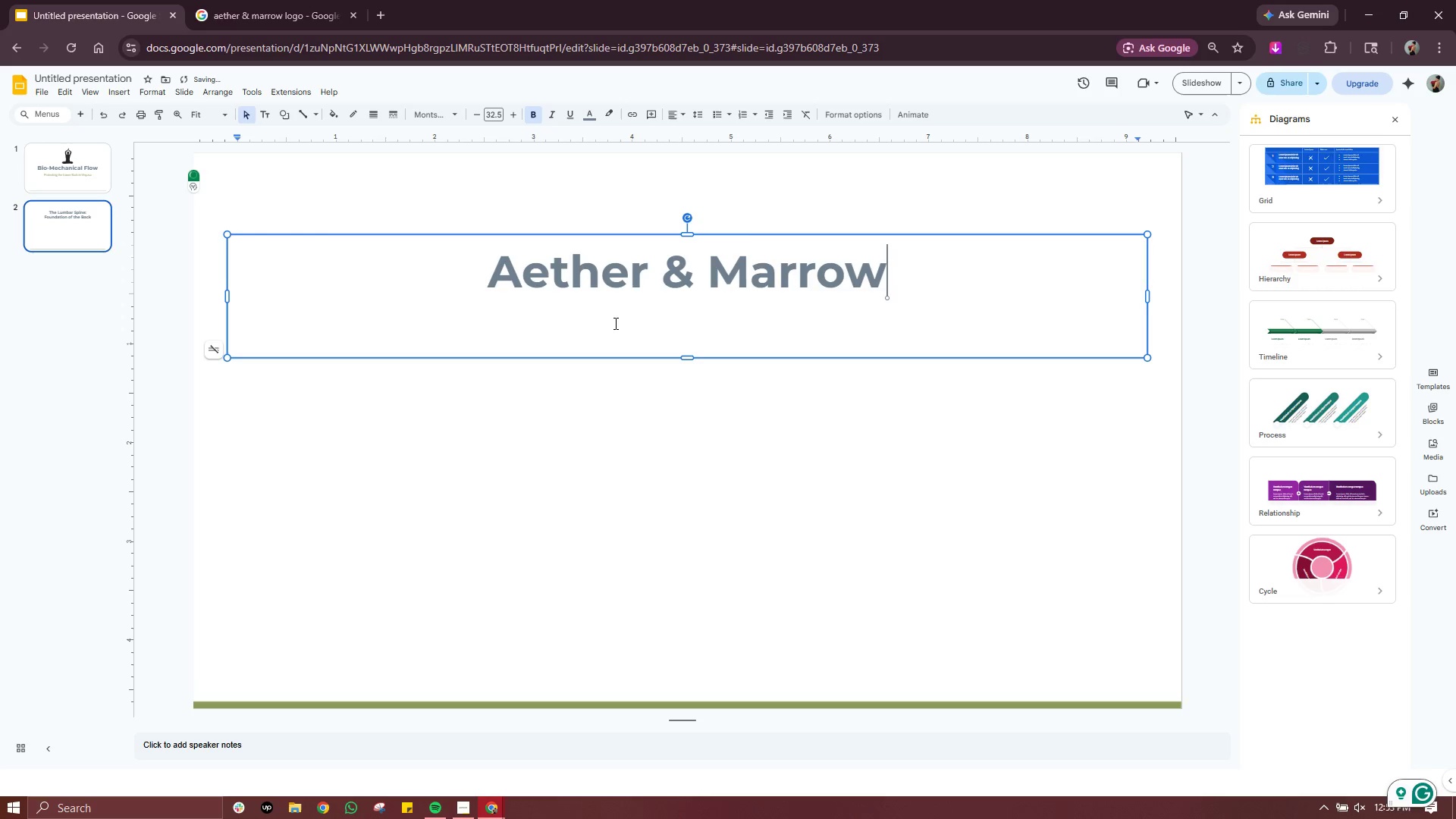 
key(Enter)
 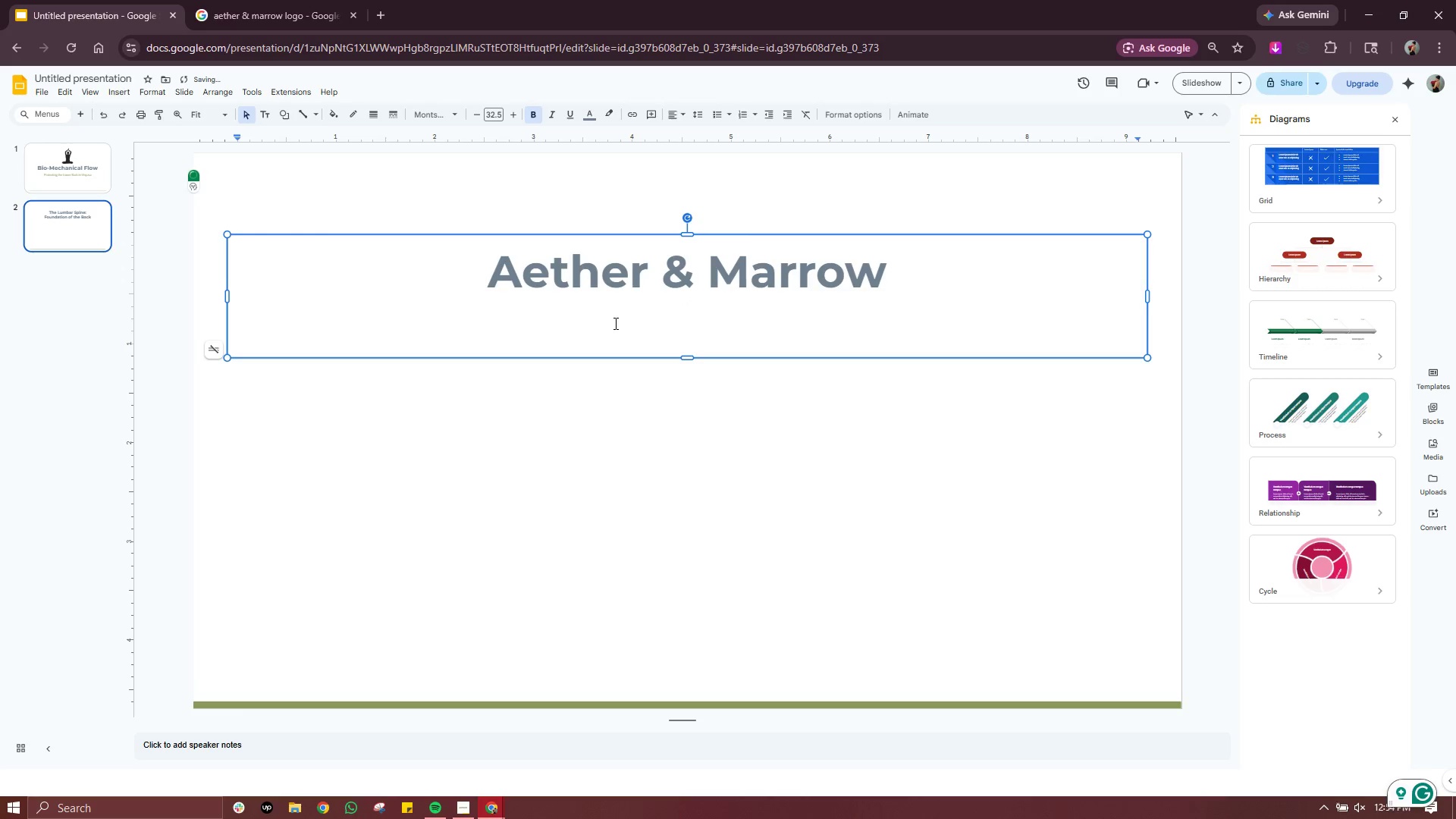 
type(Clinical Roots, Hosl)
key(Backspace)
key(Backspace)
type(listic Vision)
 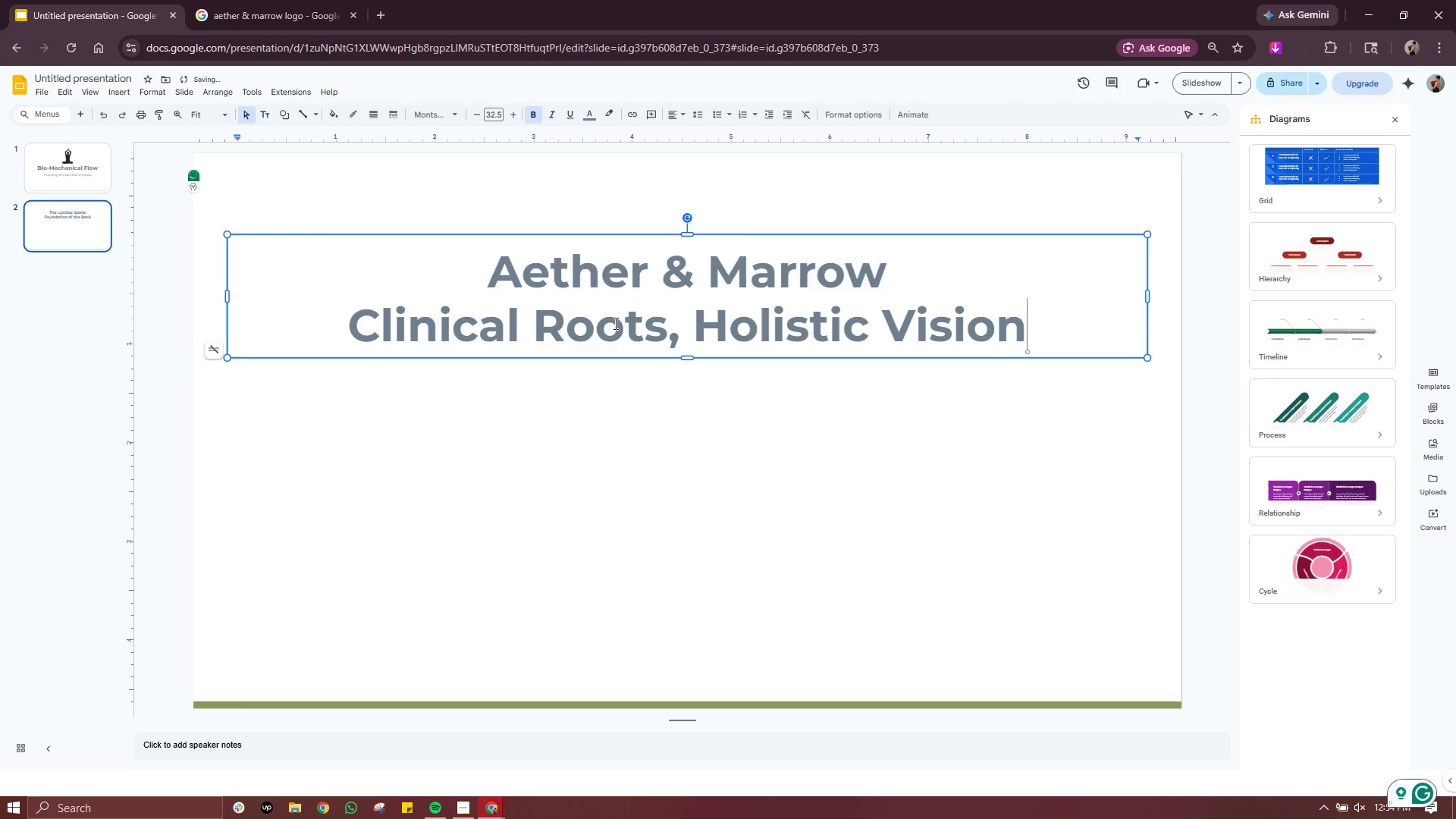 
double_click([563, 340])
 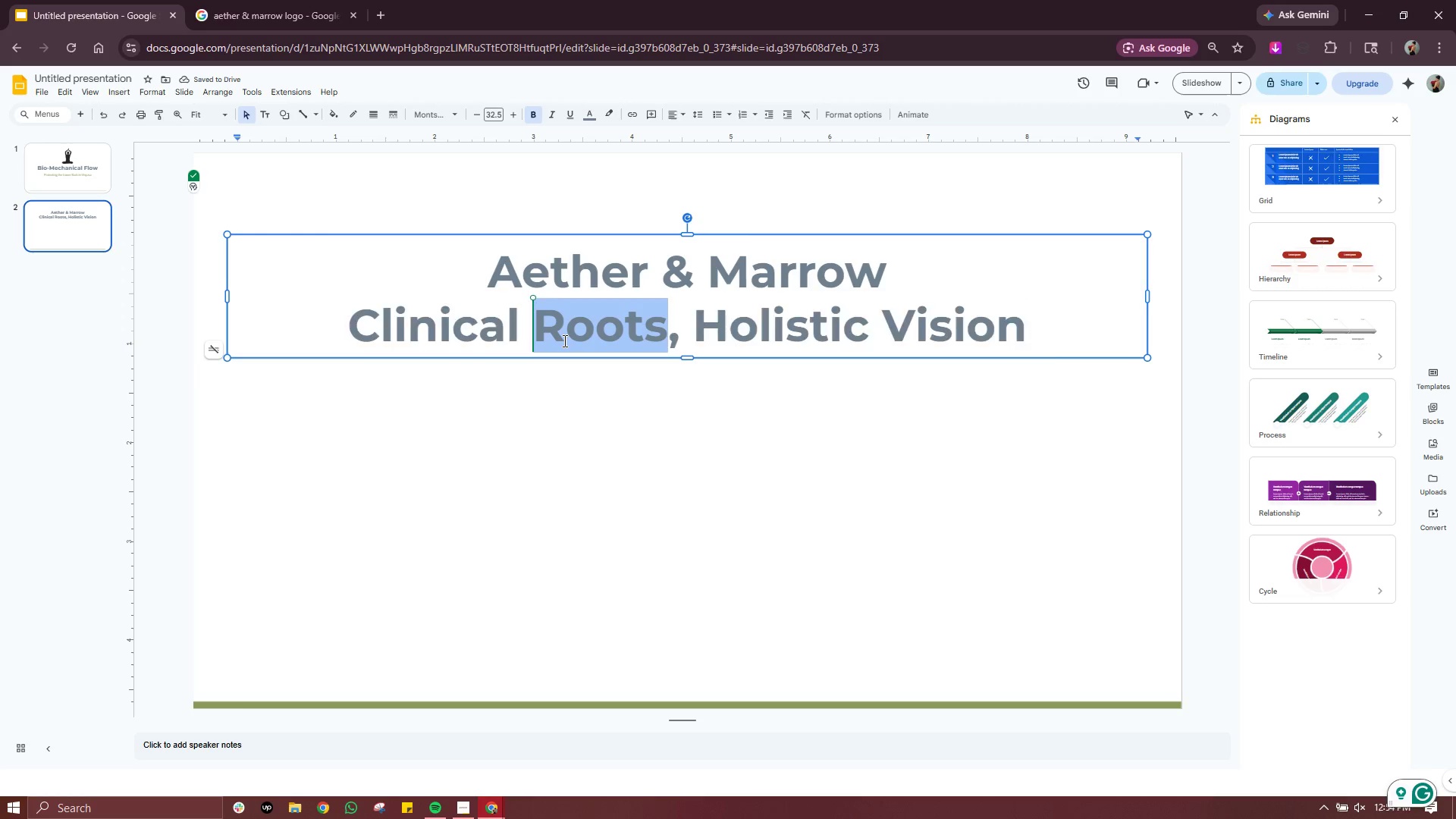 
triple_click([563, 340])
 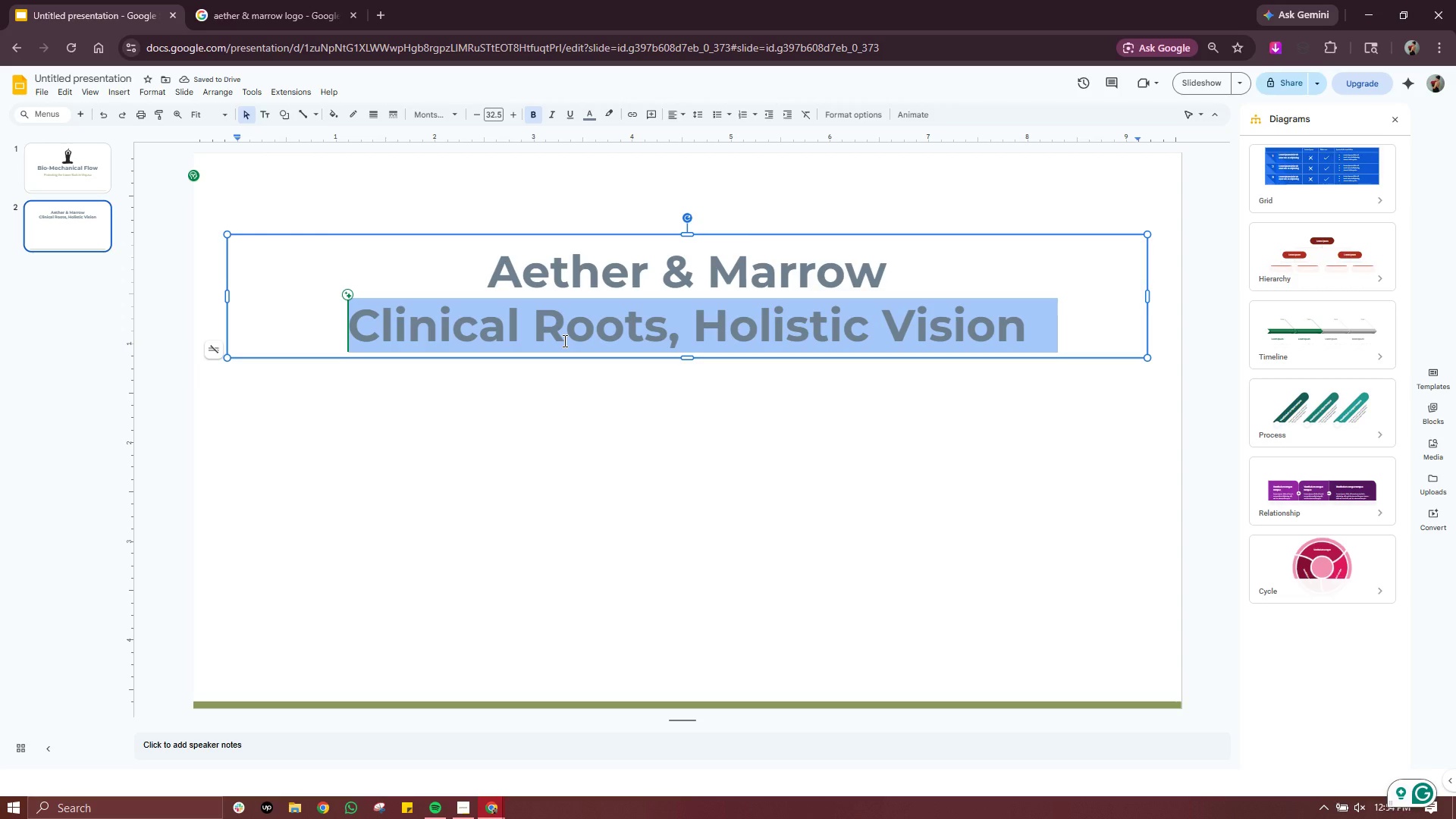 
key(Control+A)
 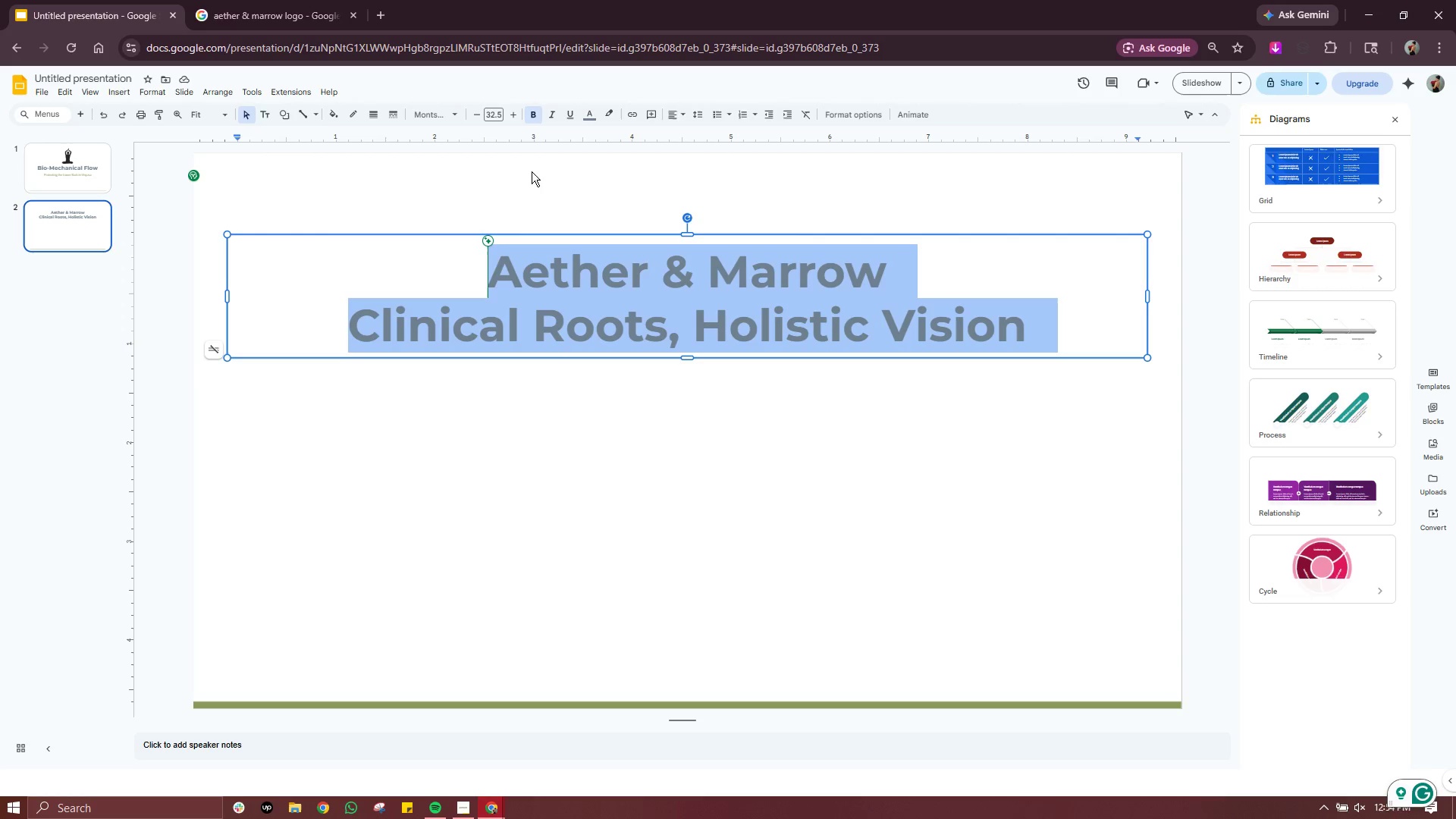 
left_click_drag(start_coordinate=[712, 236], to_coordinate=[712, 191])
 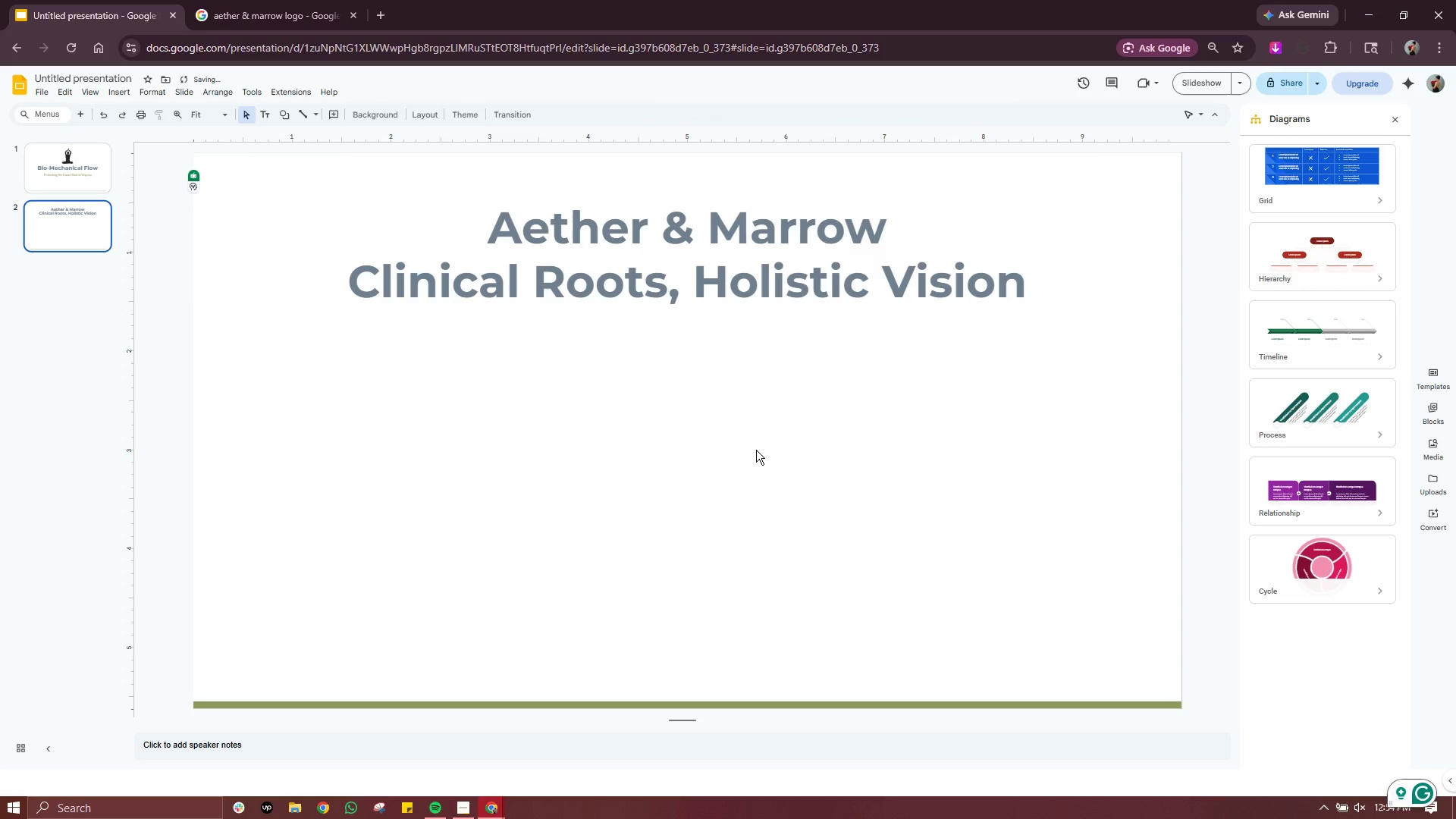 
left_click([756, 450])
 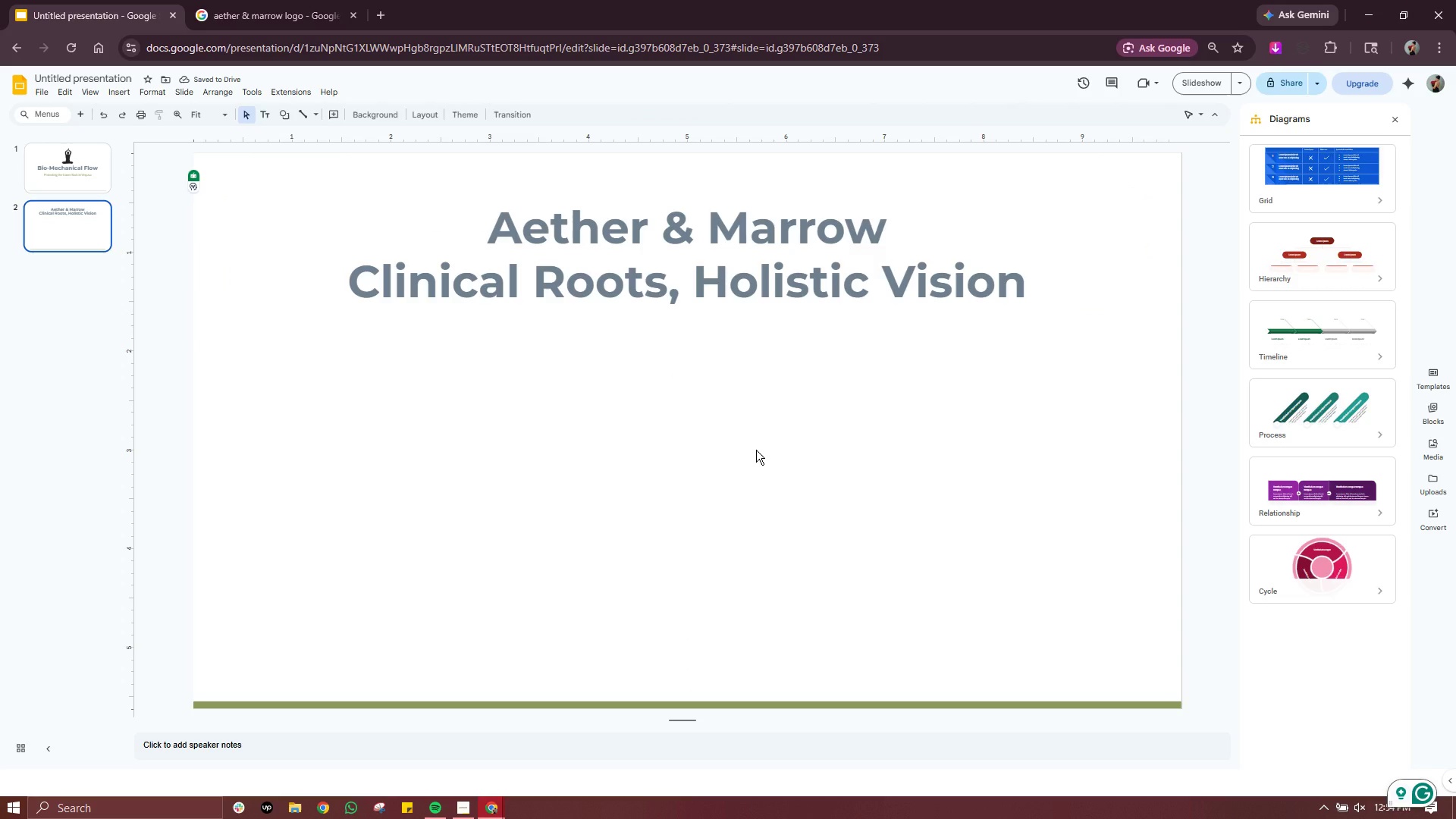 
left_click([744, 534])
 